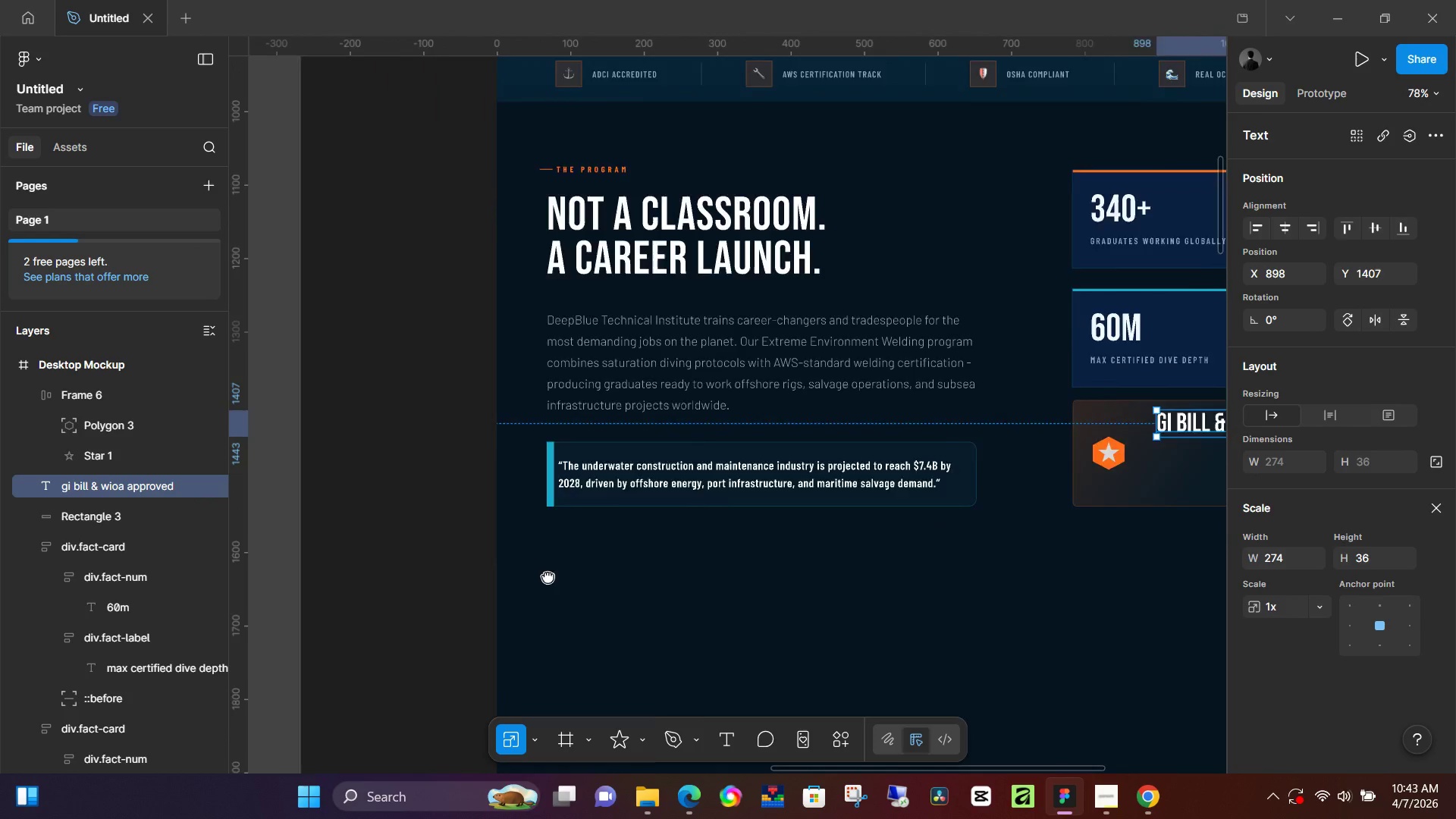 
left_click_drag(start_coordinate=[491, 504], to_coordinate=[798, 634])
 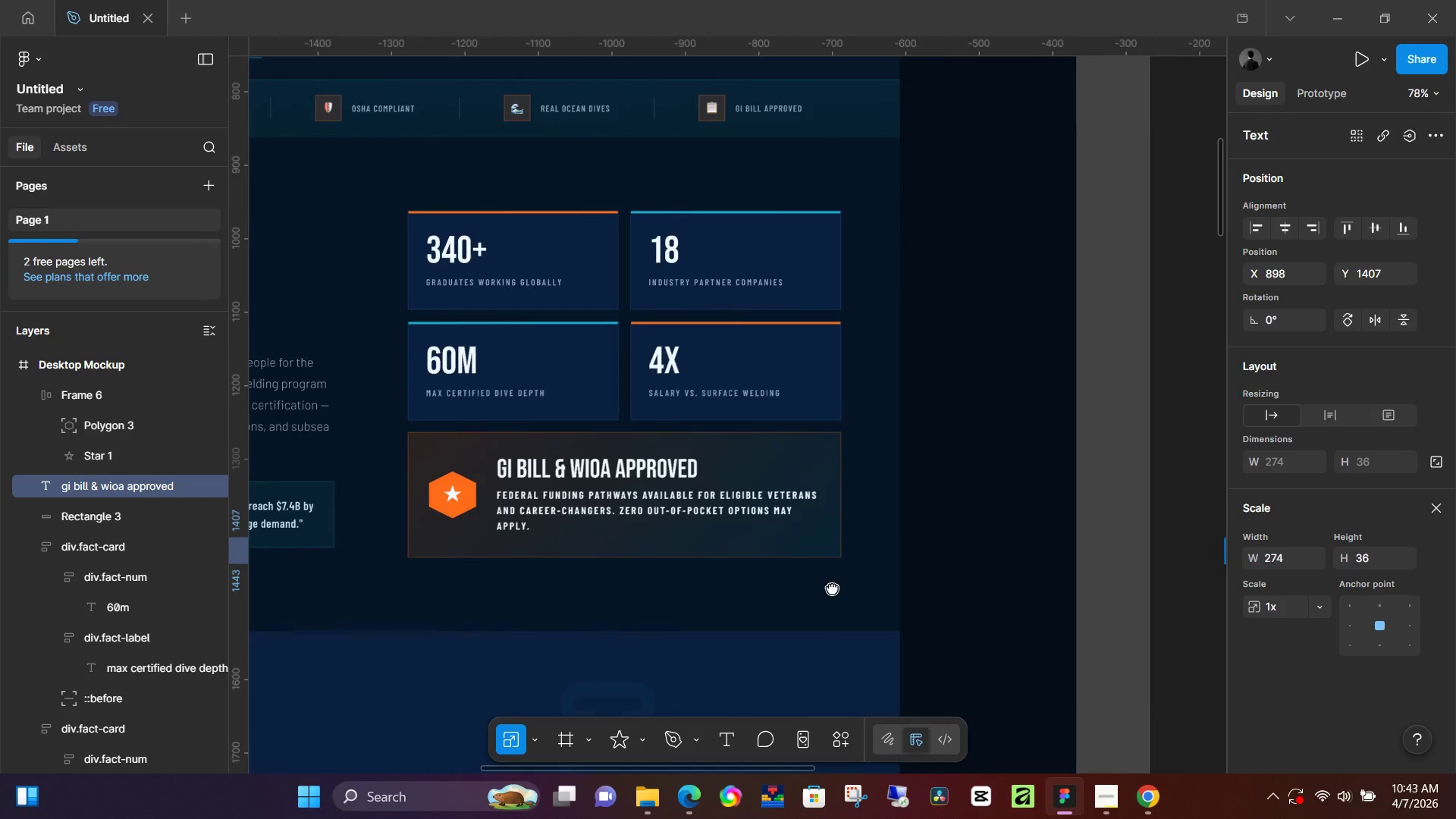 
hold_key(key=Space, duration=1.5)
 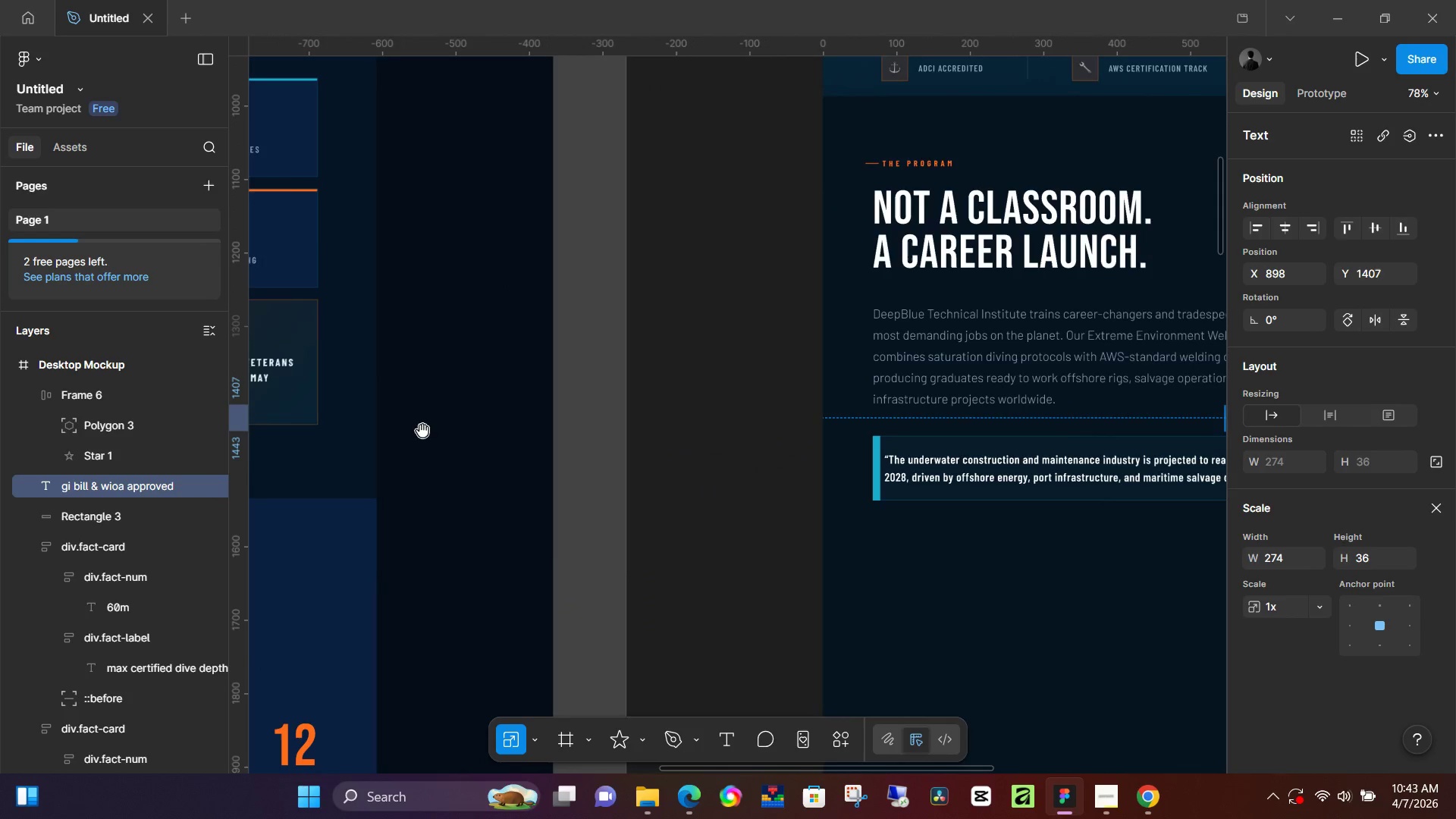 
left_click_drag(start_coordinate=[940, 572], to_coordinate=[309, 455])
 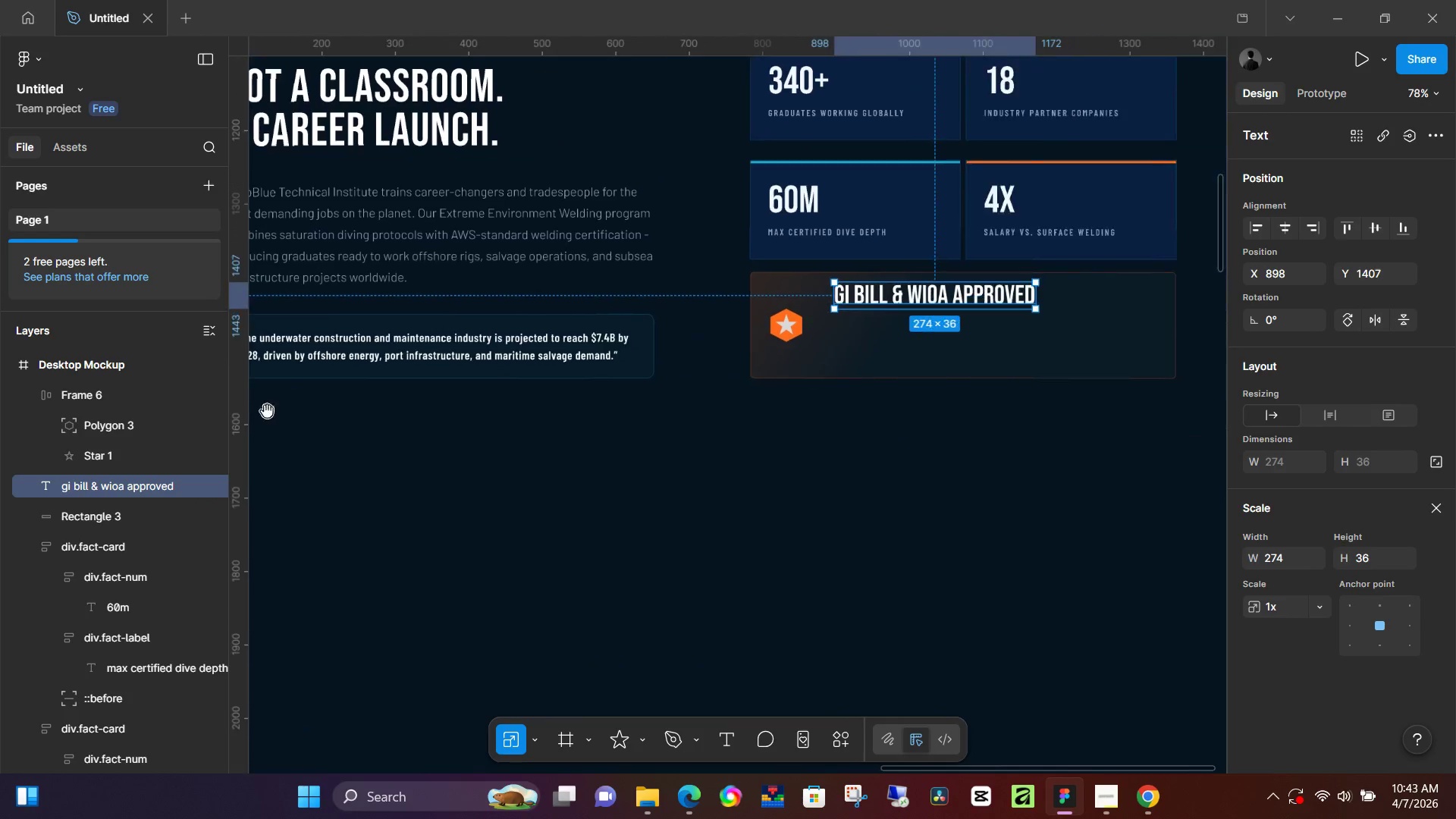 
hold_key(key=Space, duration=1.5)
 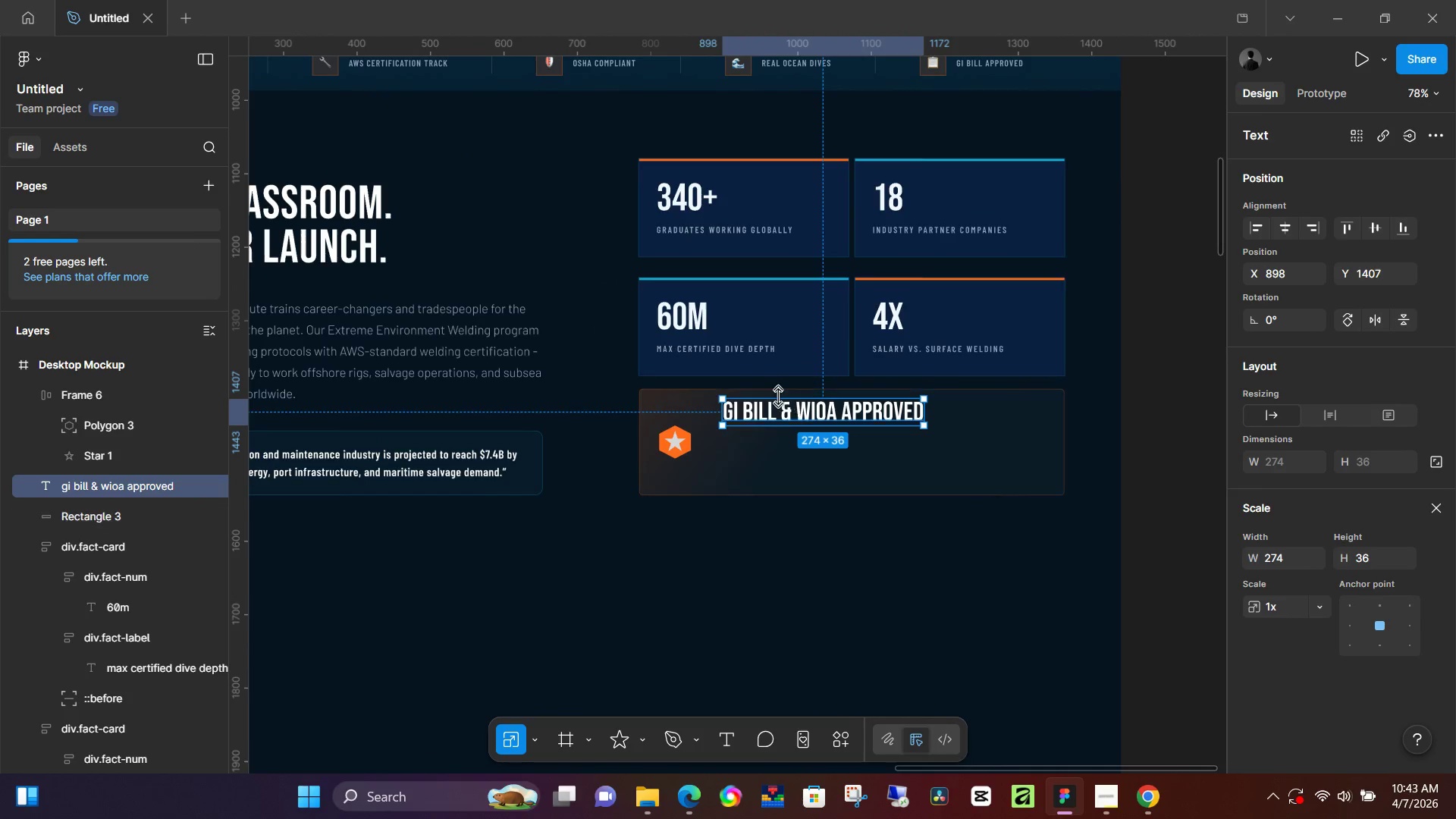 
left_click_drag(start_coordinate=[916, 534], to_coordinate=[267, 411])
 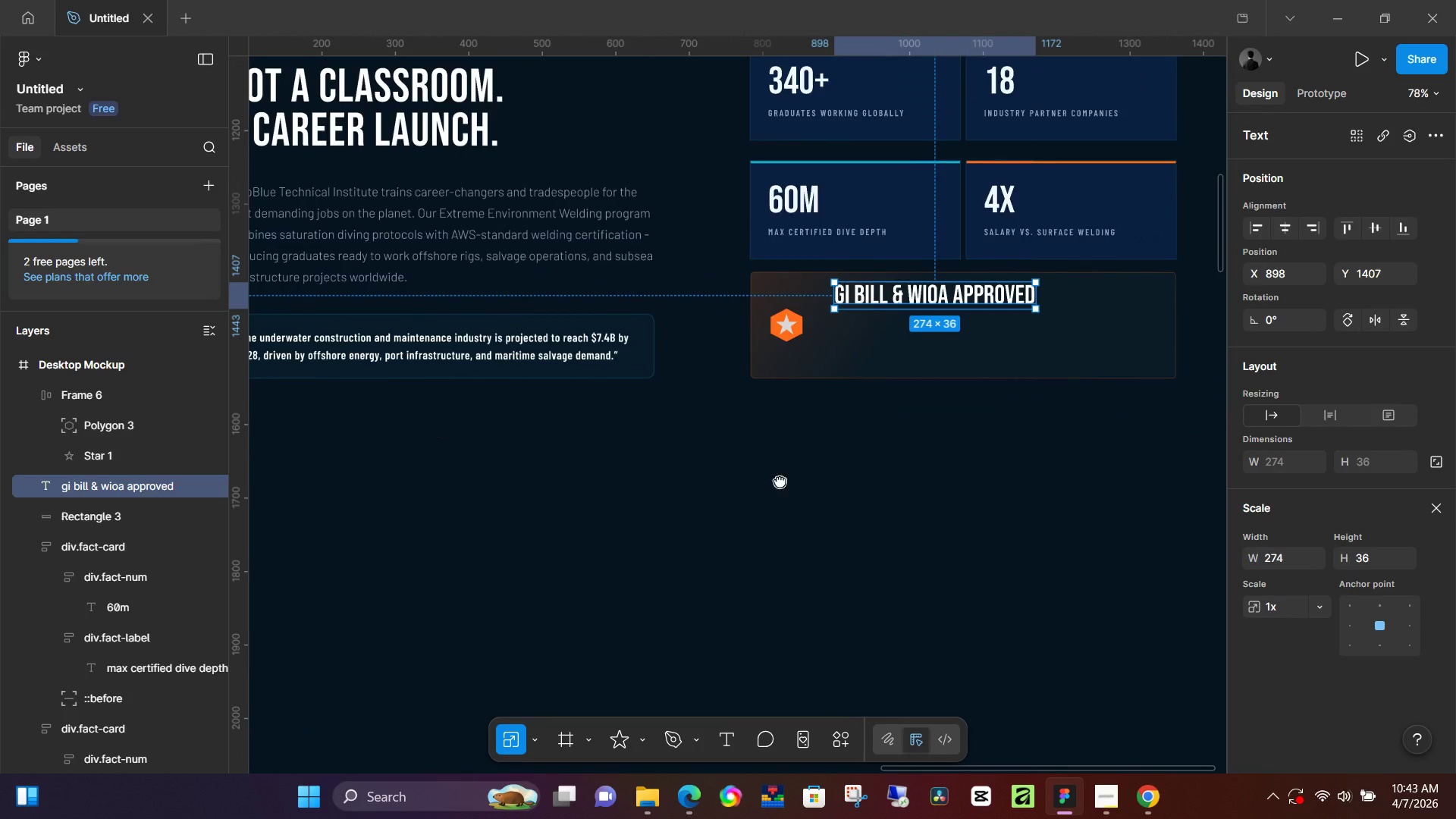 
left_click_drag(start_coordinate=[781, 479], to_coordinate=[669, 596])
 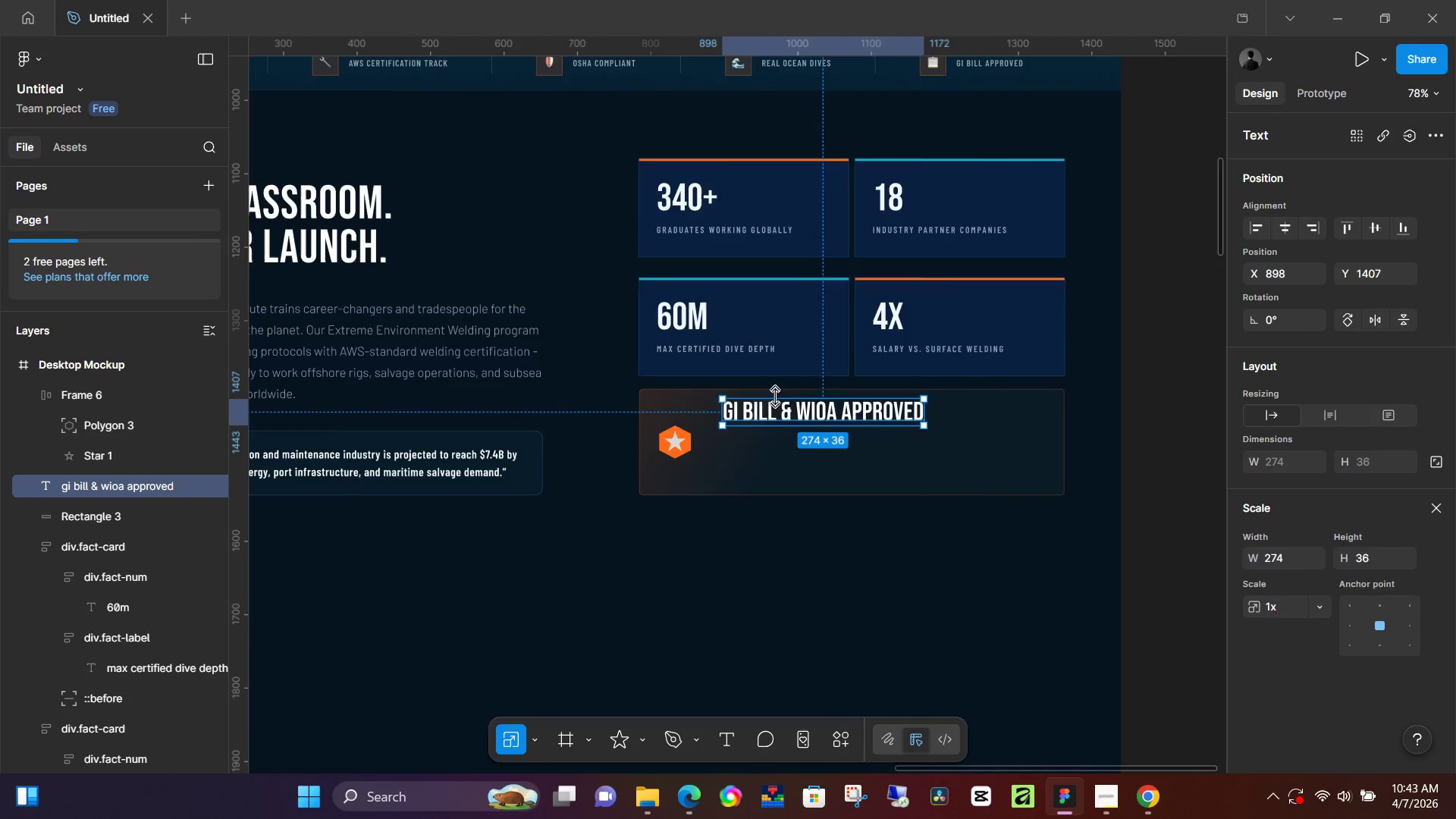 
key(Space)
 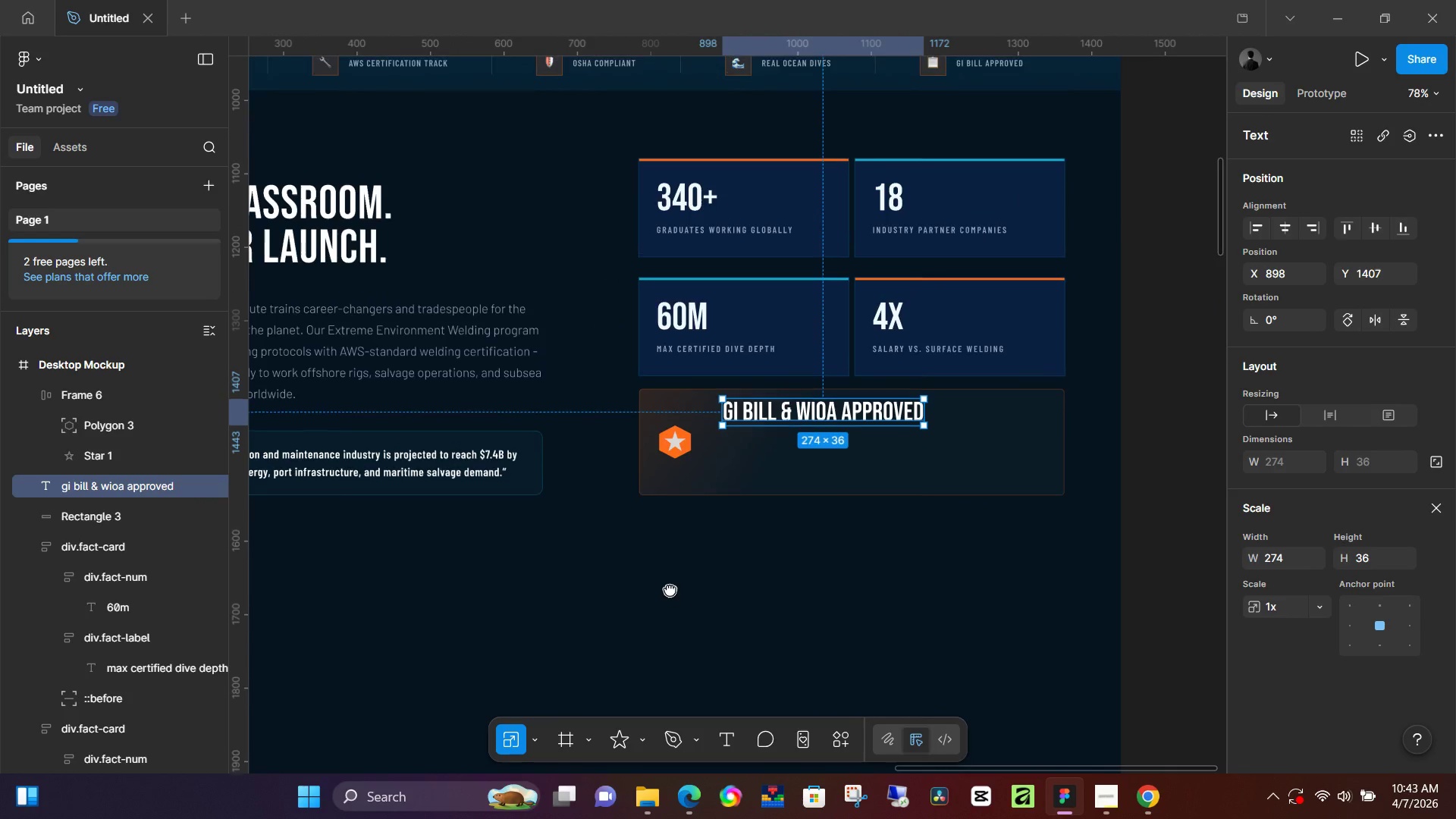 
key(Space)
 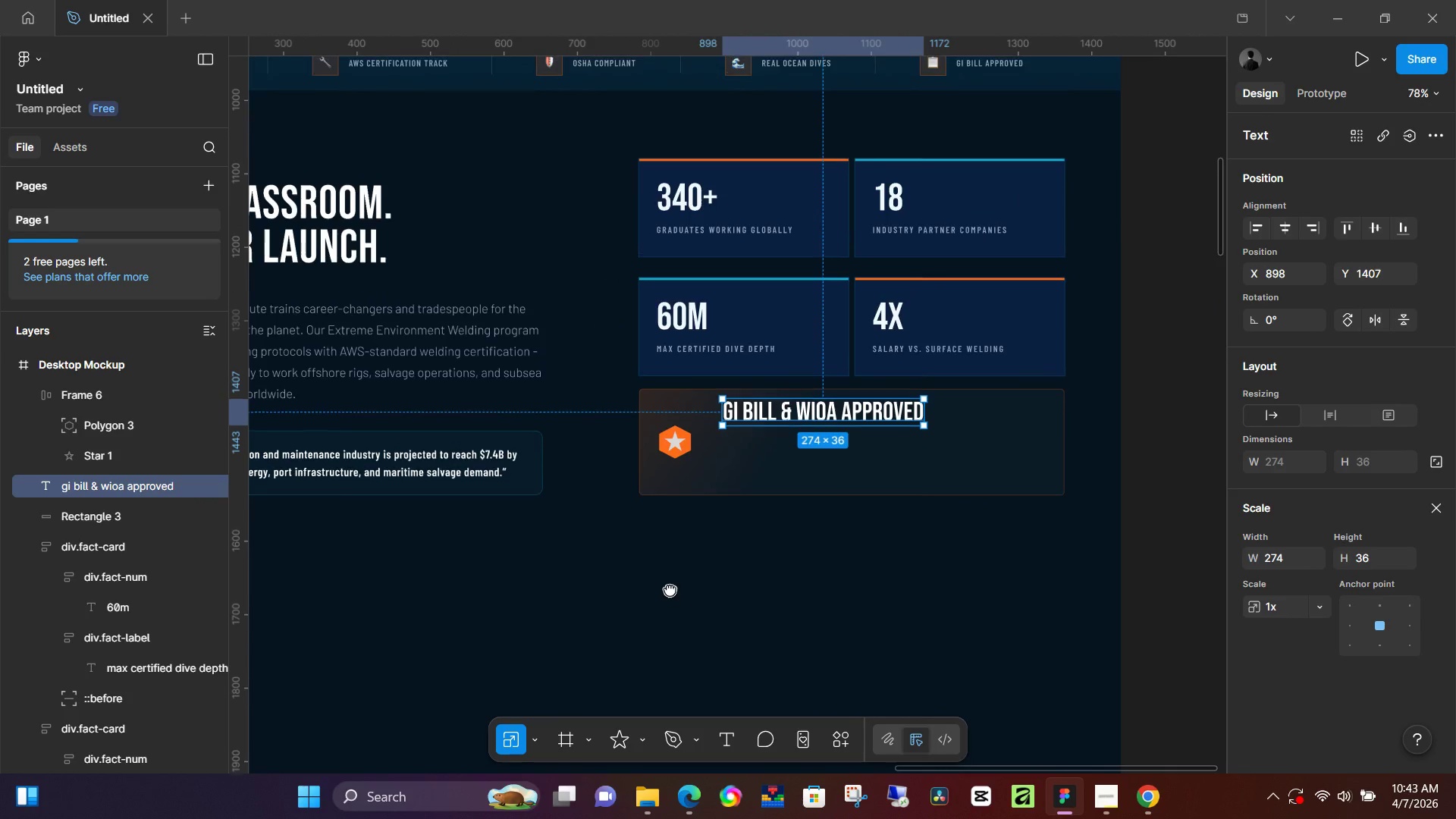 
key(Space)
 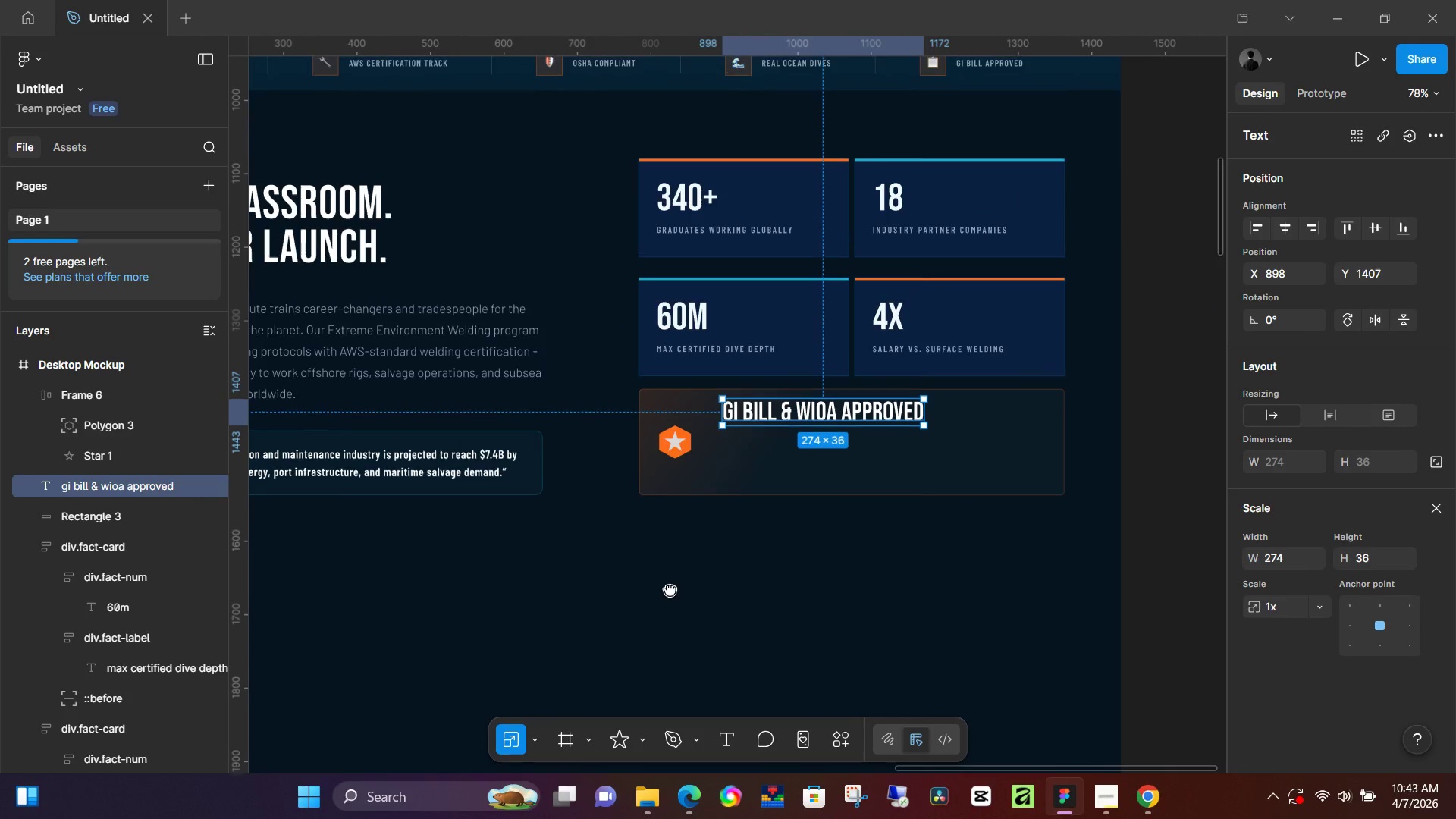 
key(Space)
 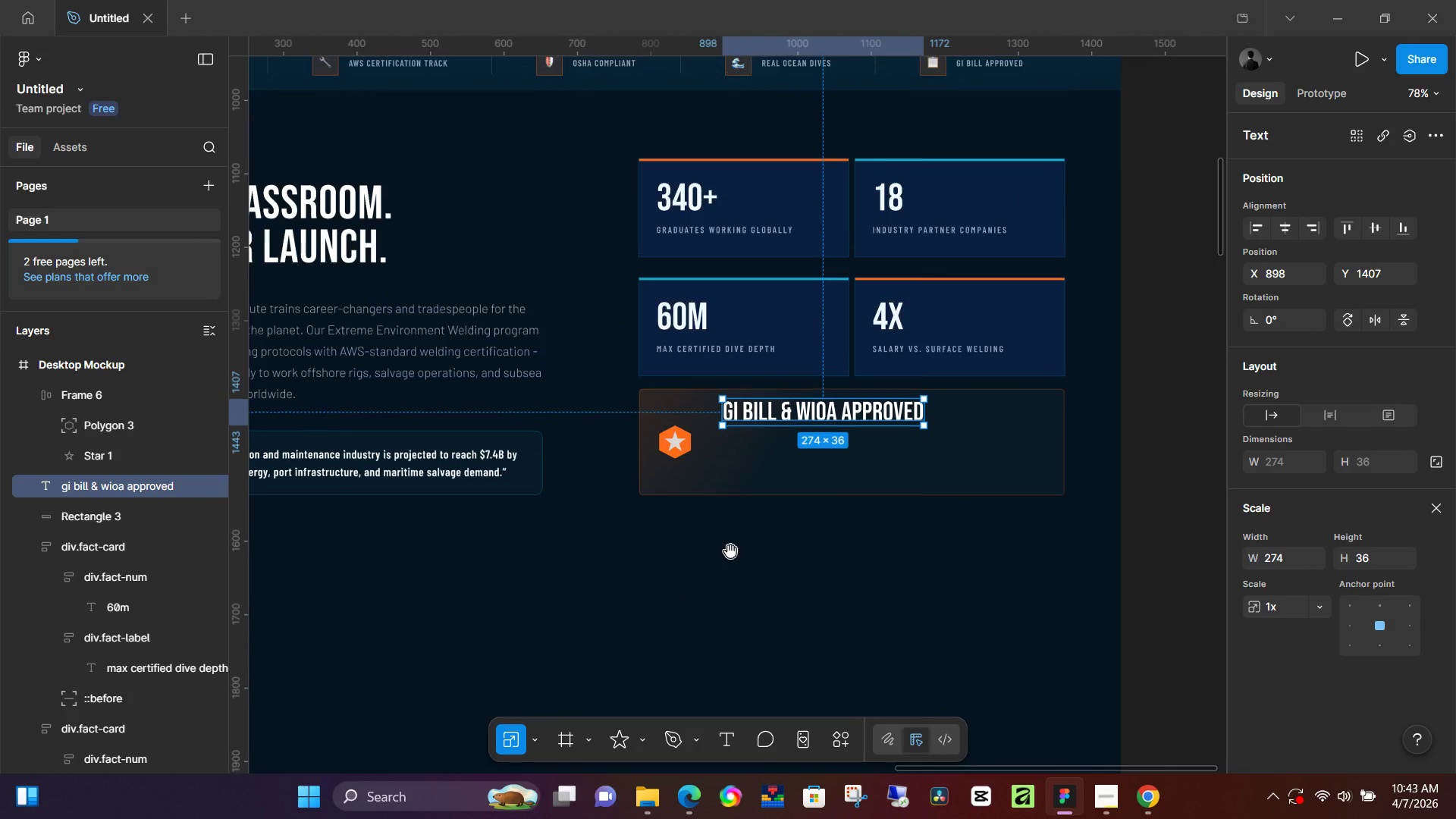 
key(Space)
 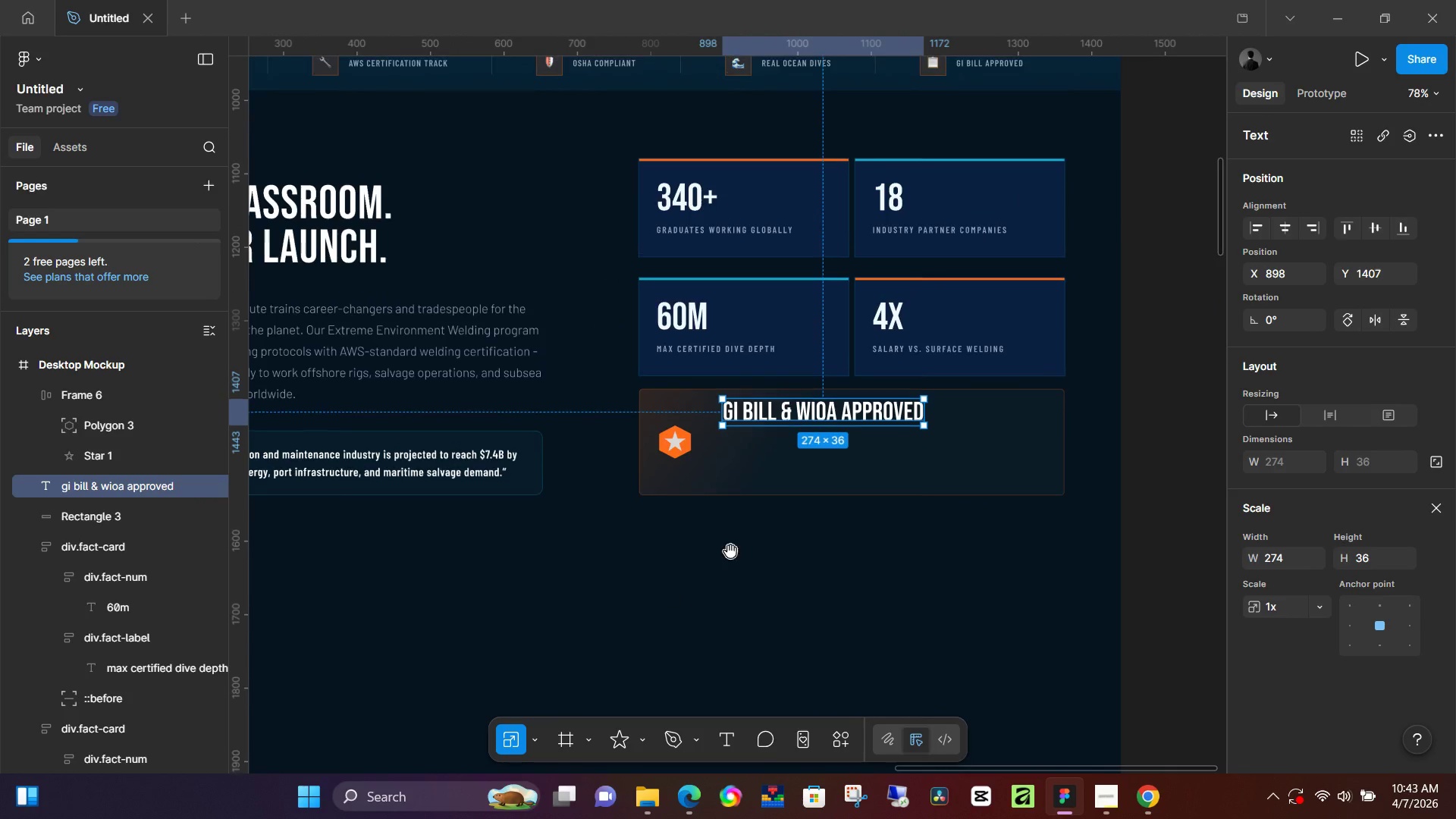 
key(Space)
 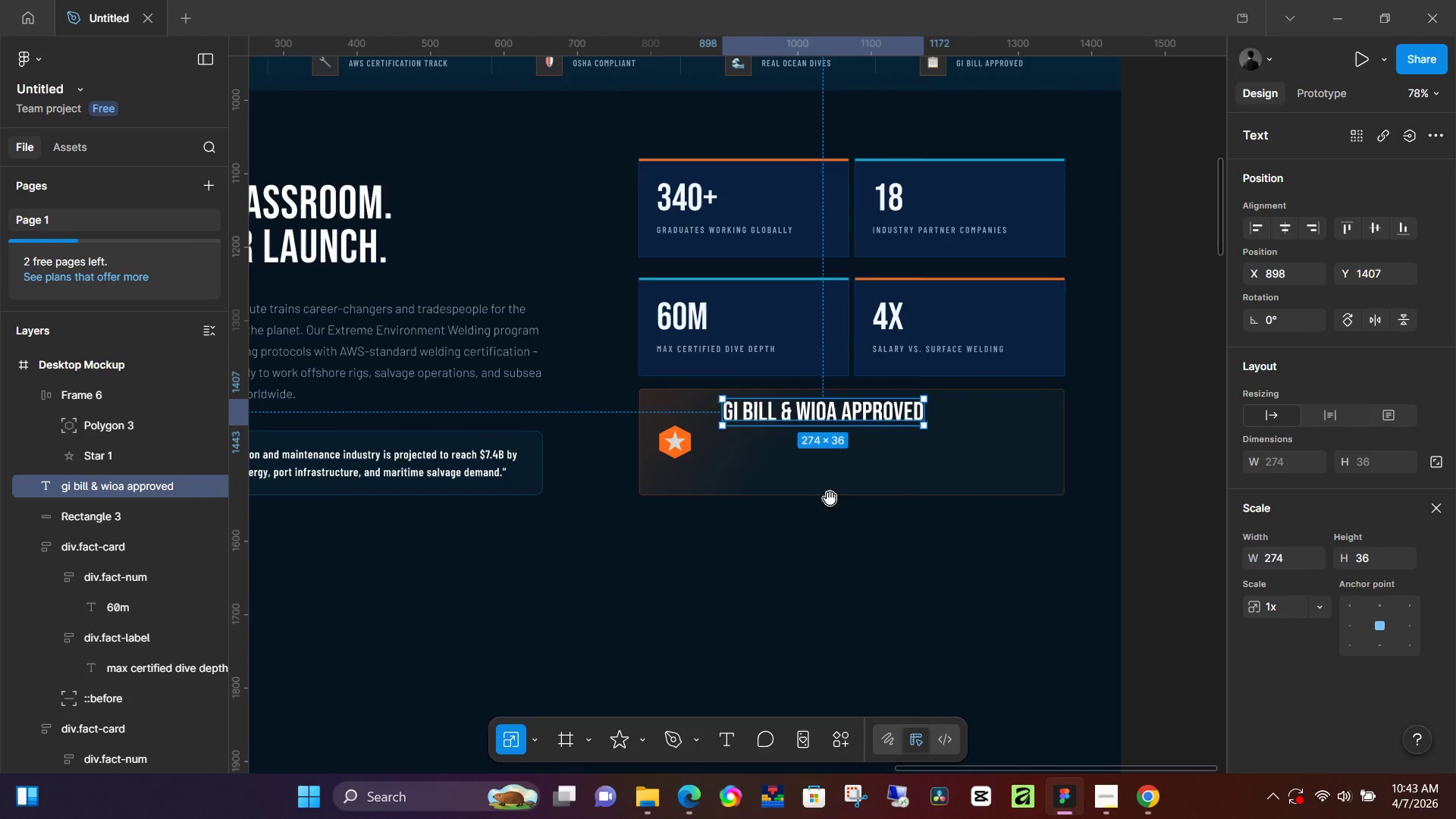 
key(Space)
 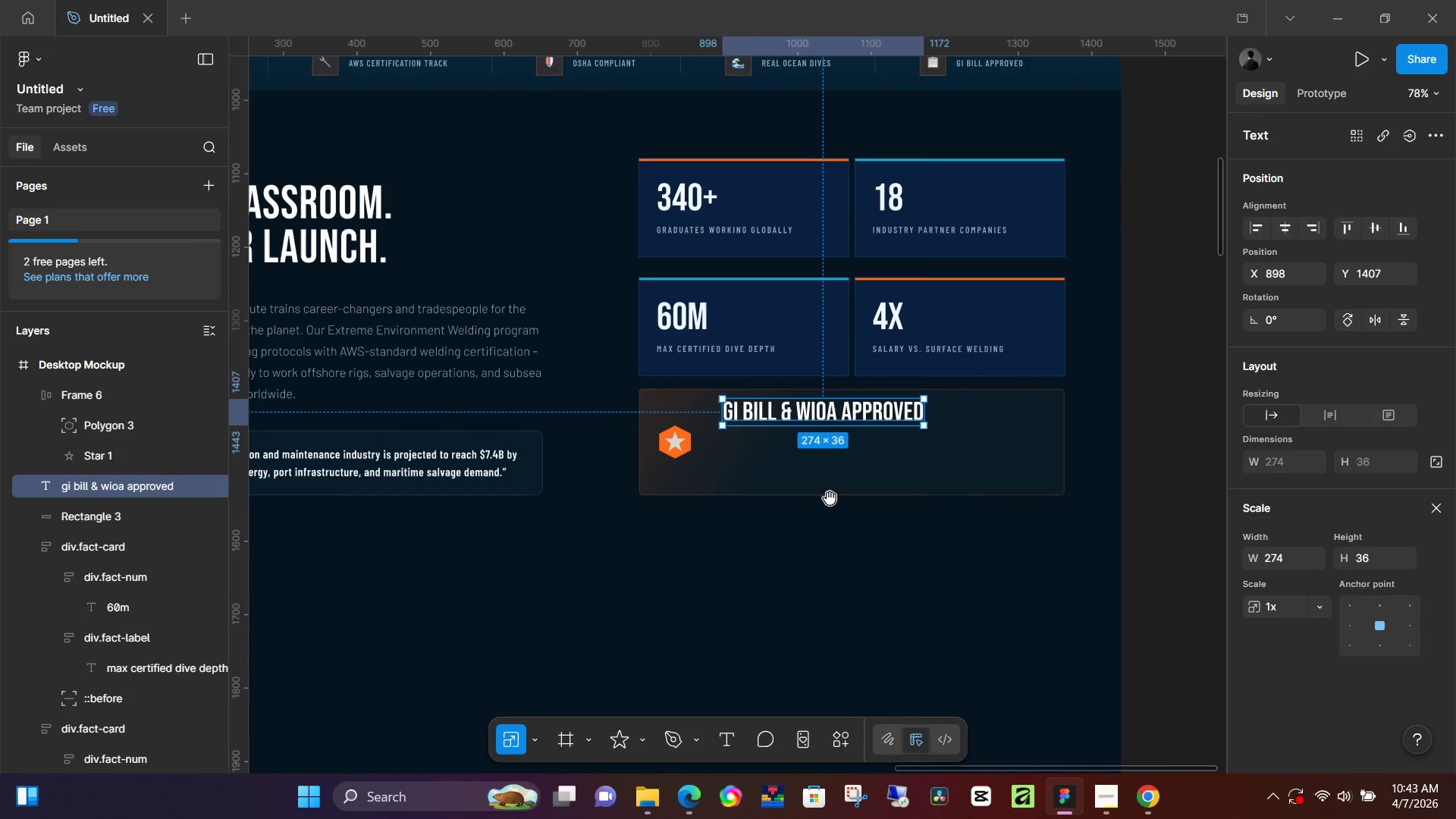 
key(Space)
 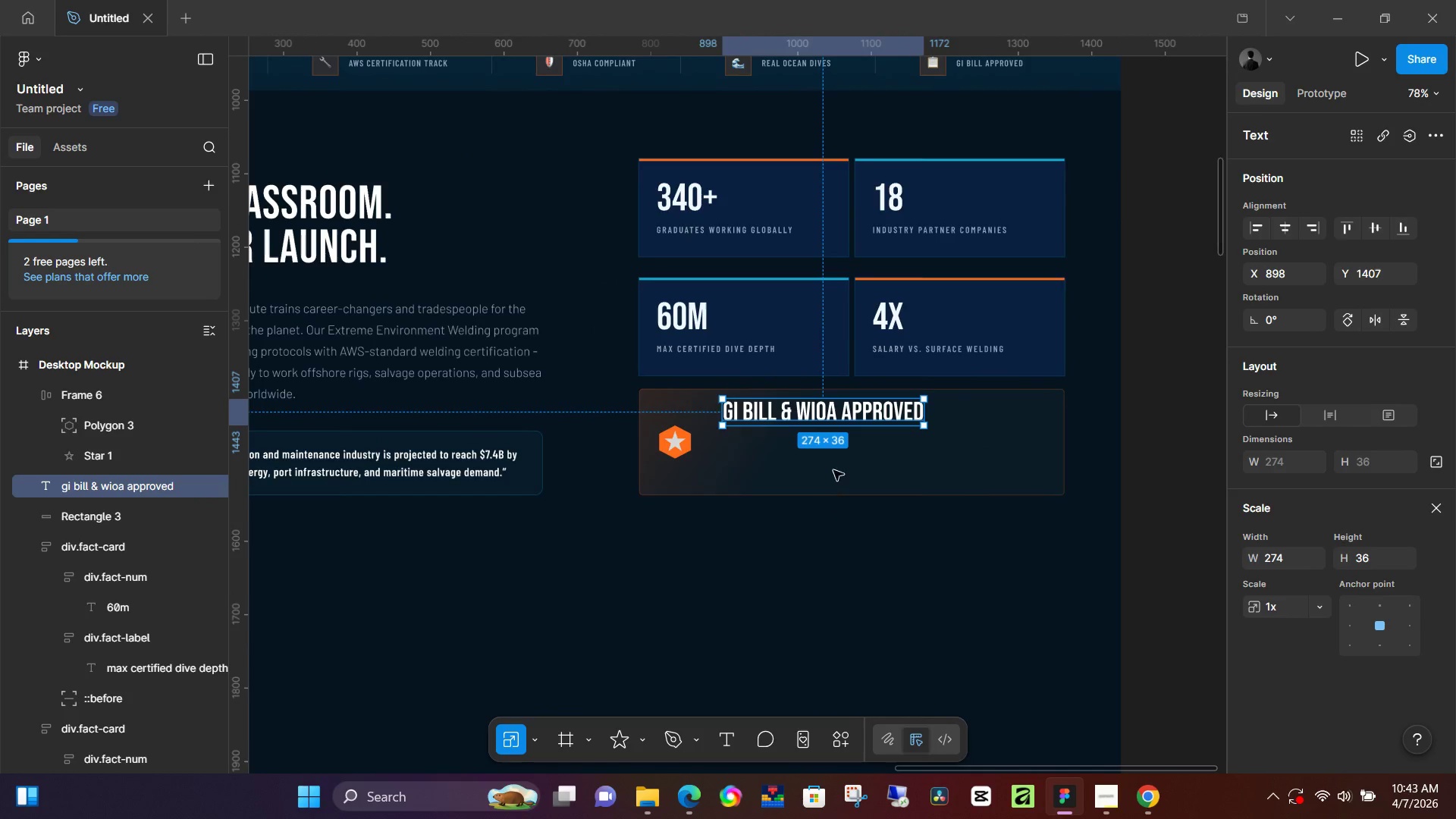 
key(Space)
 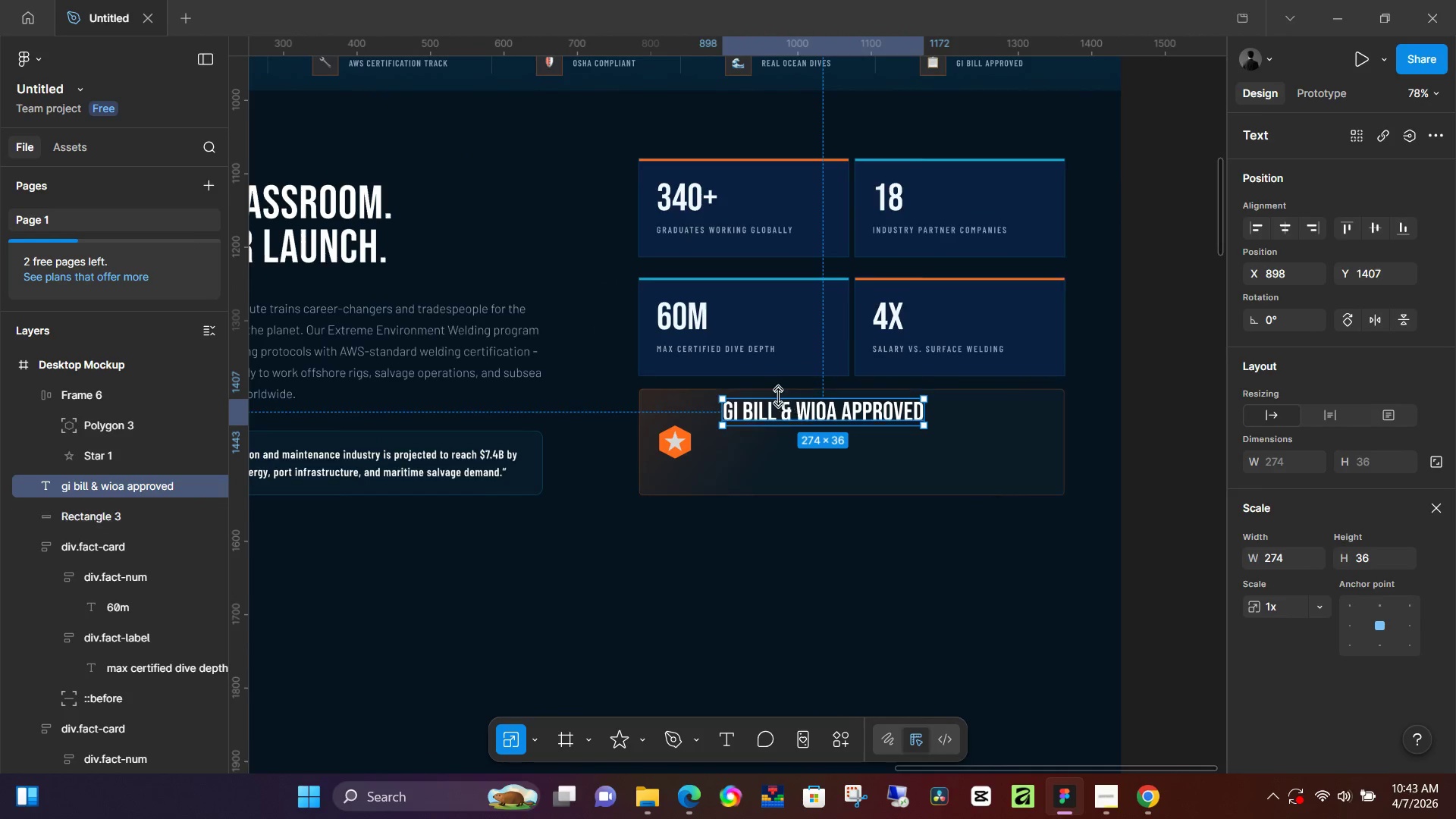 
hold_key(key=ControlLeft, duration=0.5)
 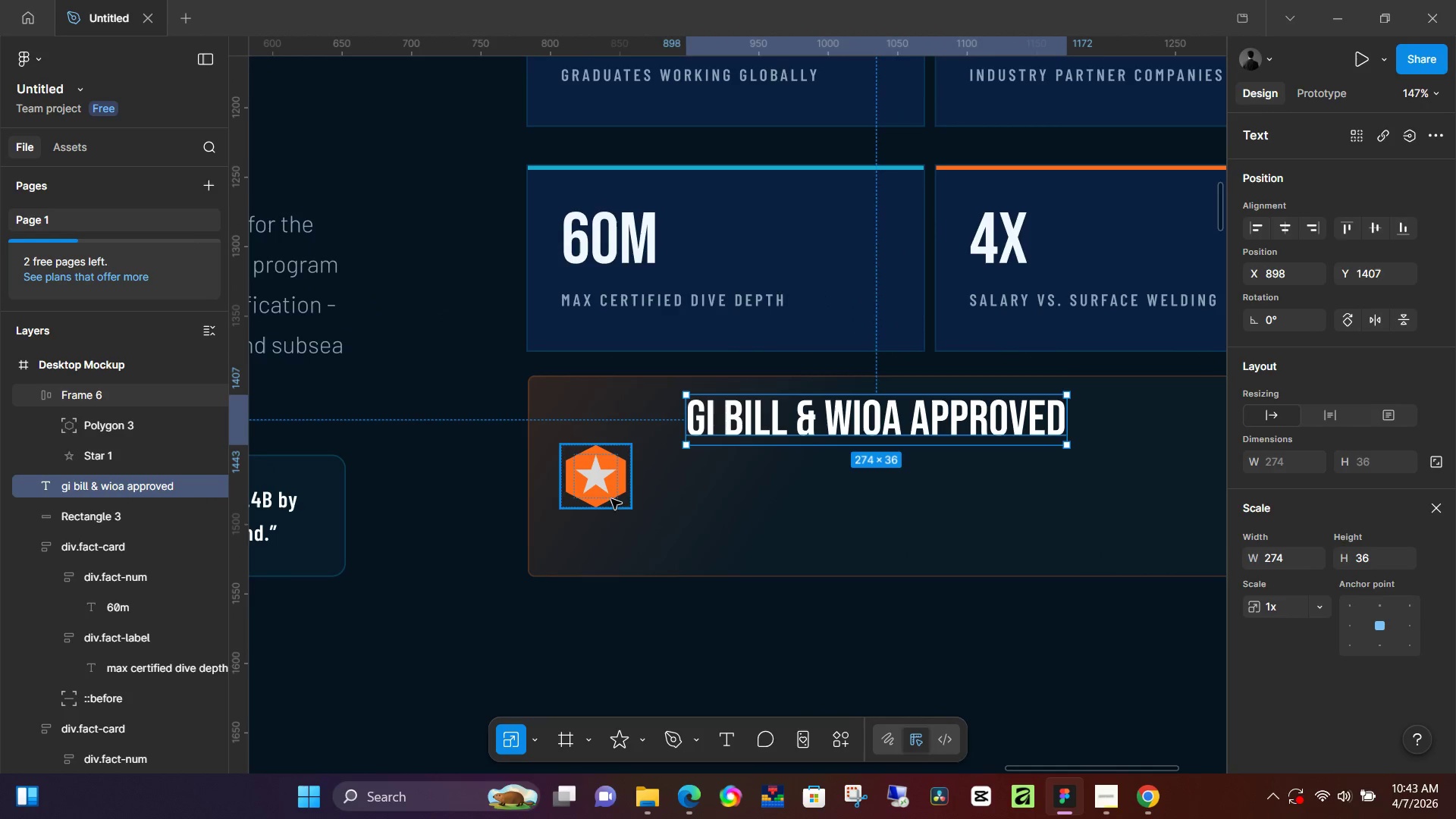 
hold_key(key=ControlLeft, duration=8.58)
 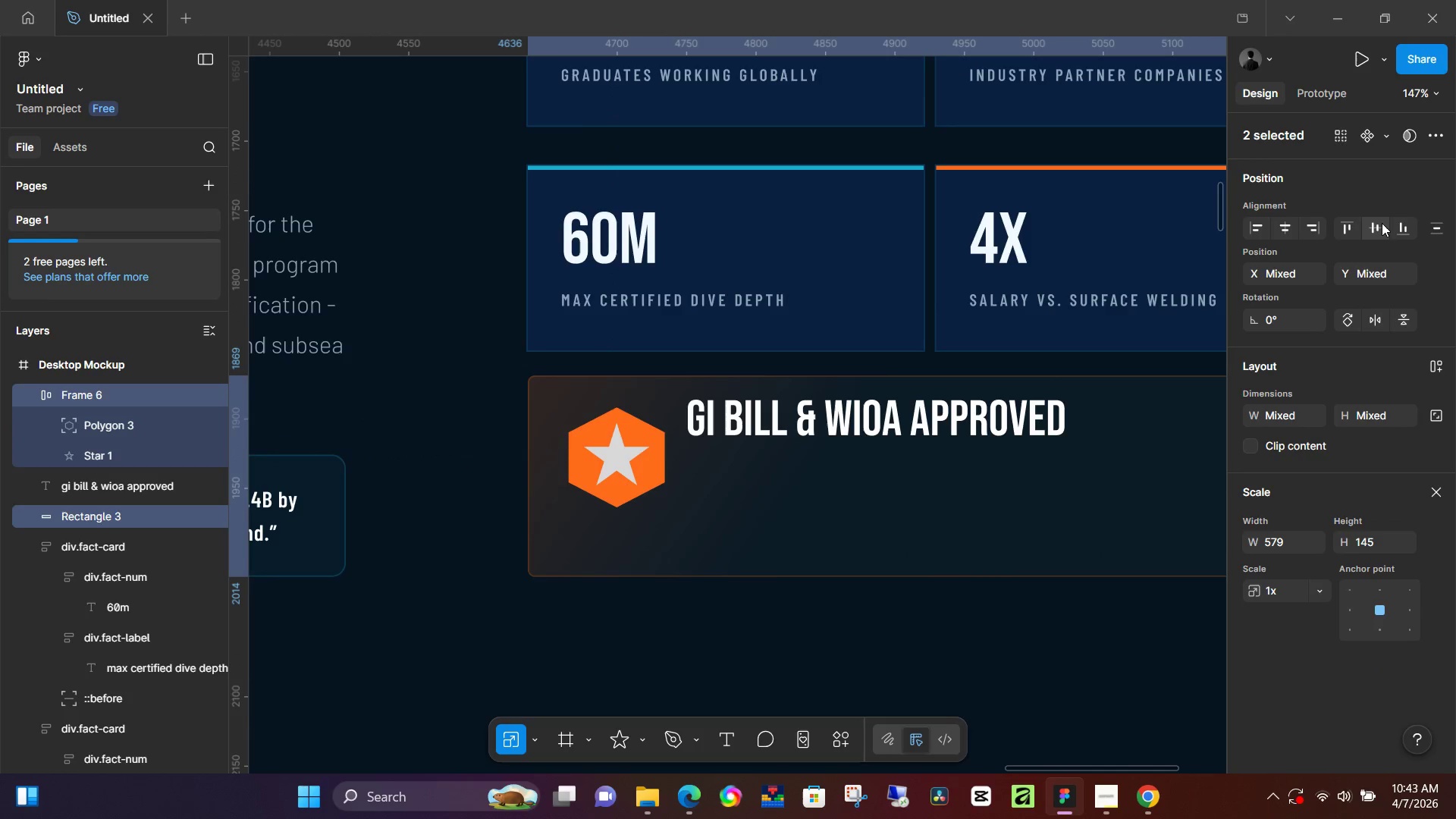 
scroll: coordinate [760, 411], scroll_direction: up, amount: 5.0
 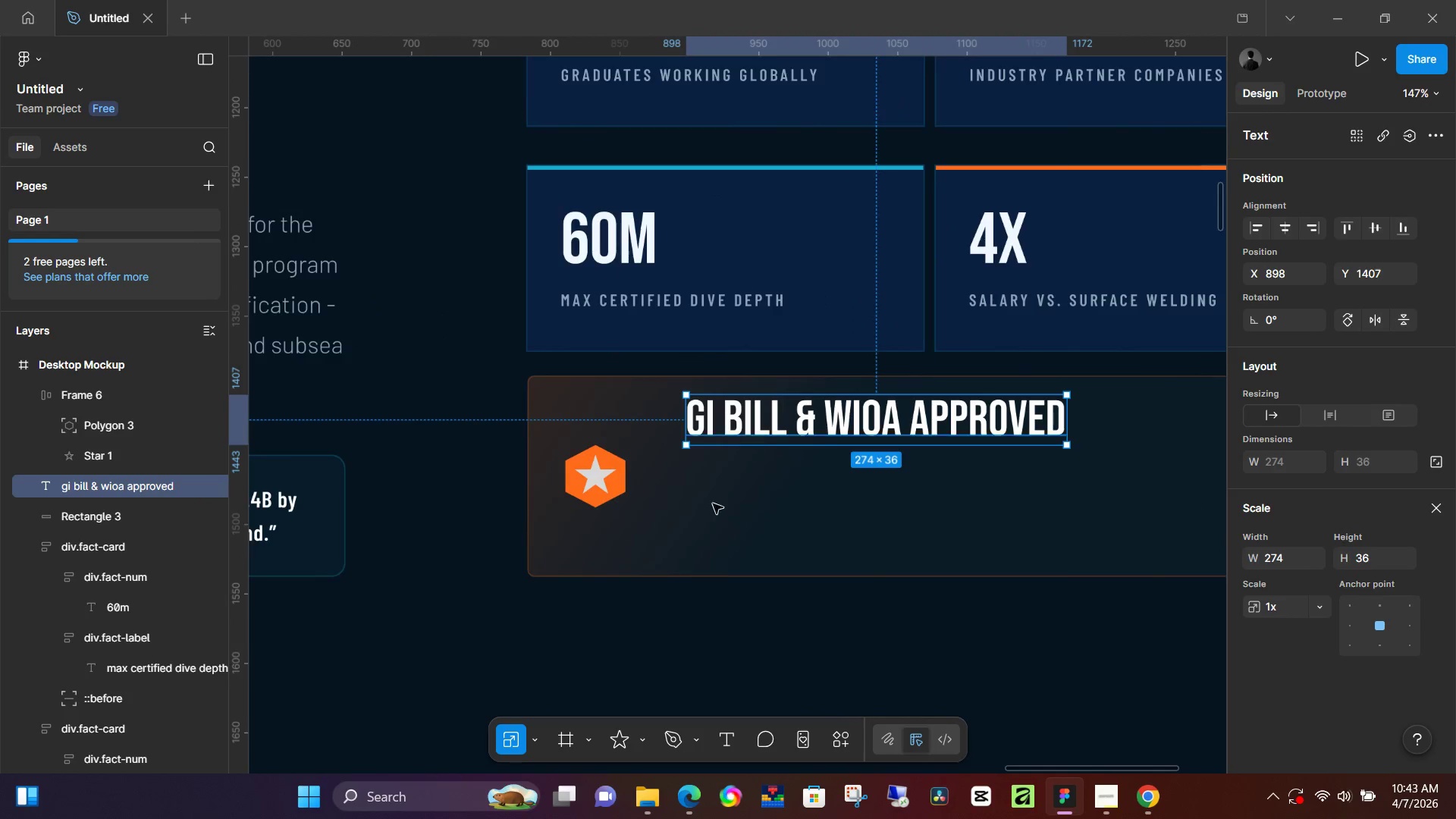 
key(Space)
 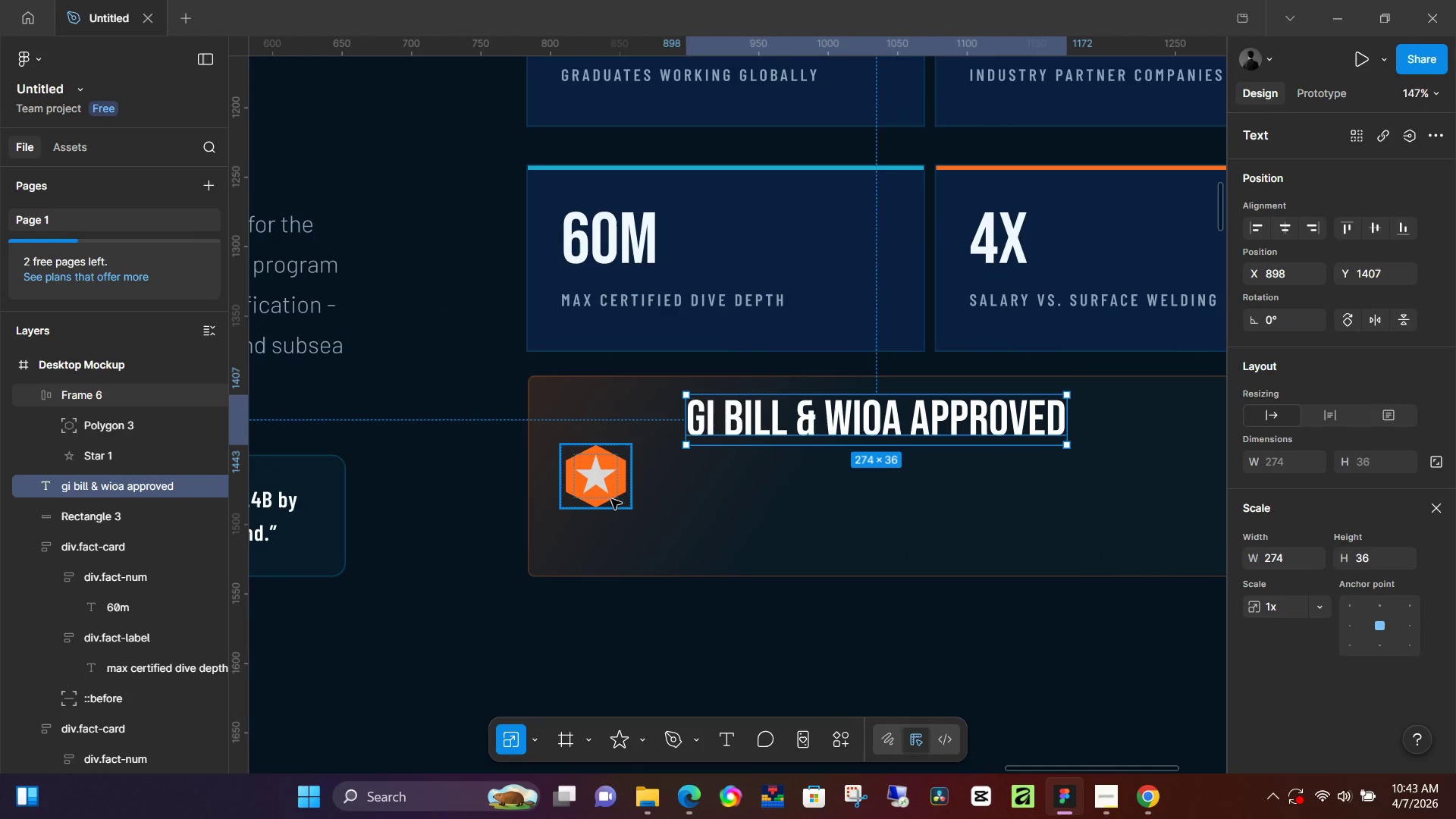 
left_click([610, 497])
 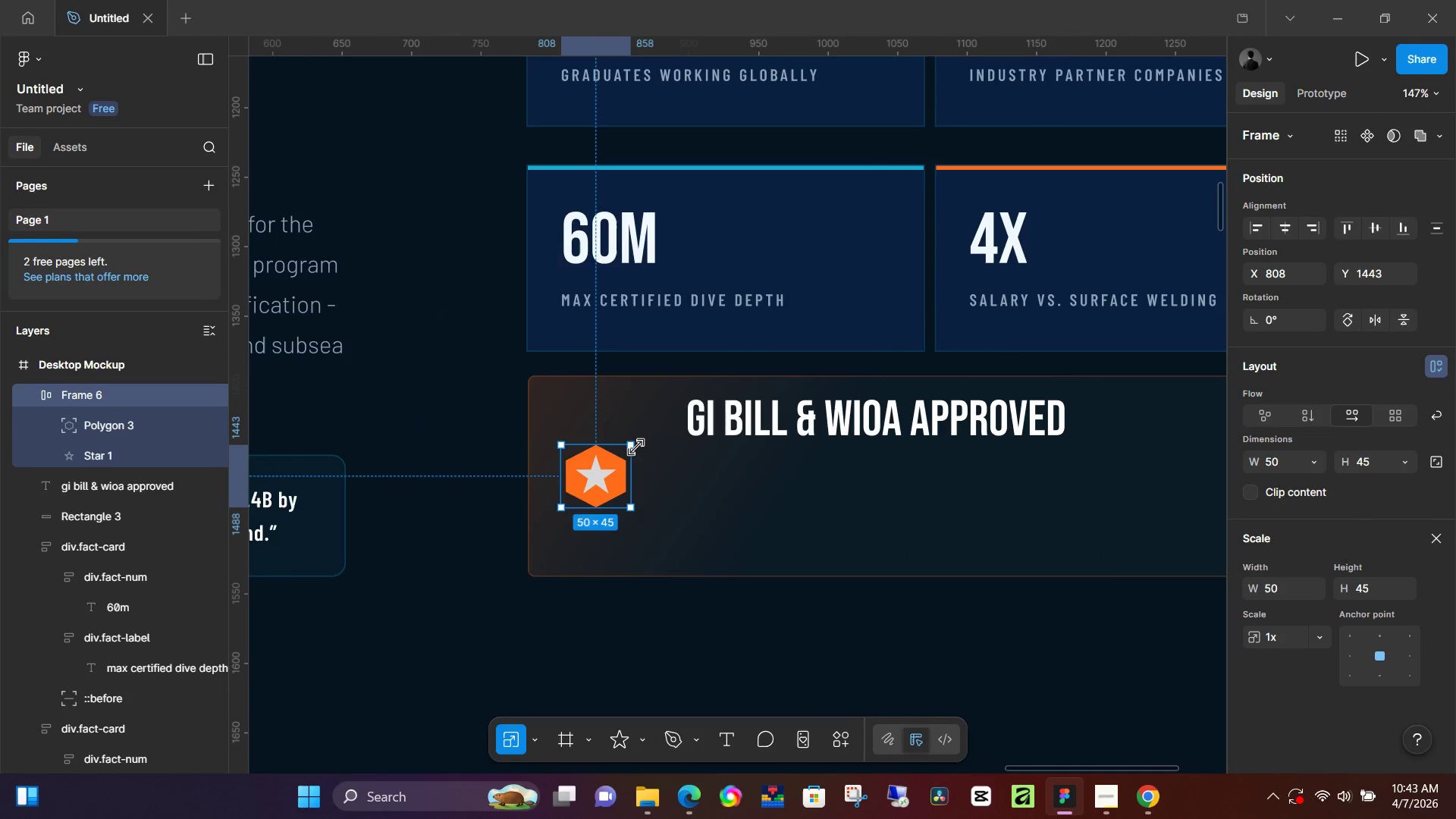 
left_click_drag(start_coordinate=[637, 444], to_coordinate=[661, 428])
 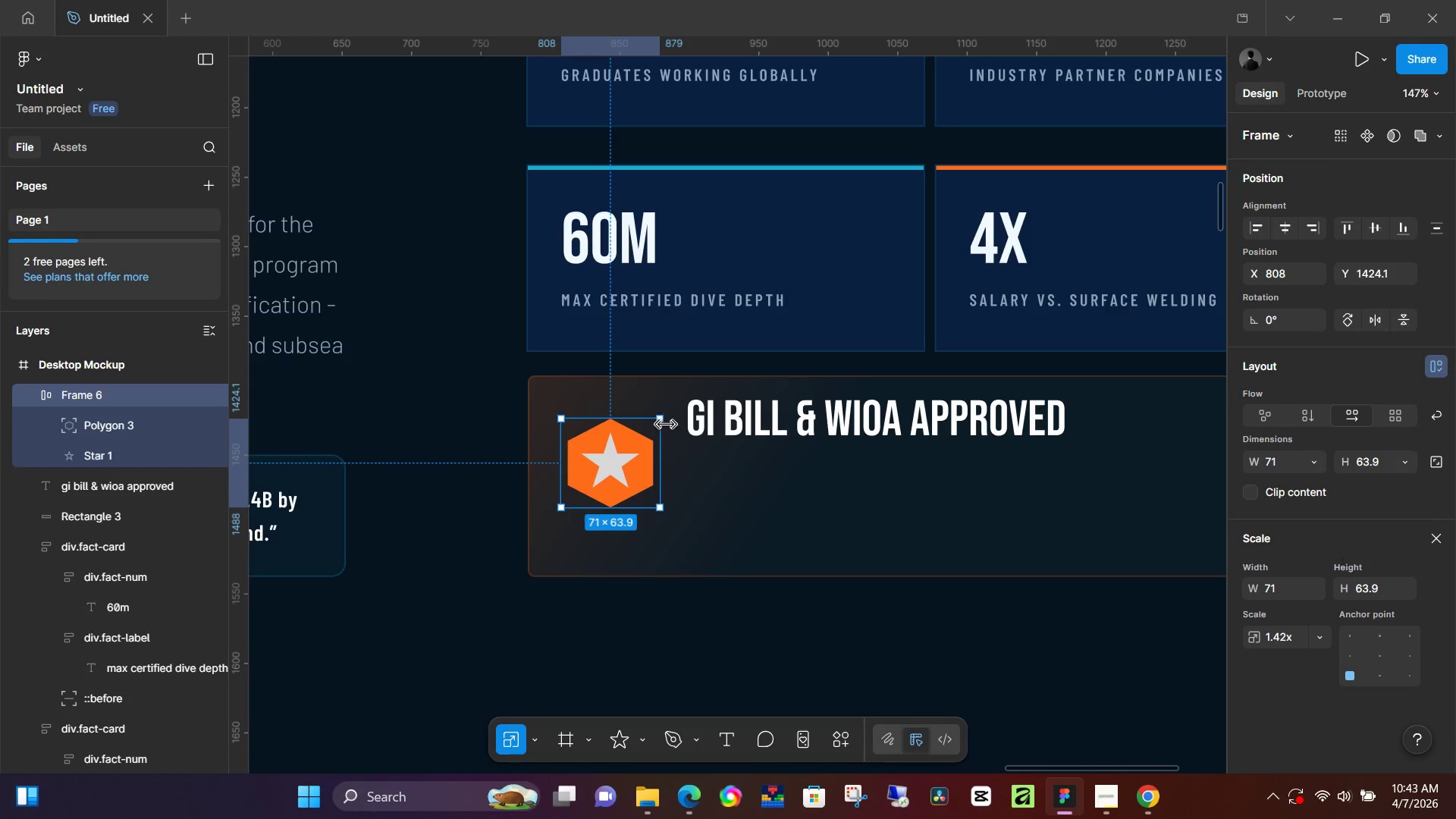 
left_click_drag(start_coordinate=[667, 421], to_coordinate=[673, 423])
 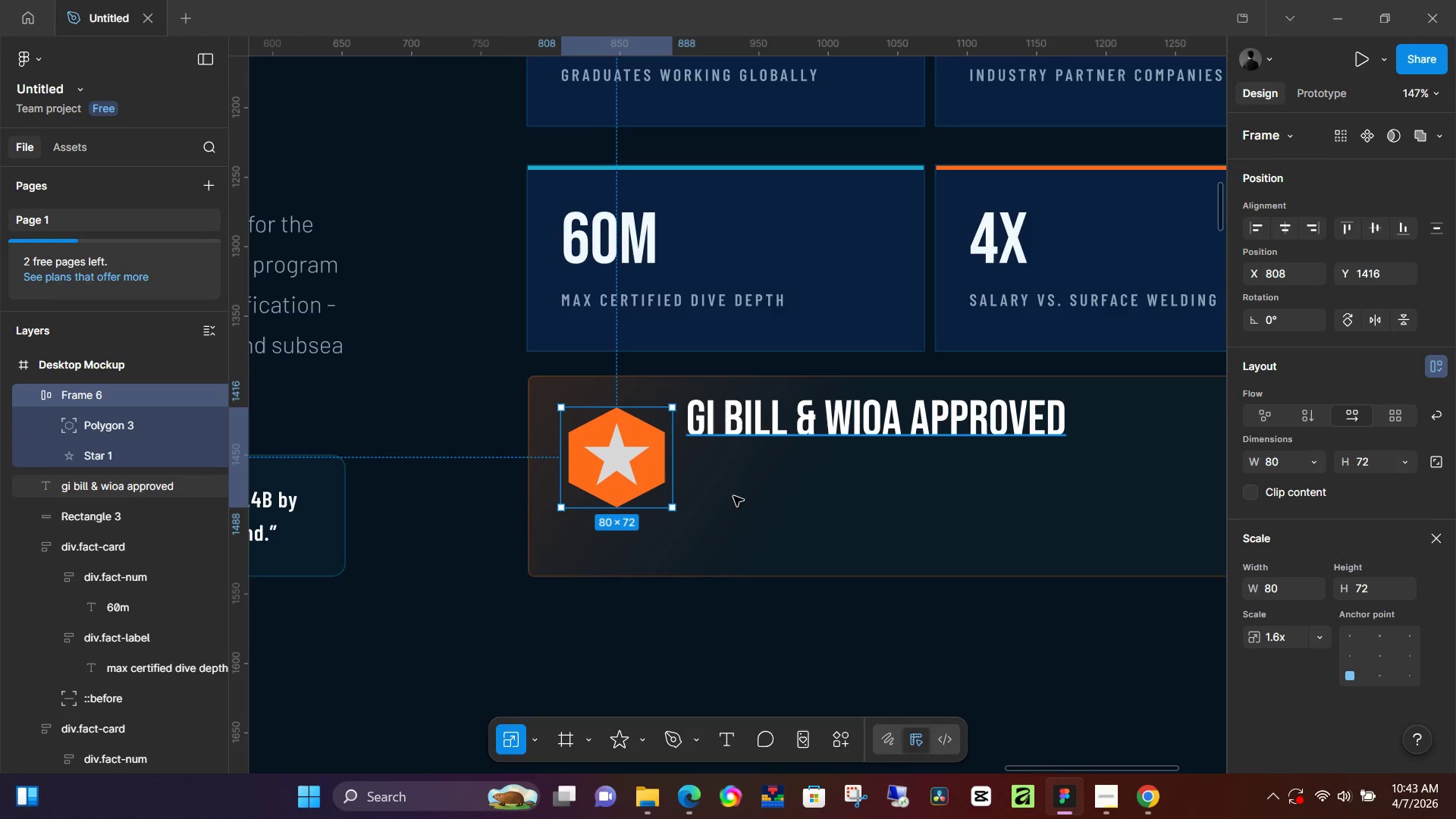 
hold_key(key=ShiftLeft, duration=0.47)
left_click([750, 507])
 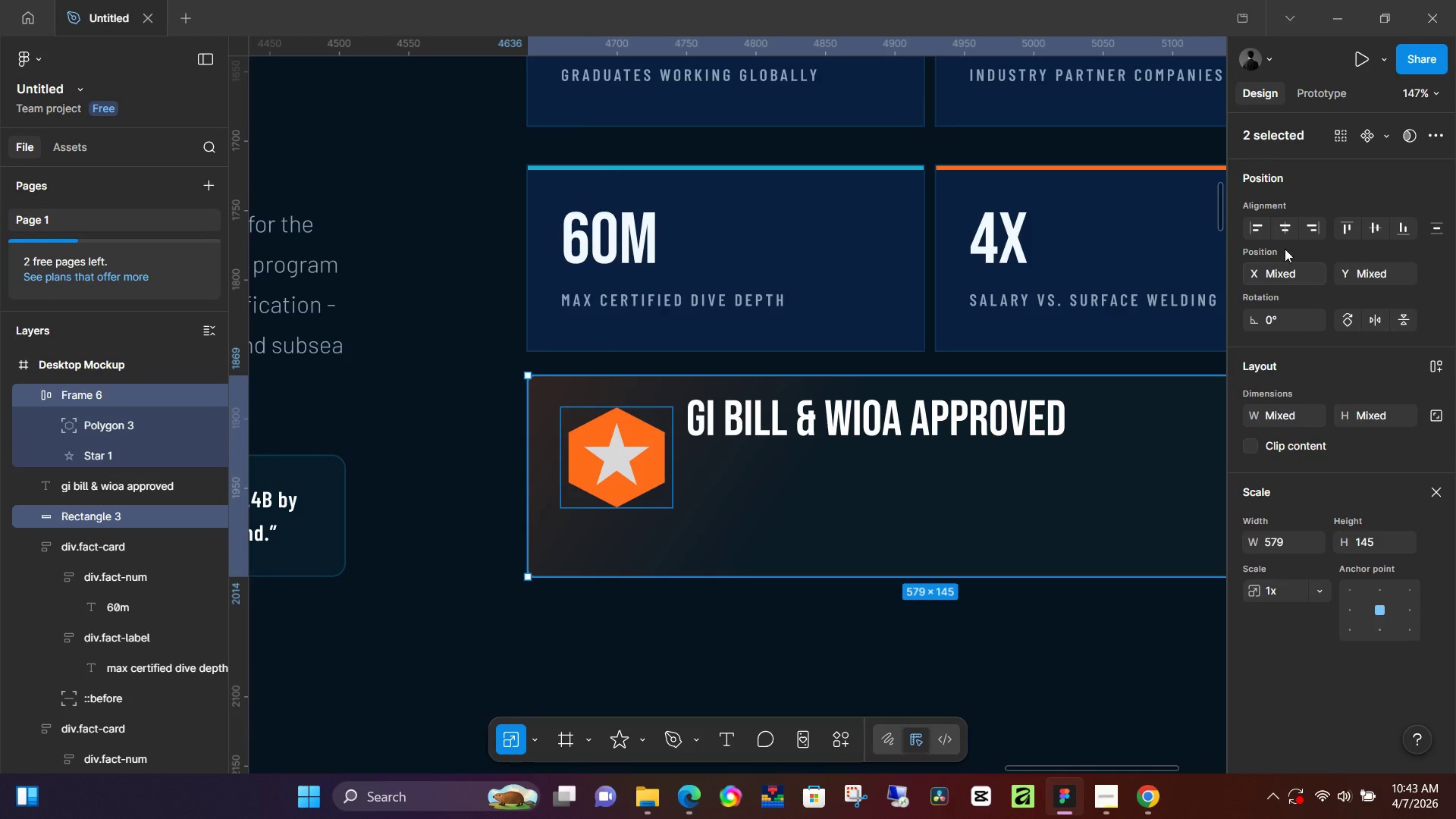 
left_click([1282, 227])
 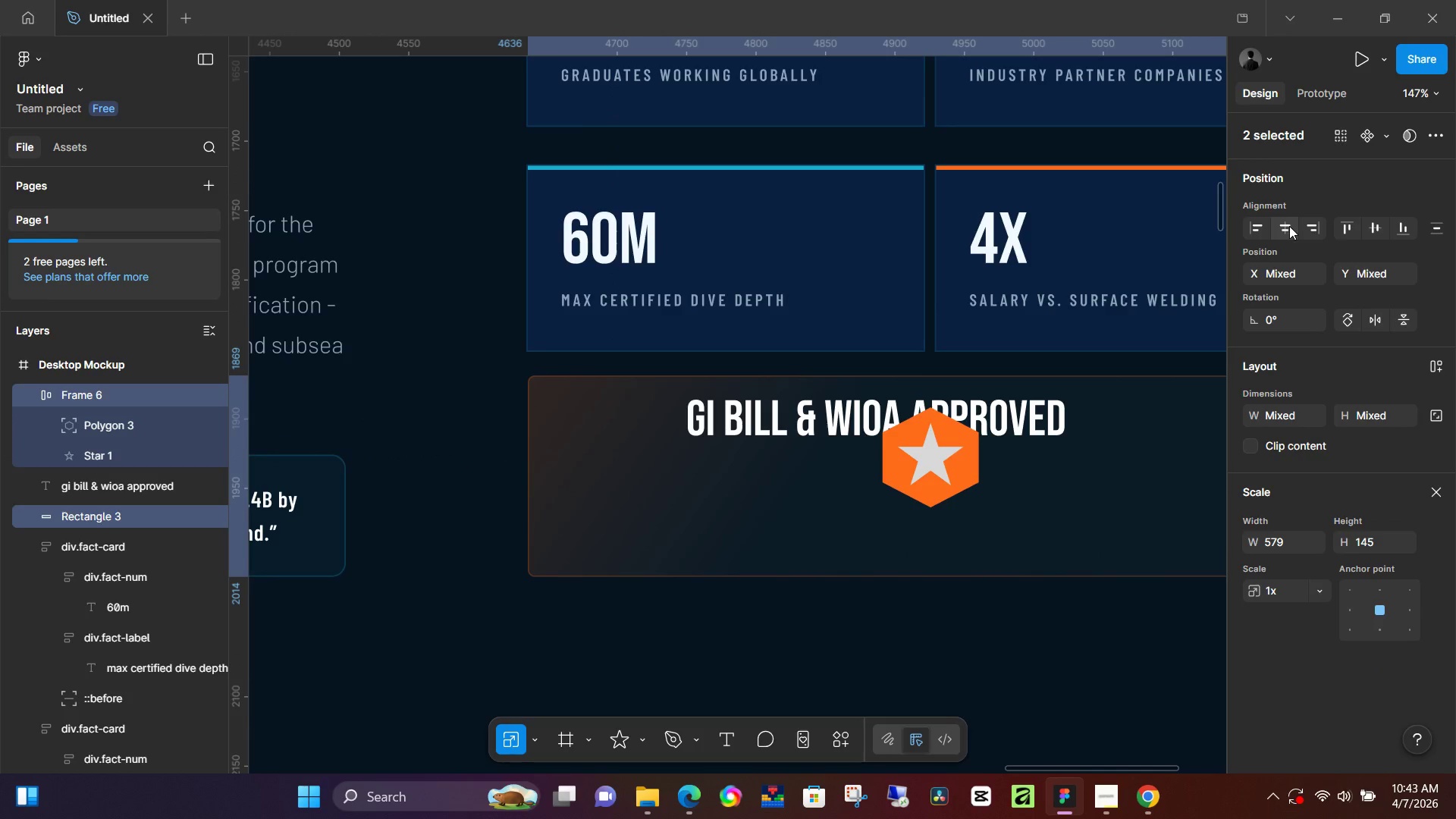 
key(Control+Z)
 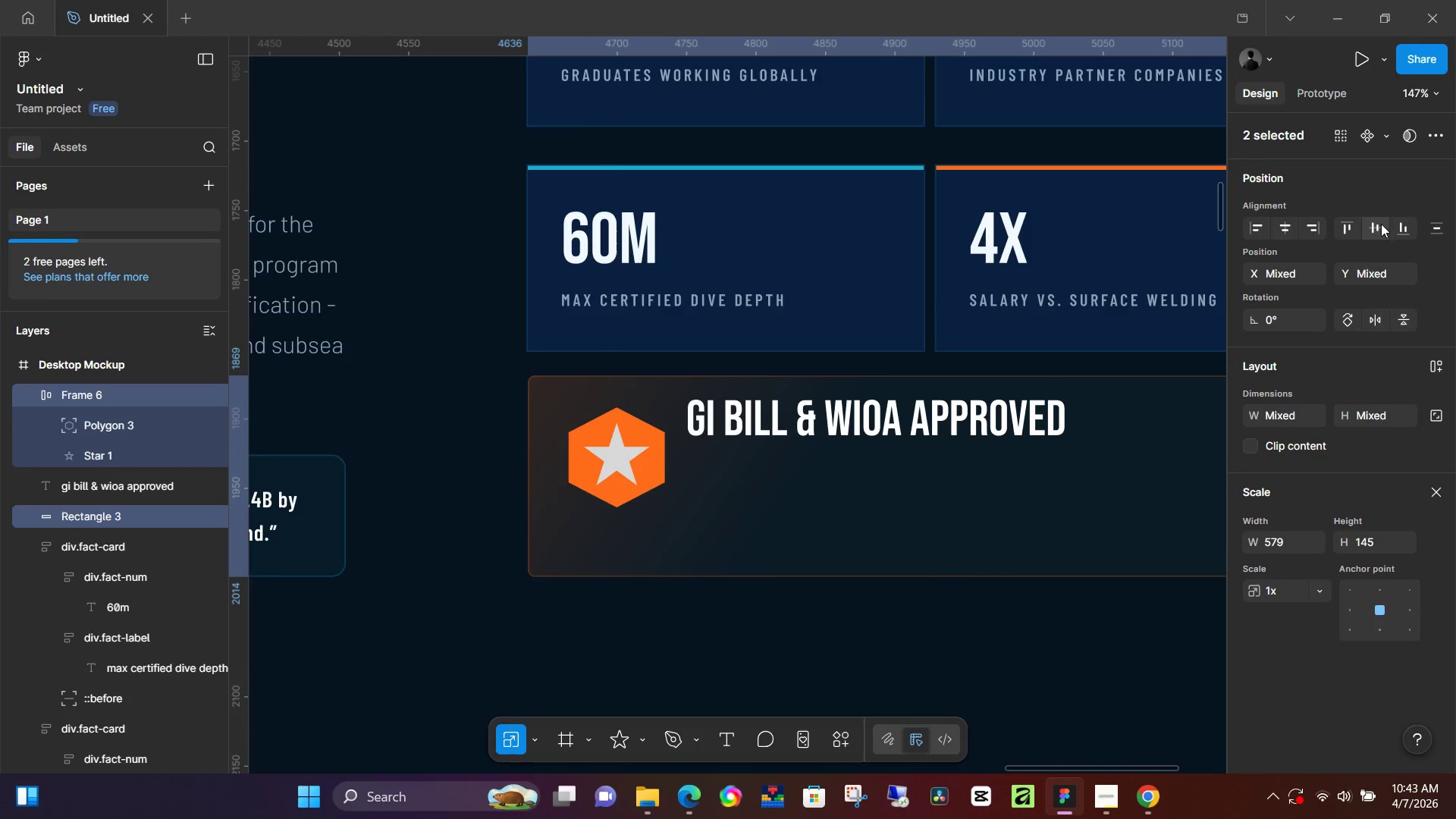 
left_click([1381, 224])
 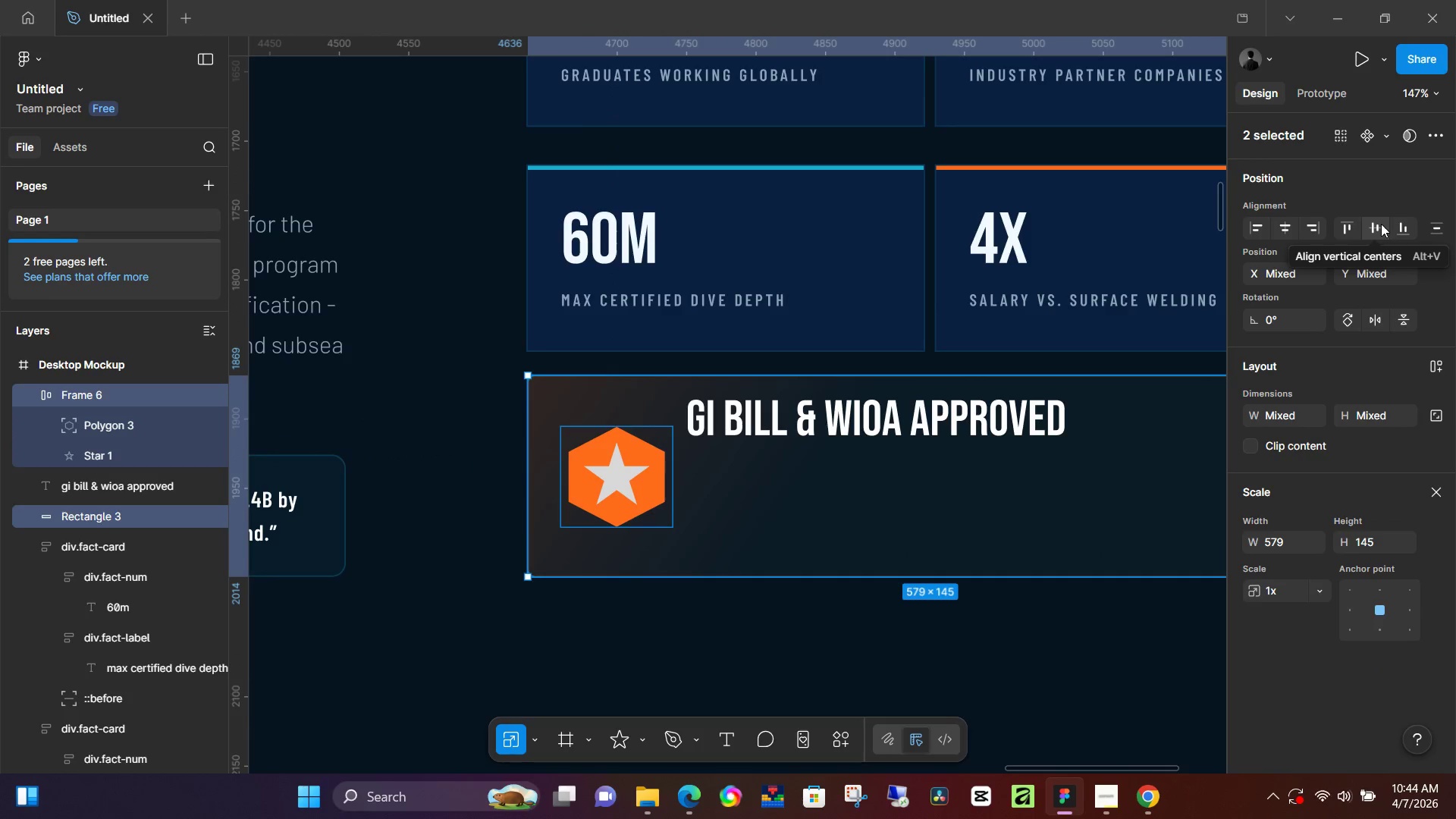 
left_click([943, 433])
 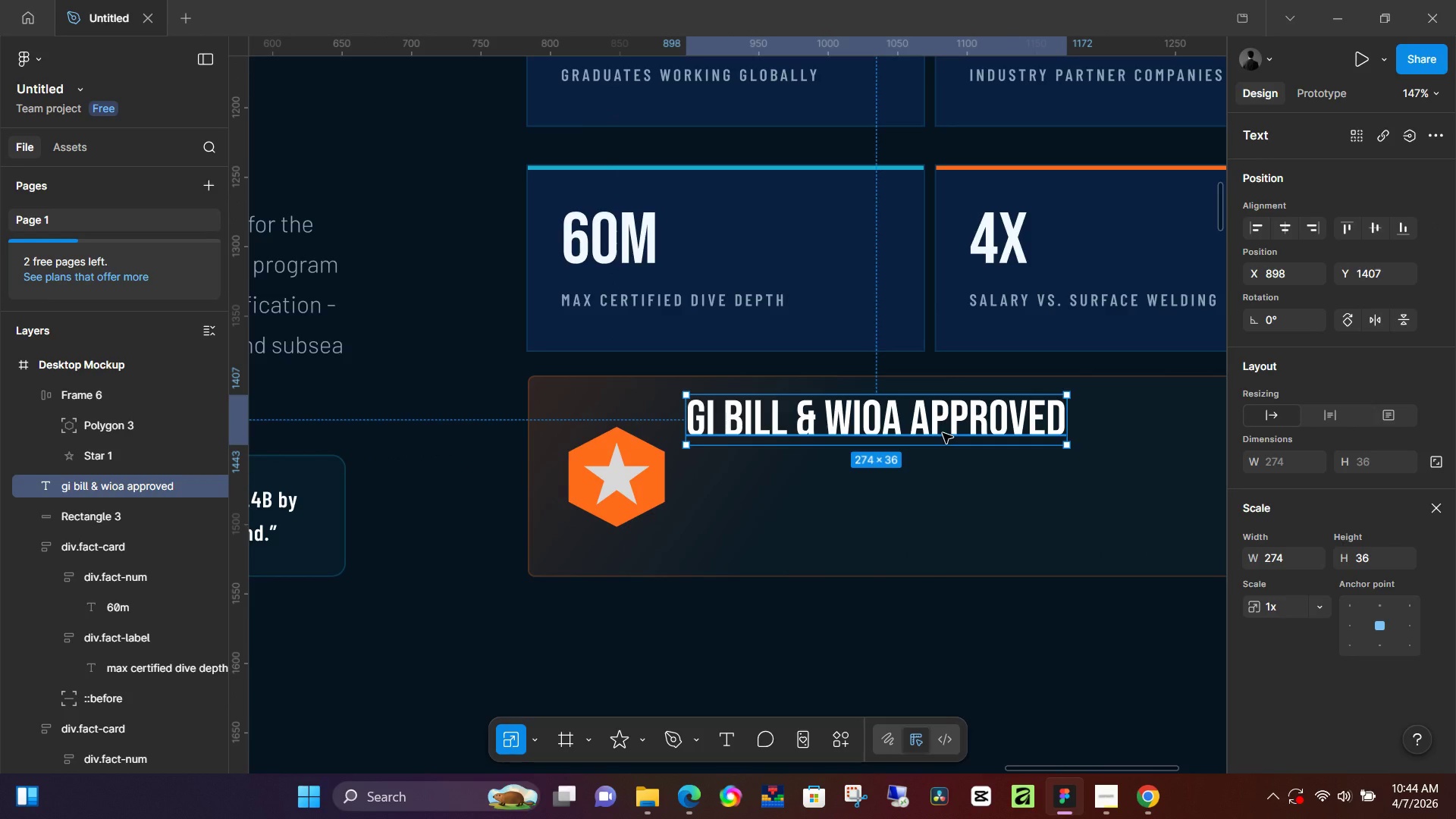 
hold_key(key=ArrowDown, duration=0.92)
 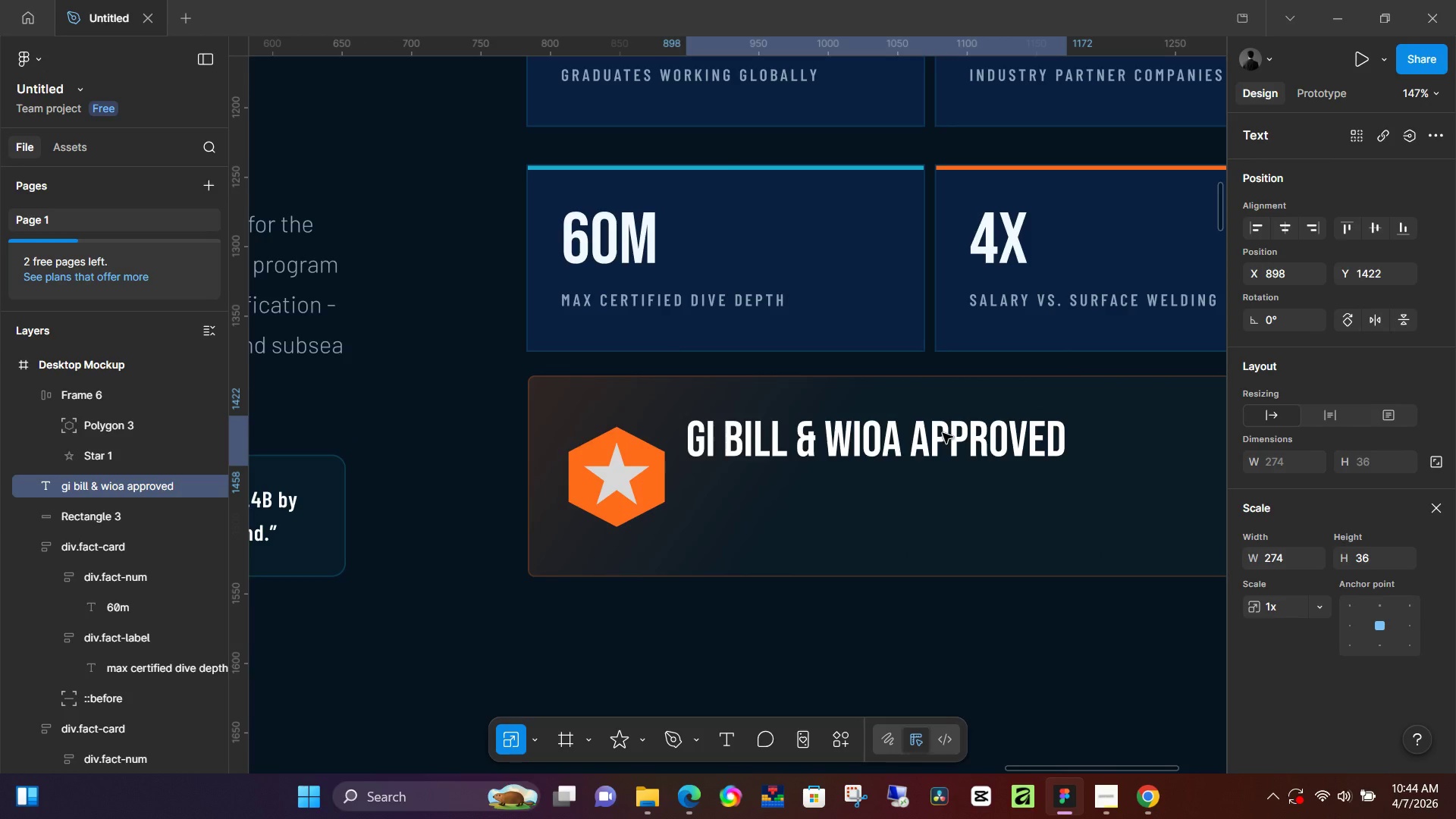 
hold_key(key=ArrowRight, duration=0.61)
 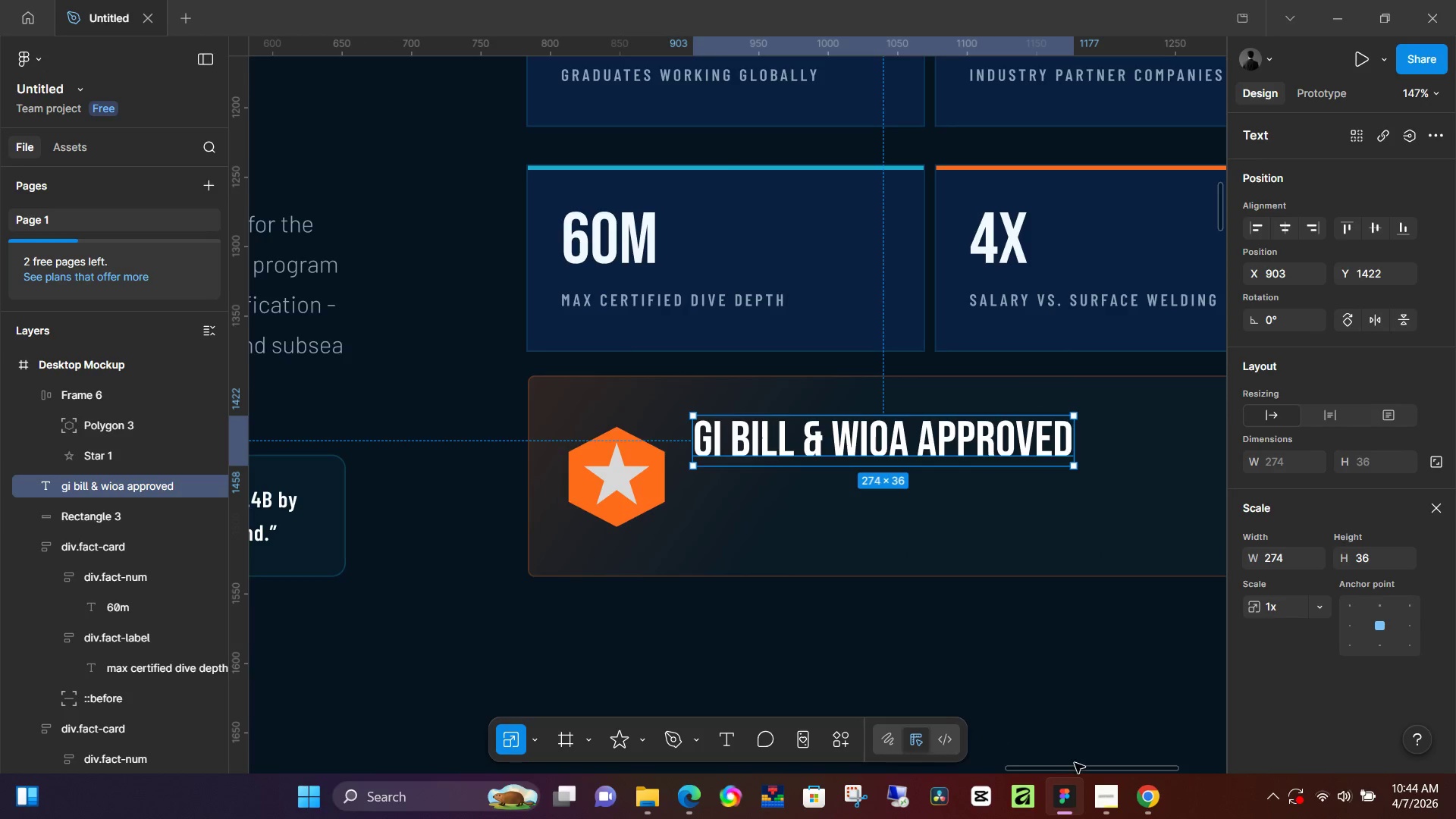 
left_click([1074, 773])
 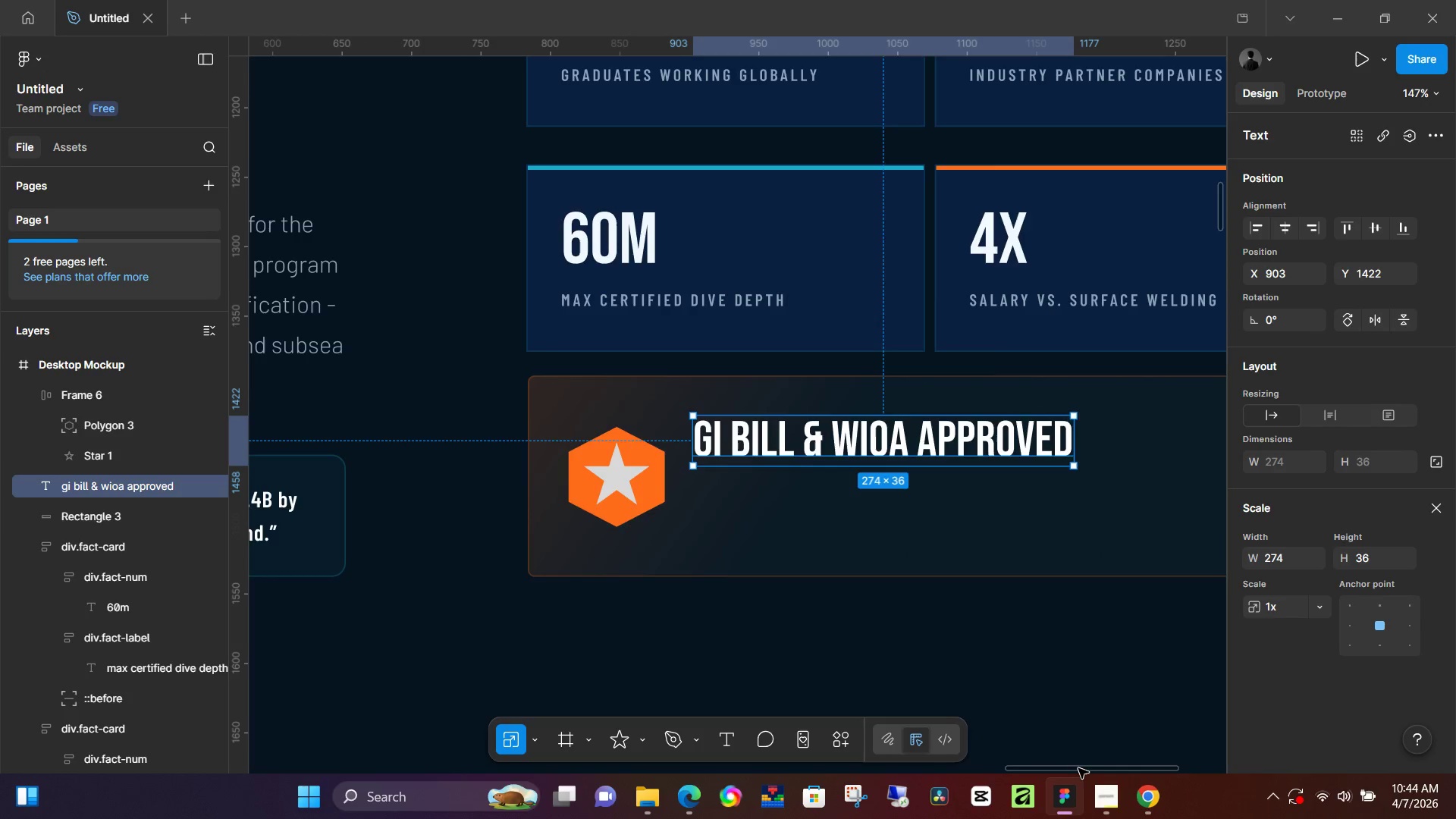 
left_click_drag(start_coordinate=[1078, 768], to_coordinate=[1072, 764])
 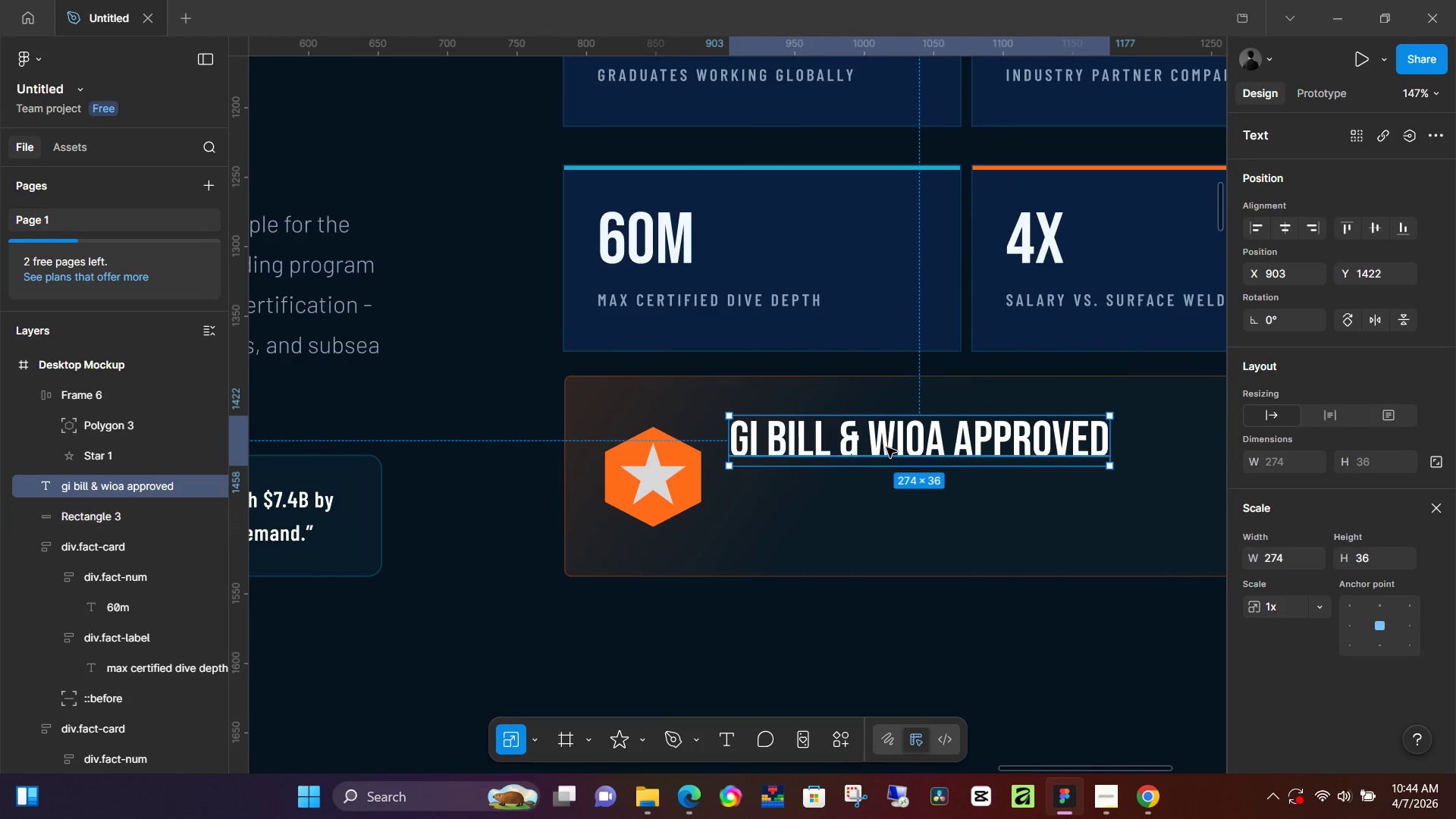 
left_click([886, 444])
 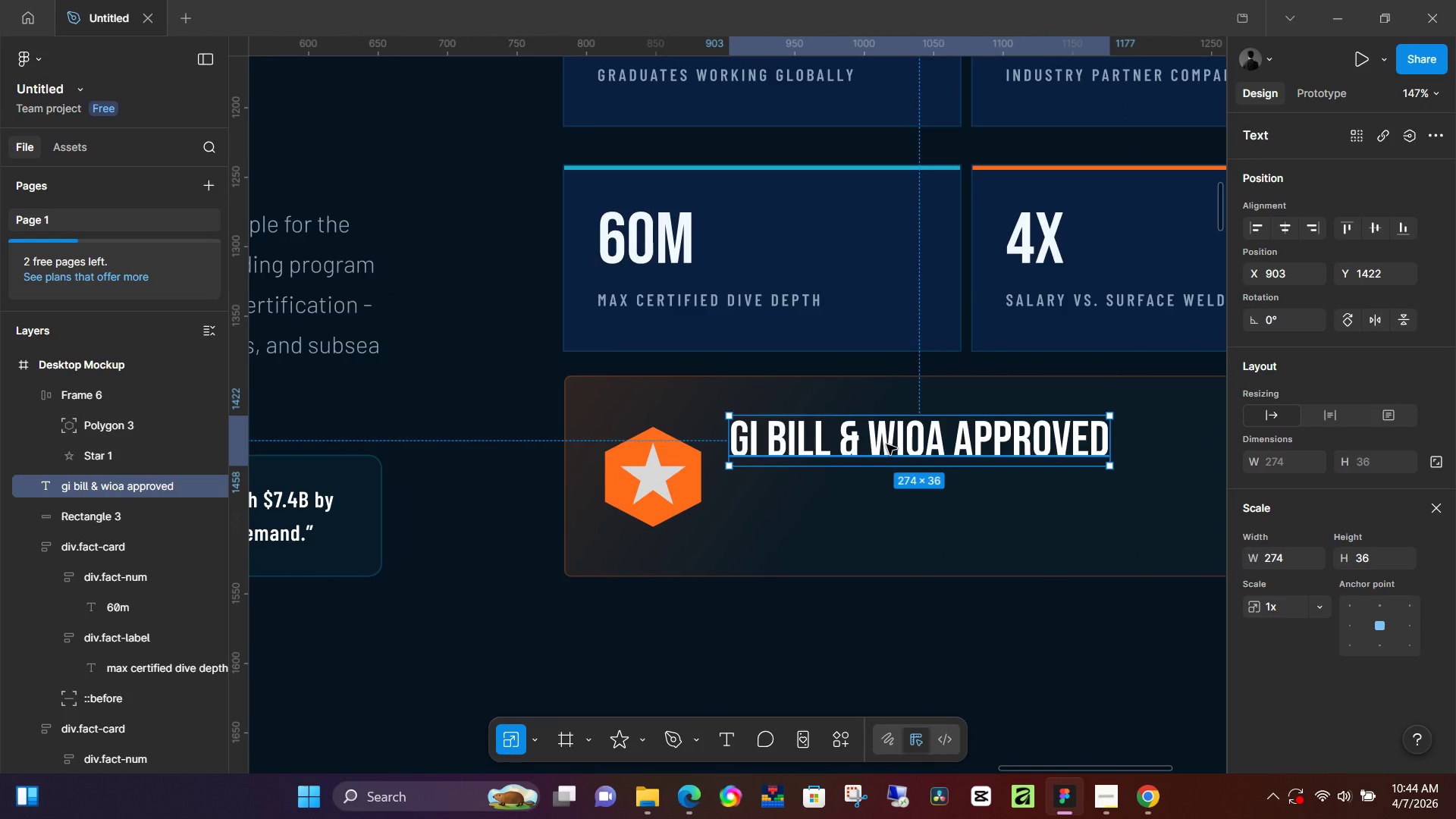 
hold_key(key=ArrowUp, duration=0.83)
 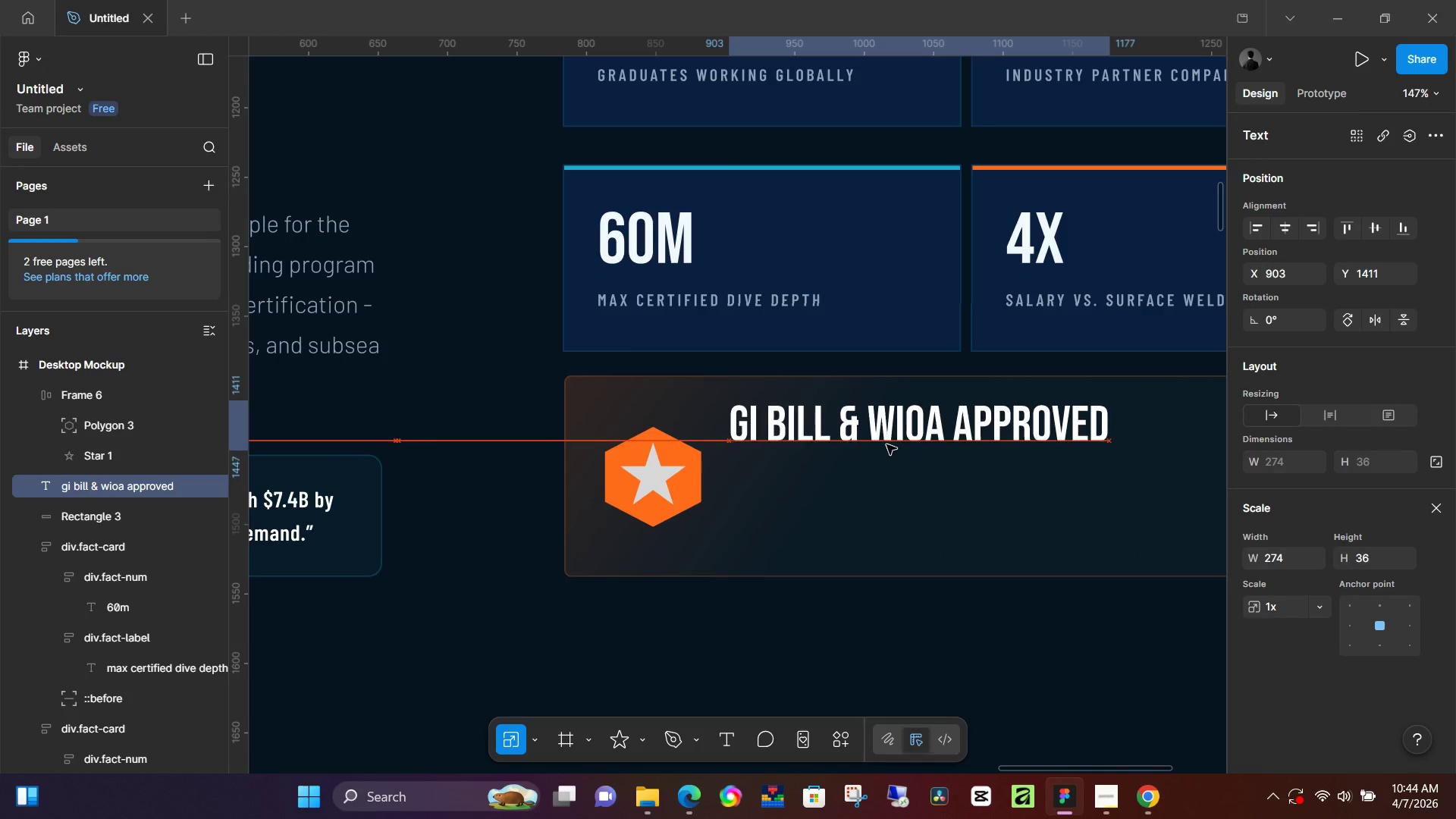 
key(ArrowDown)
 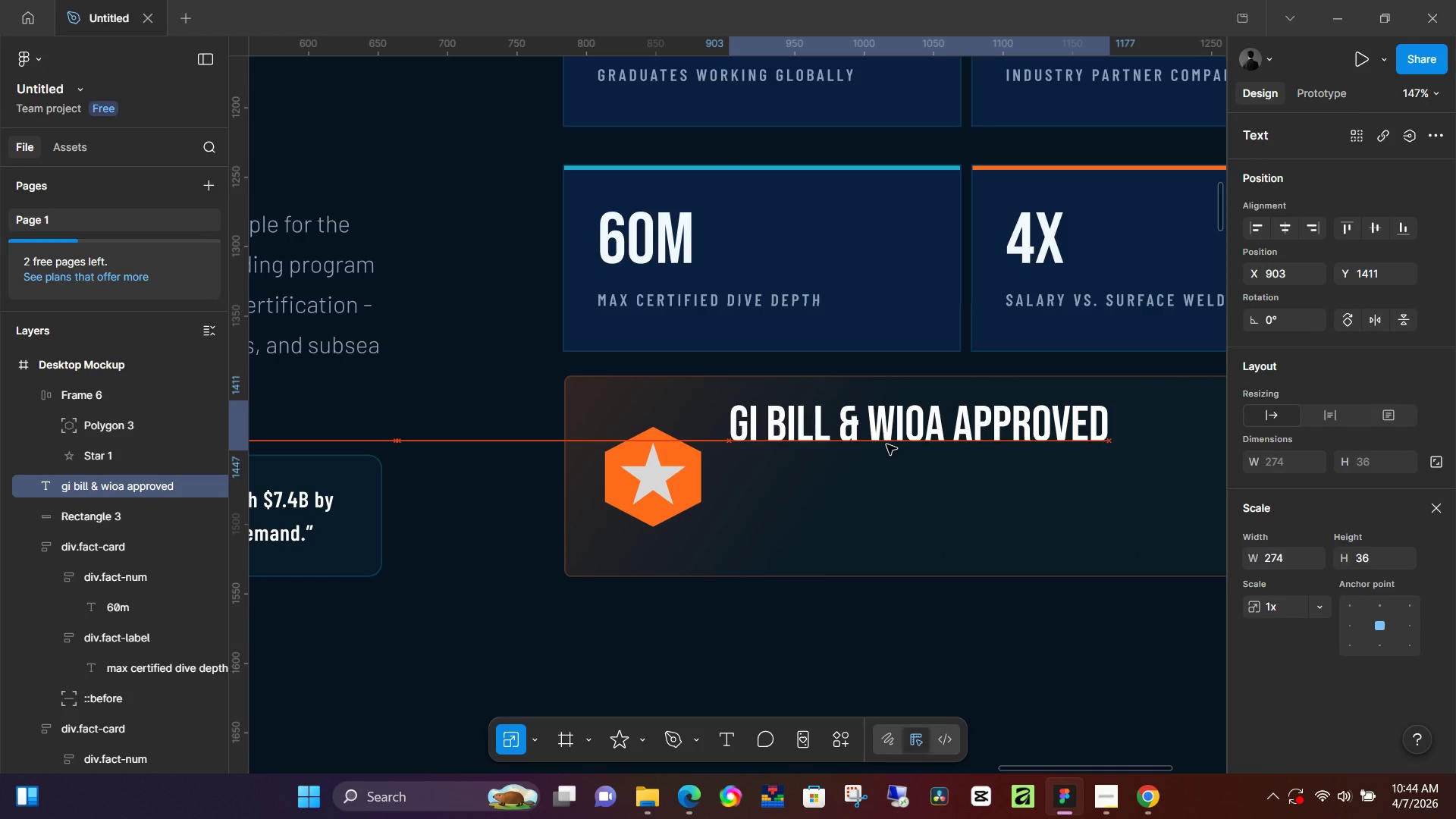 
key(ArrowDown)
 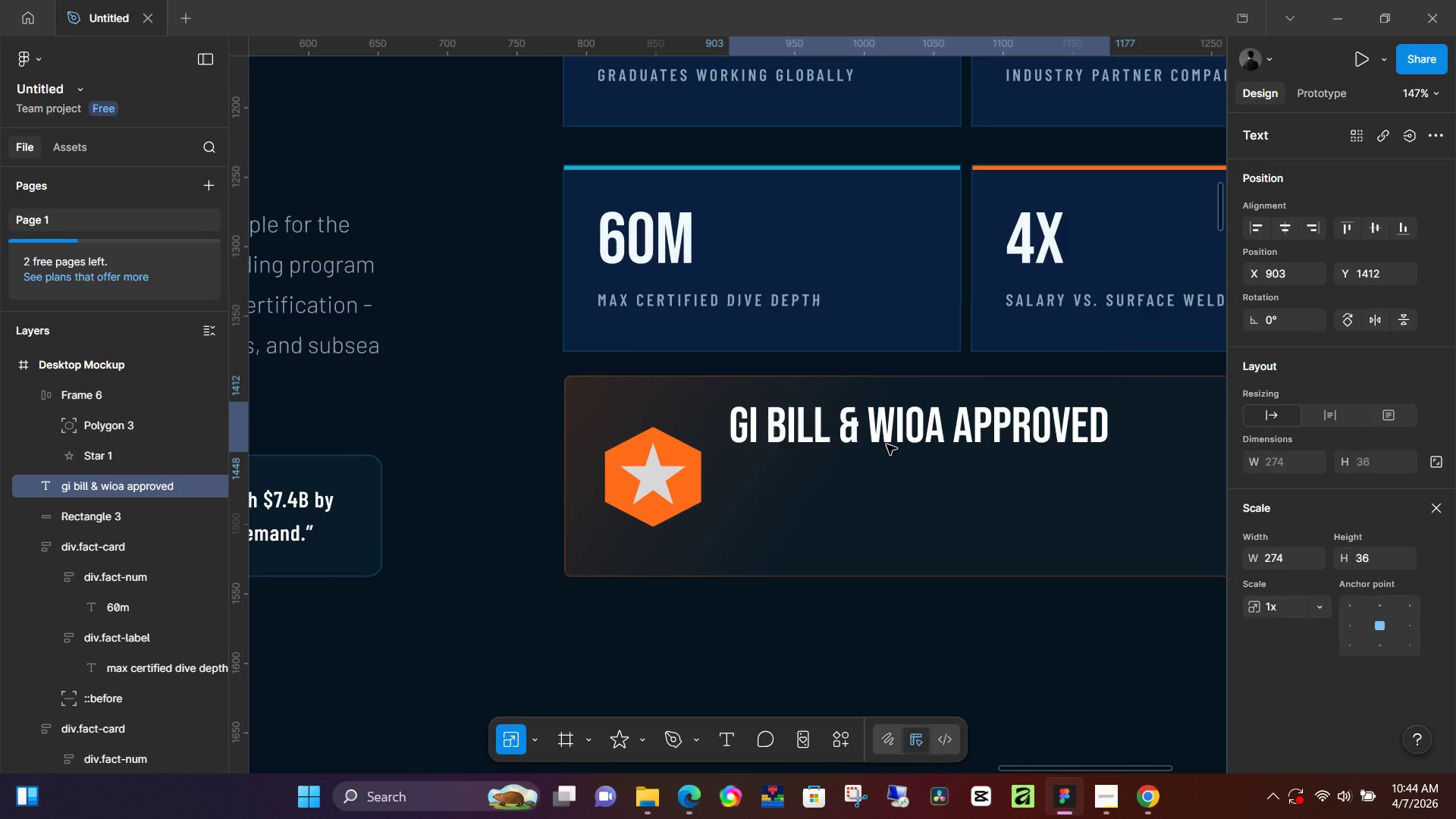 
hold_key(key=ArrowRight, duration=1.52)
 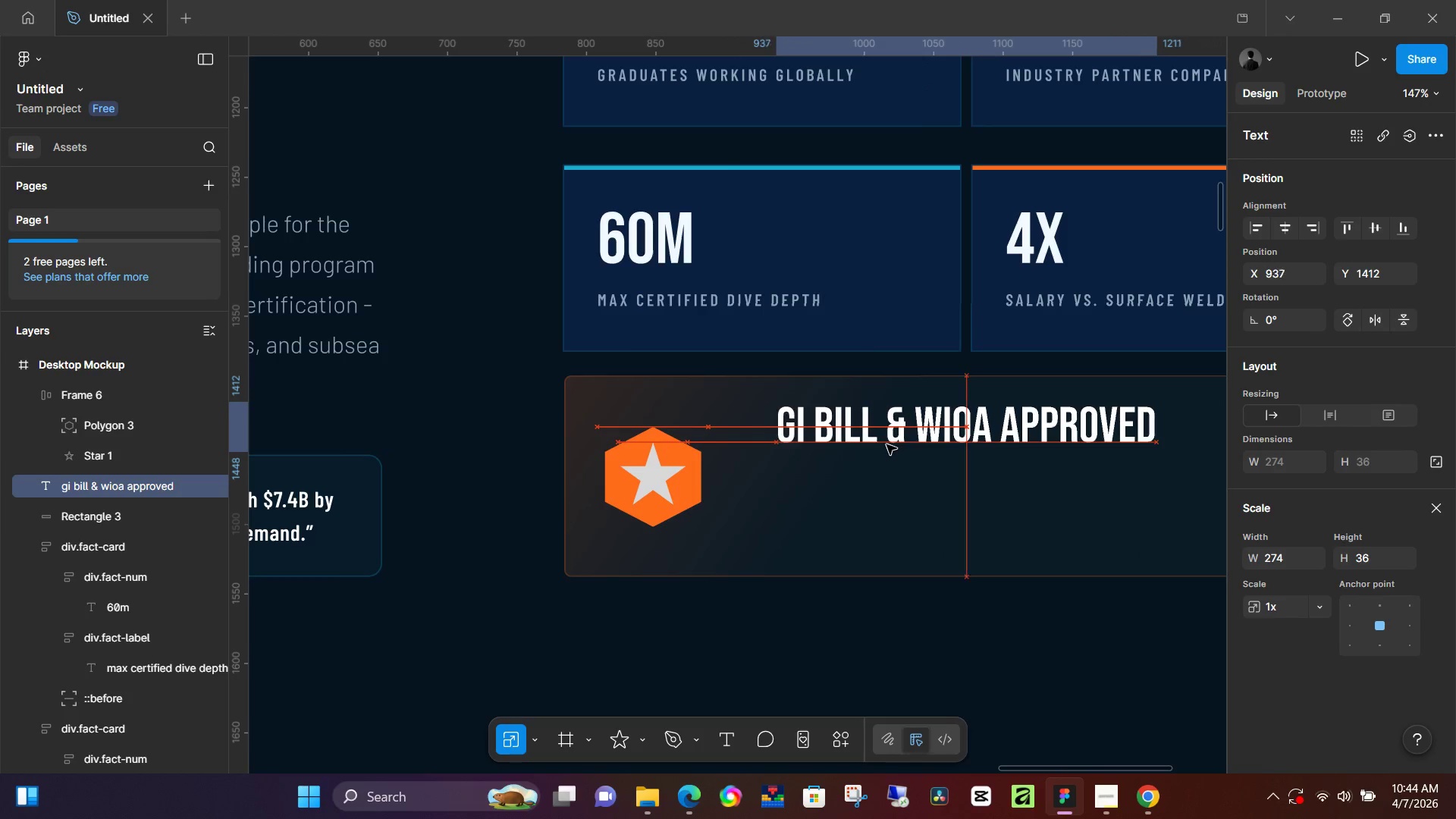 
key(ArrowRight)
 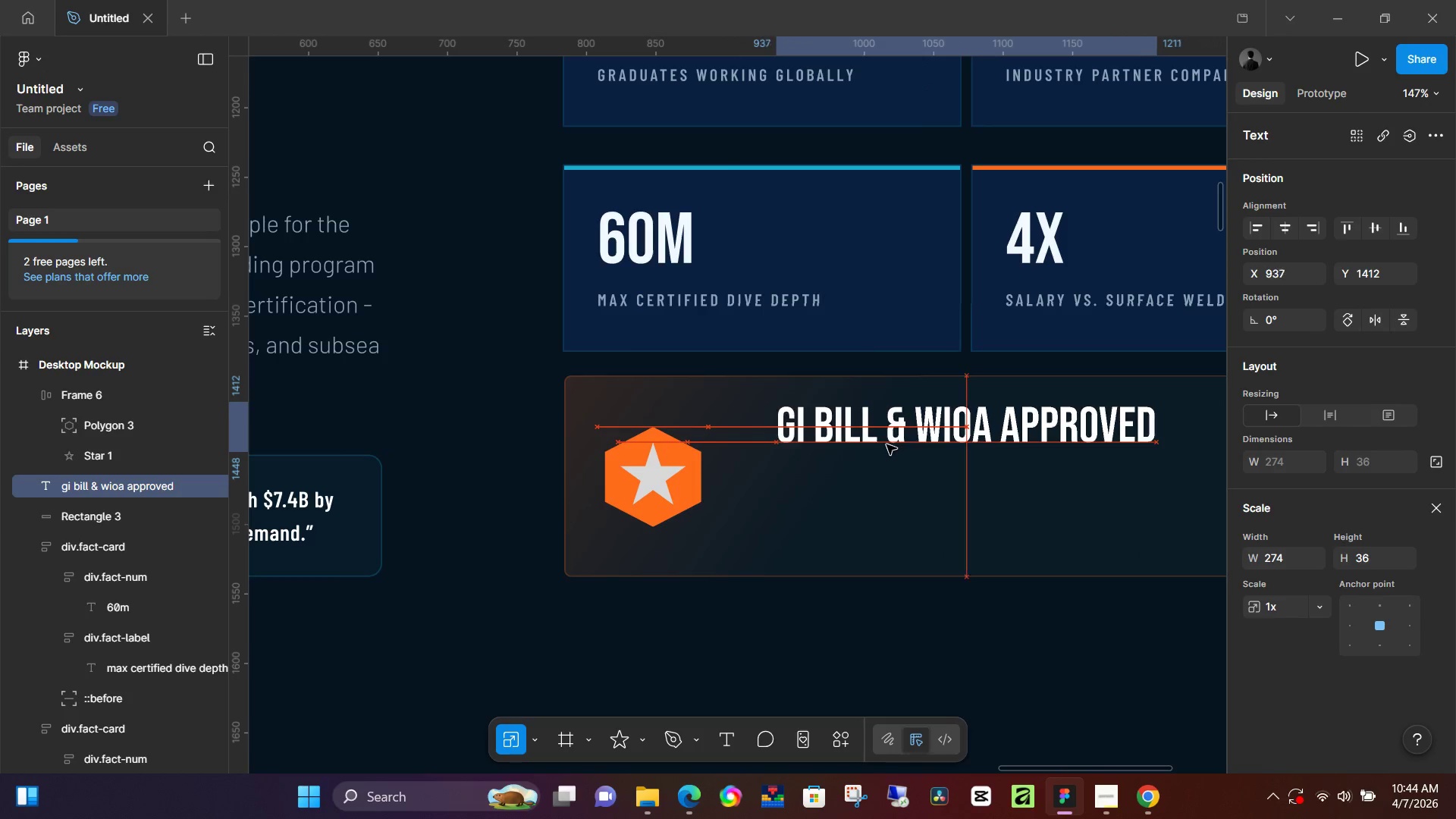 
key(ArrowRight)
 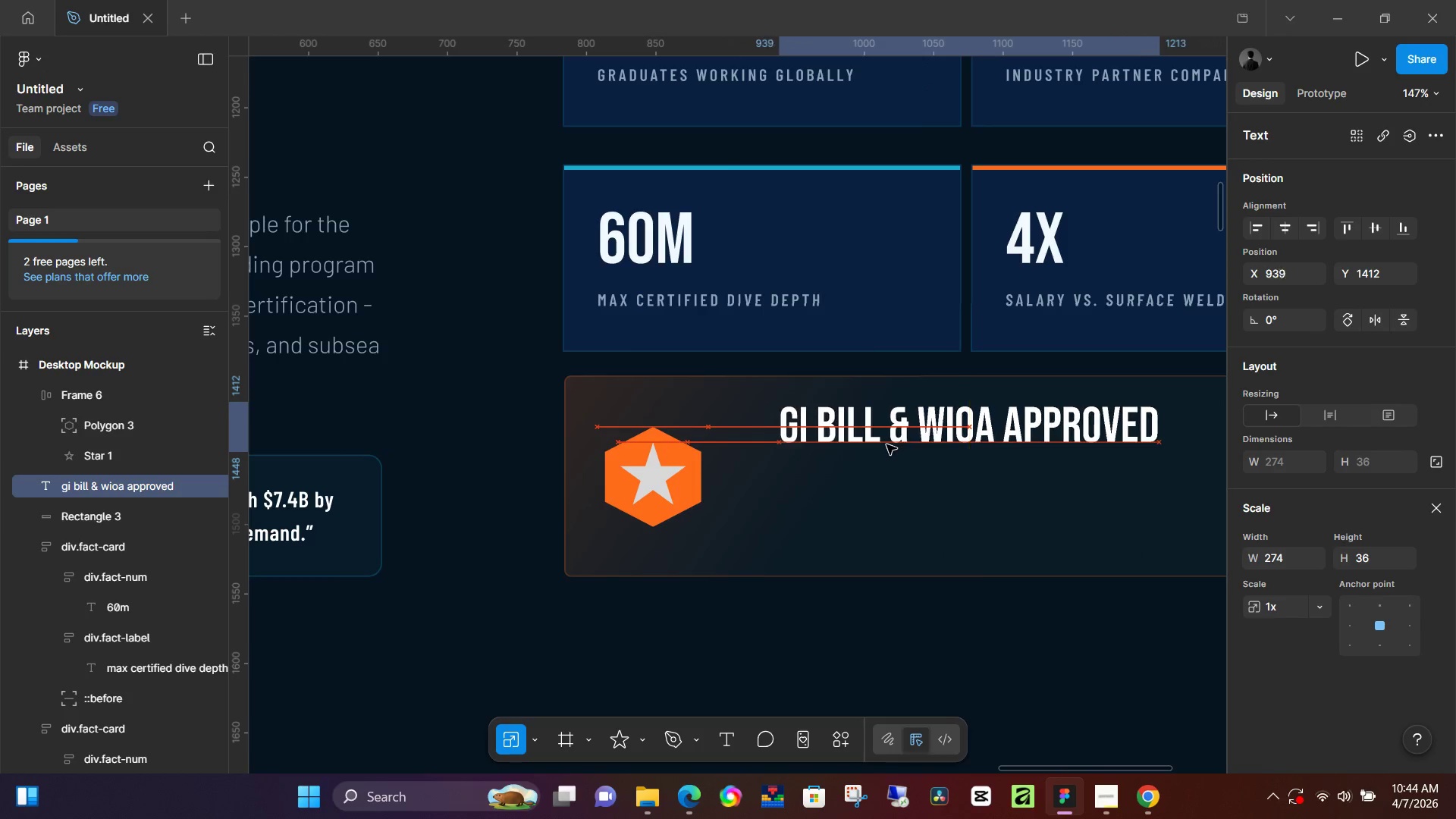 
key(ArrowRight)
 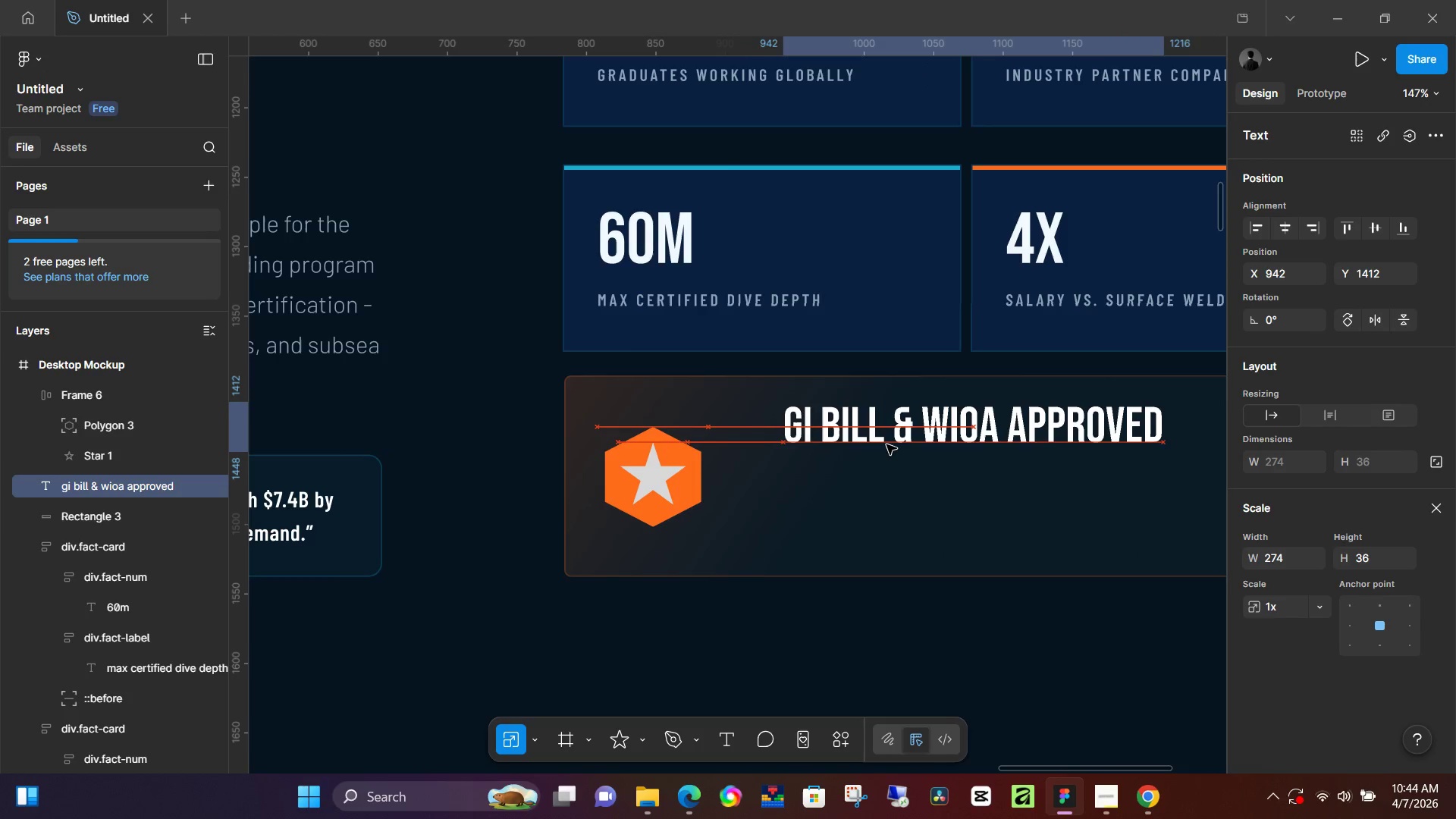 
key(ArrowRight)
 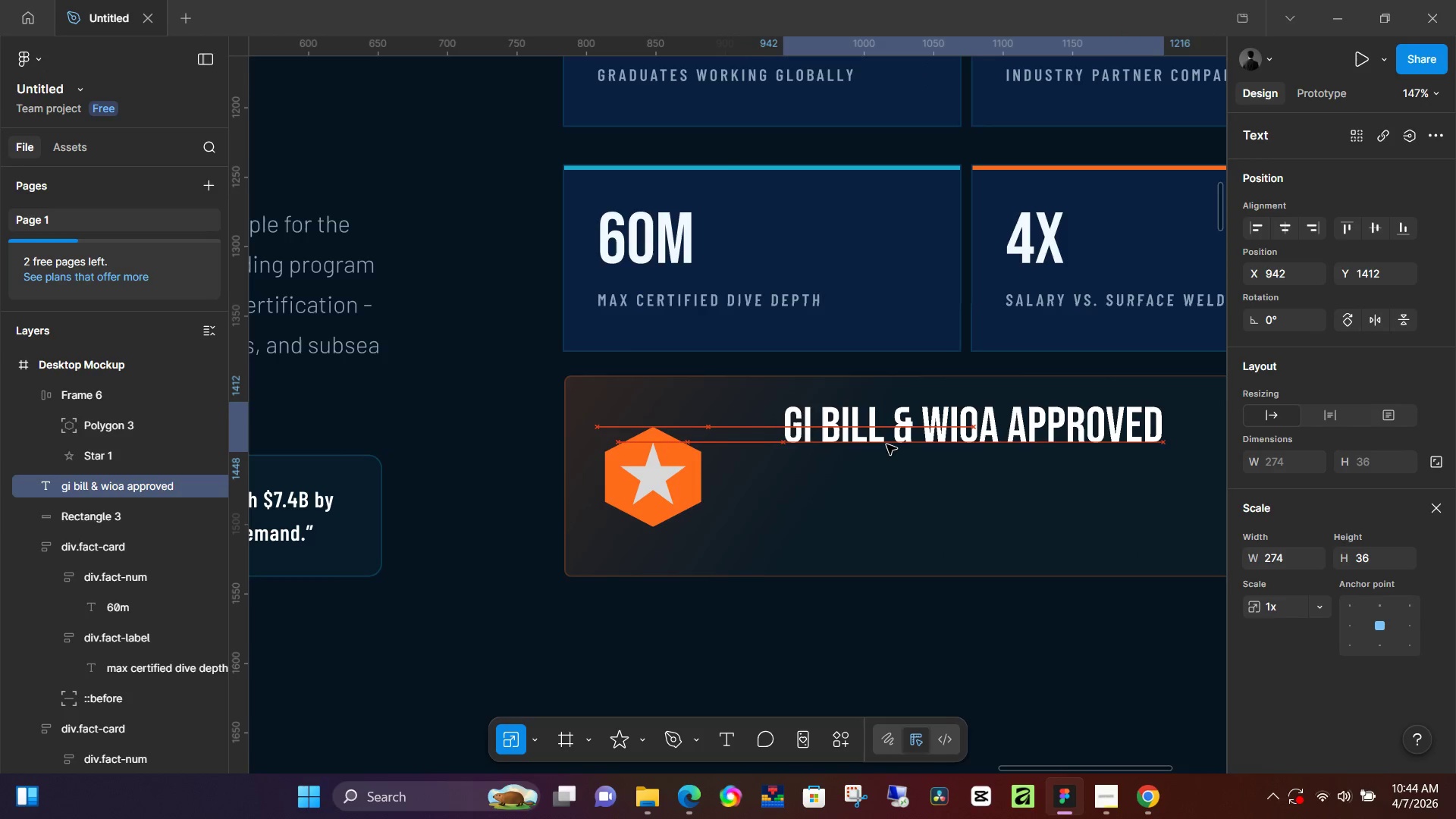 
key(ArrowRight)
 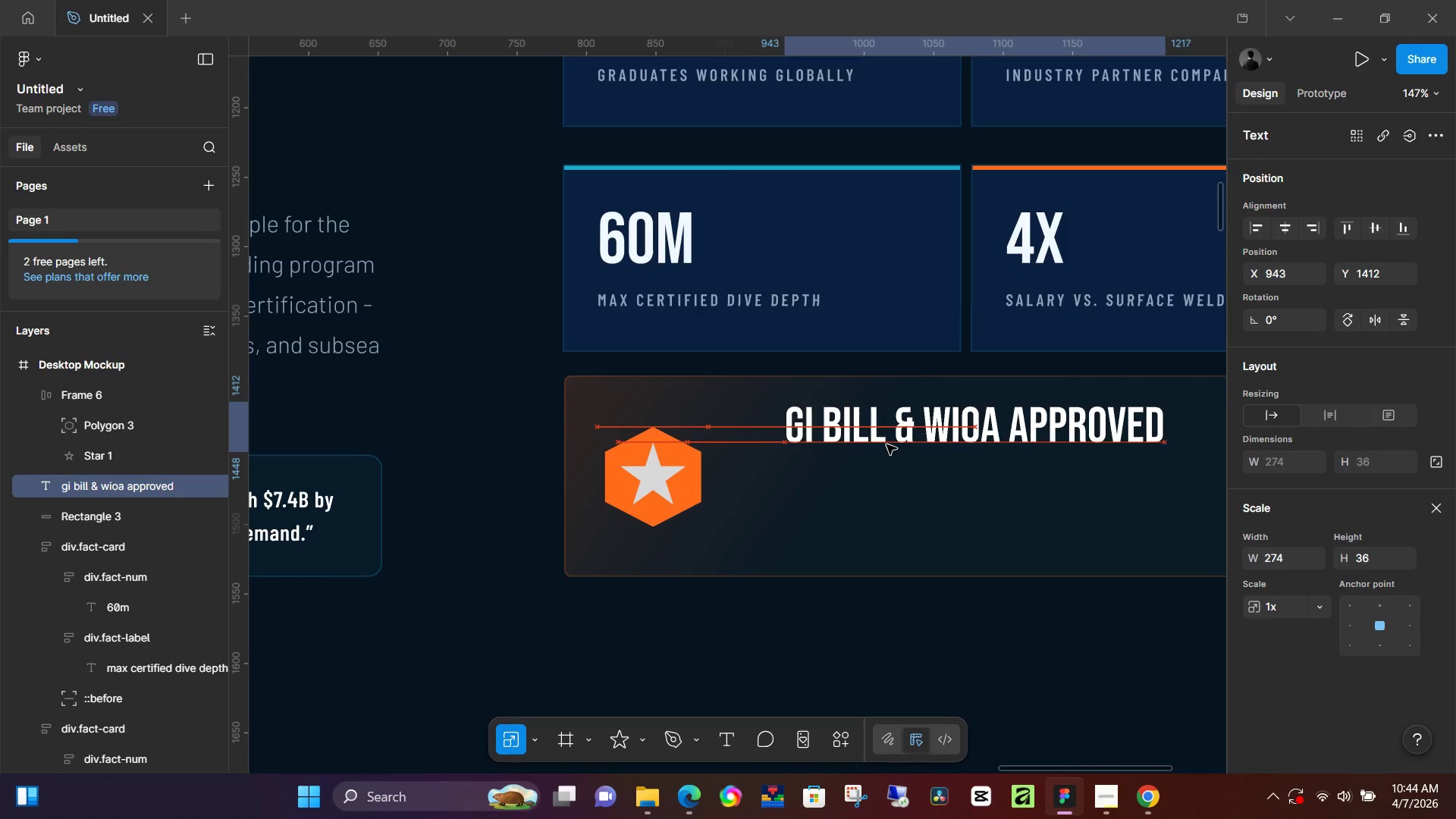 
key(ArrowLeft)
 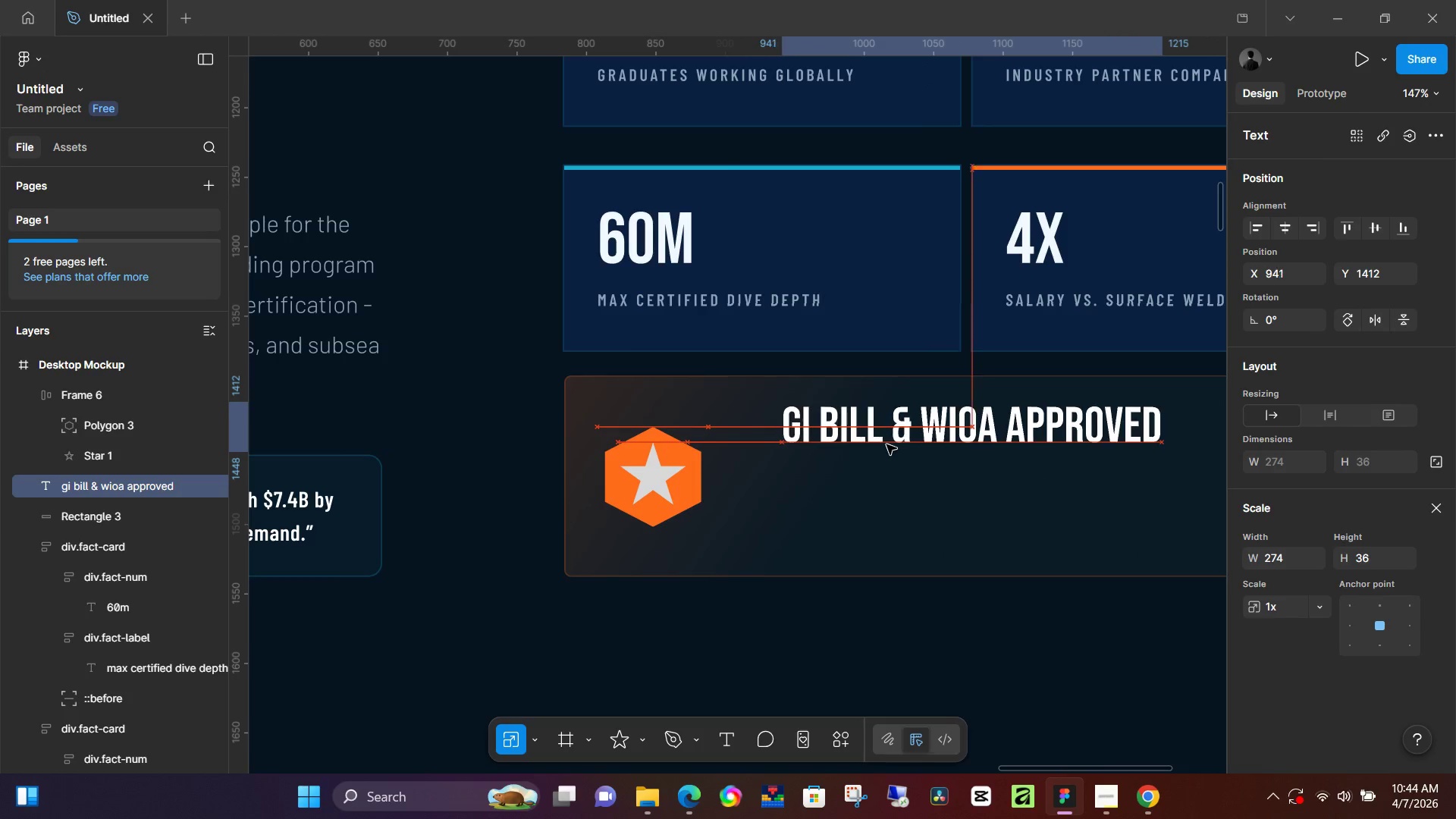 
key(ArrowLeft)
 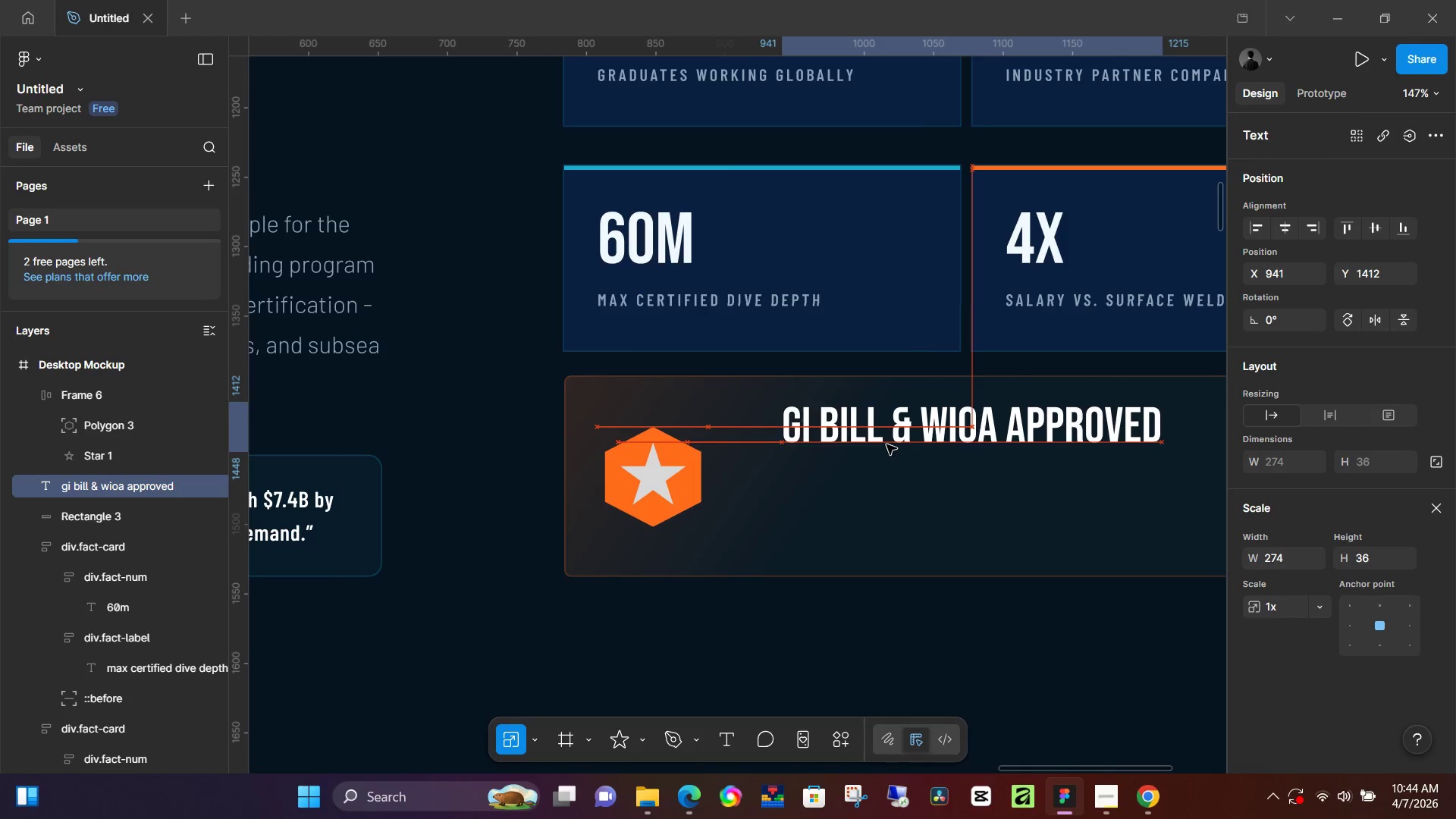 
key(ArrowLeft)
 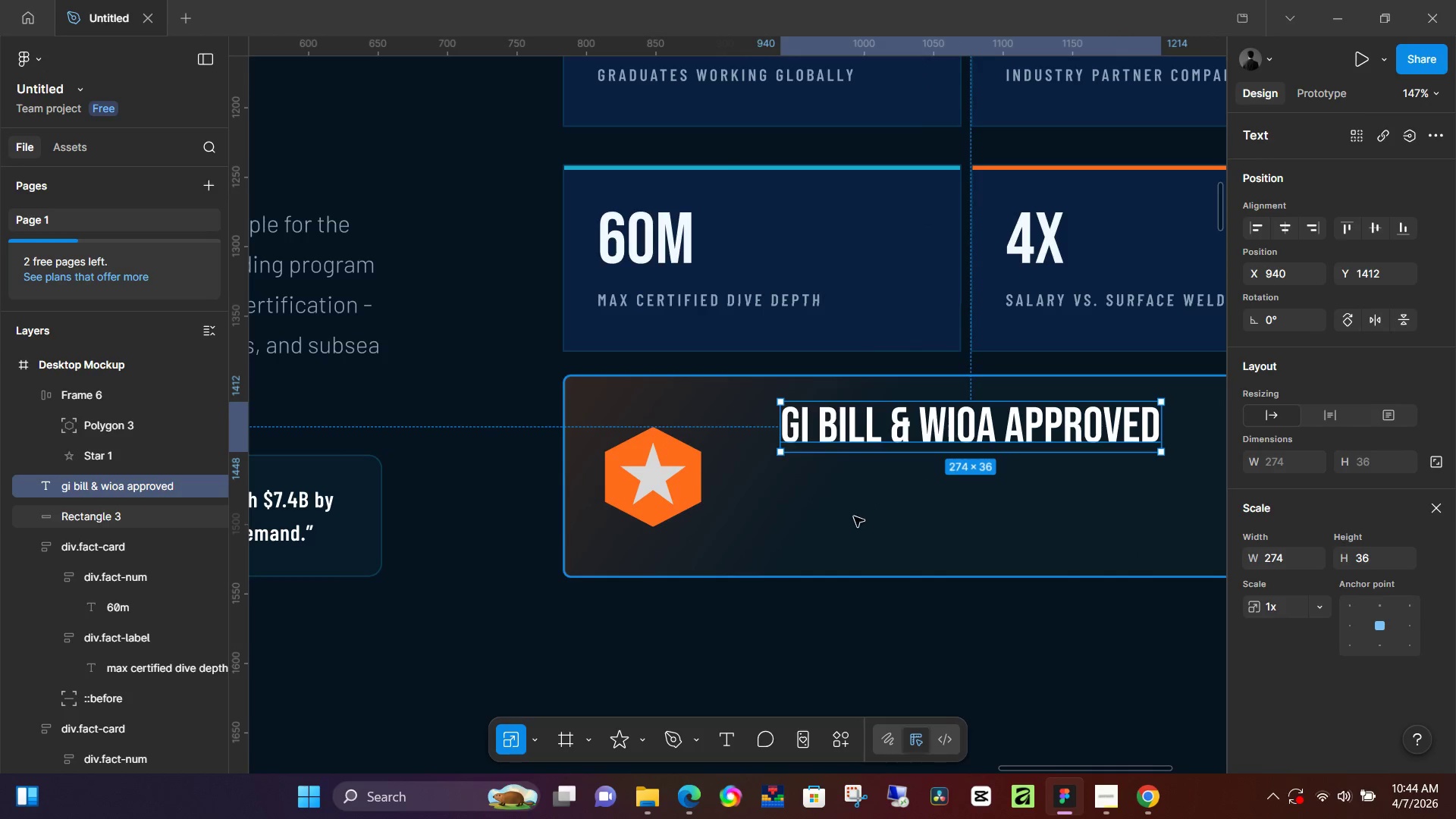 
hold_key(key=Space, duration=1.52)
 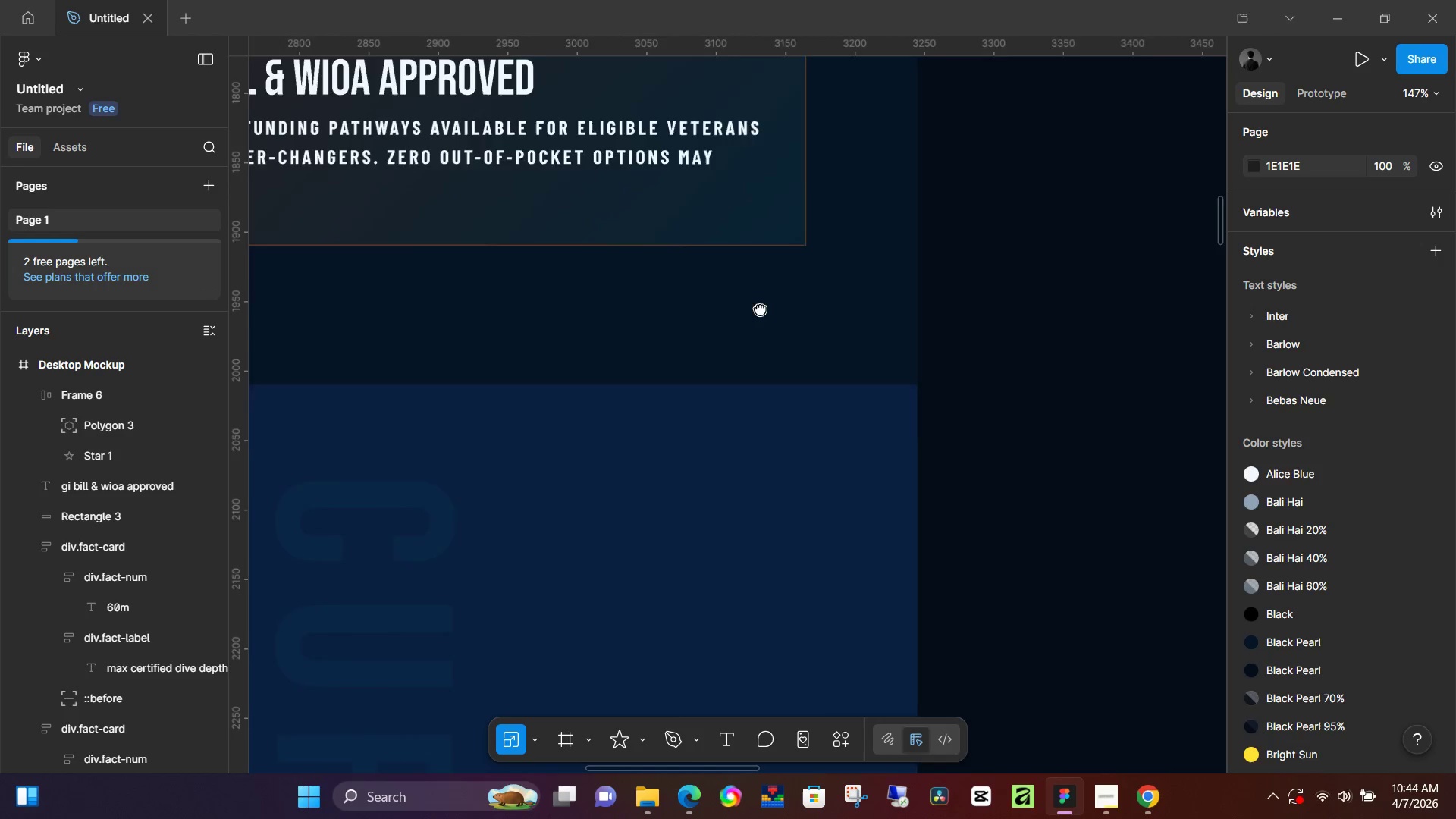 
left_click_drag(start_coordinate=[490, 641], to_coordinate=[1102, 623])
 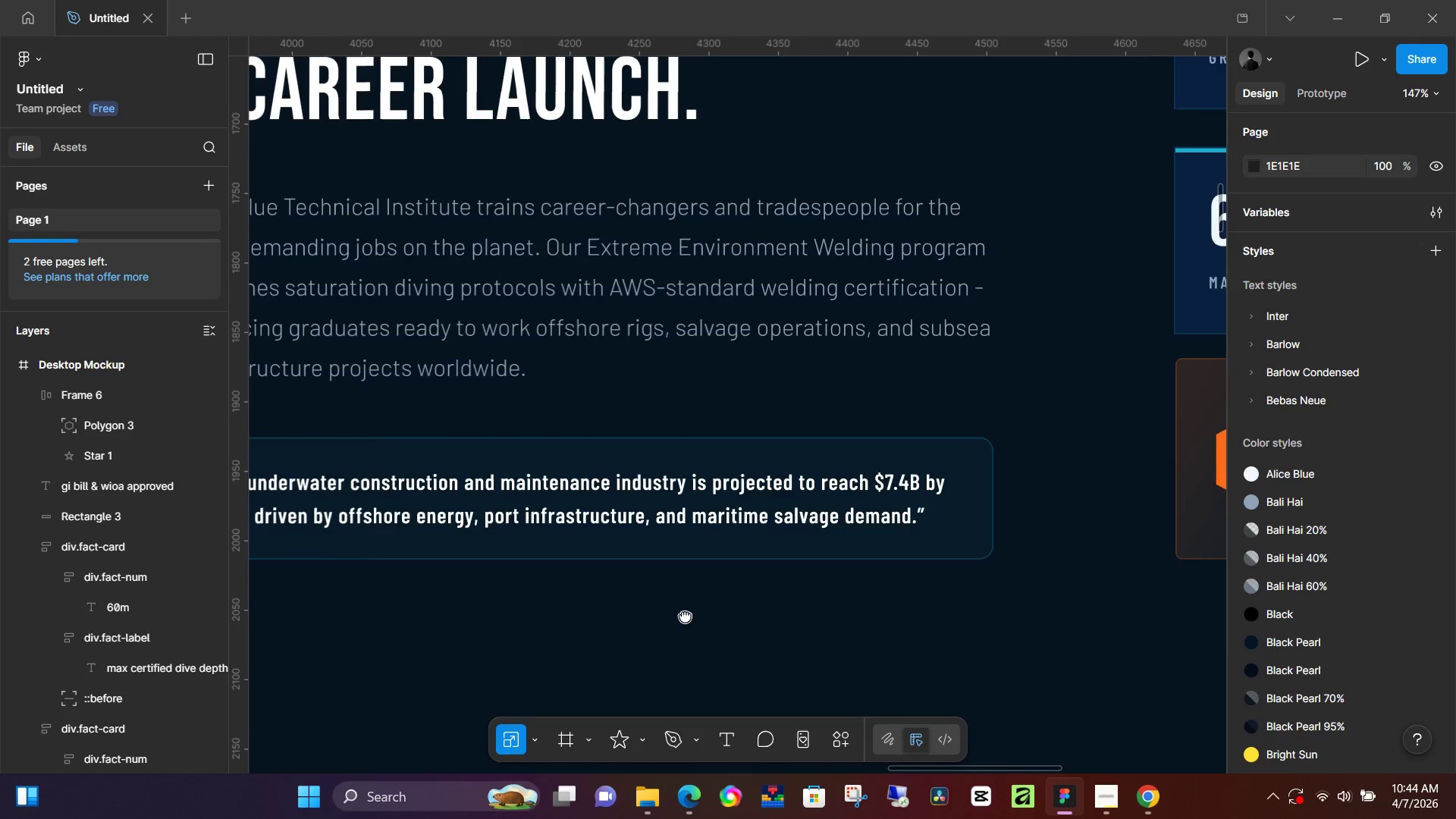 
left_click_drag(start_coordinate=[685, 616], to_coordinate=[1239, 664])
 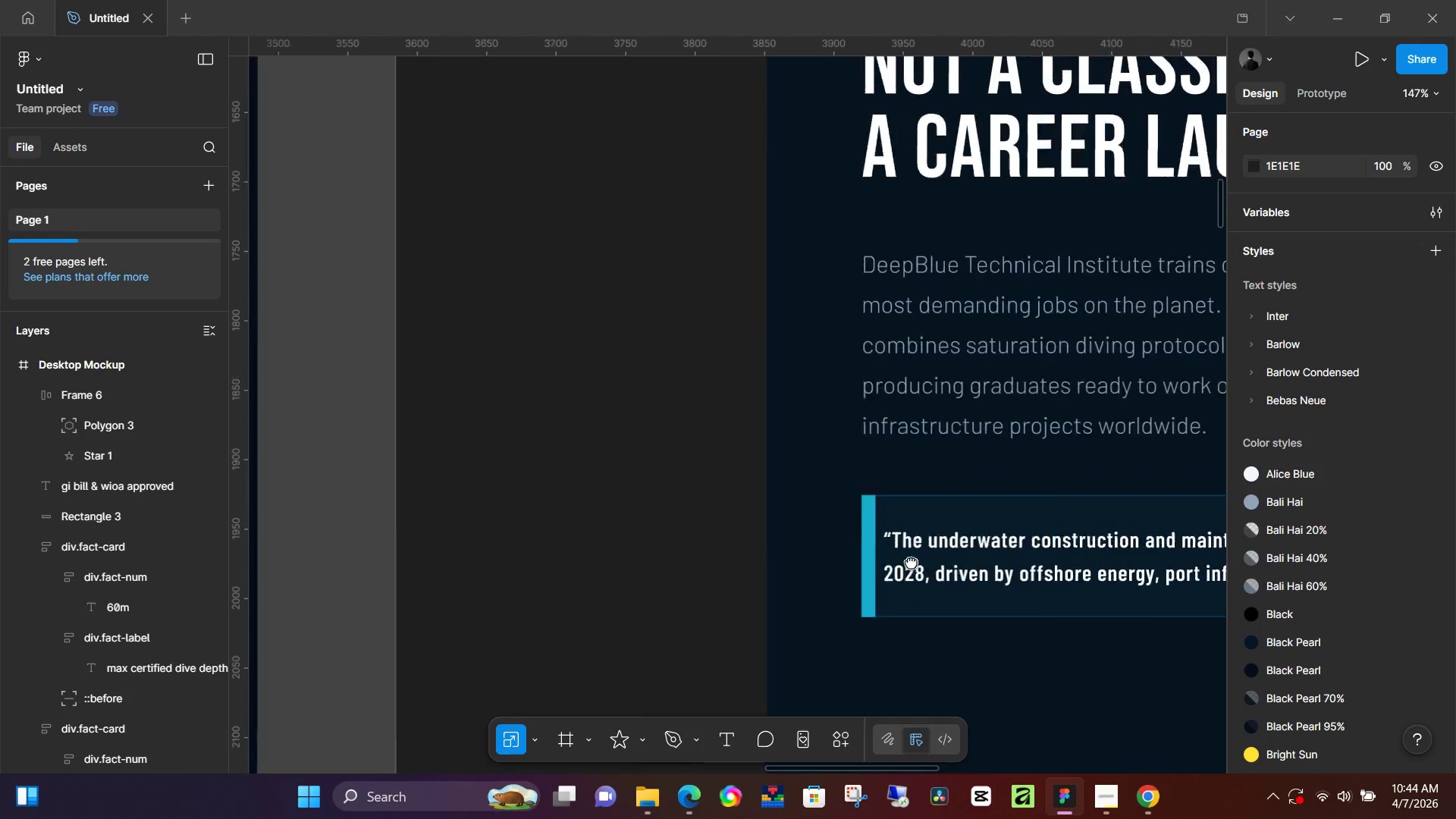 
left_click_drag(start_coordinate=[576, 545], to_coordinate=[1186, 522])
 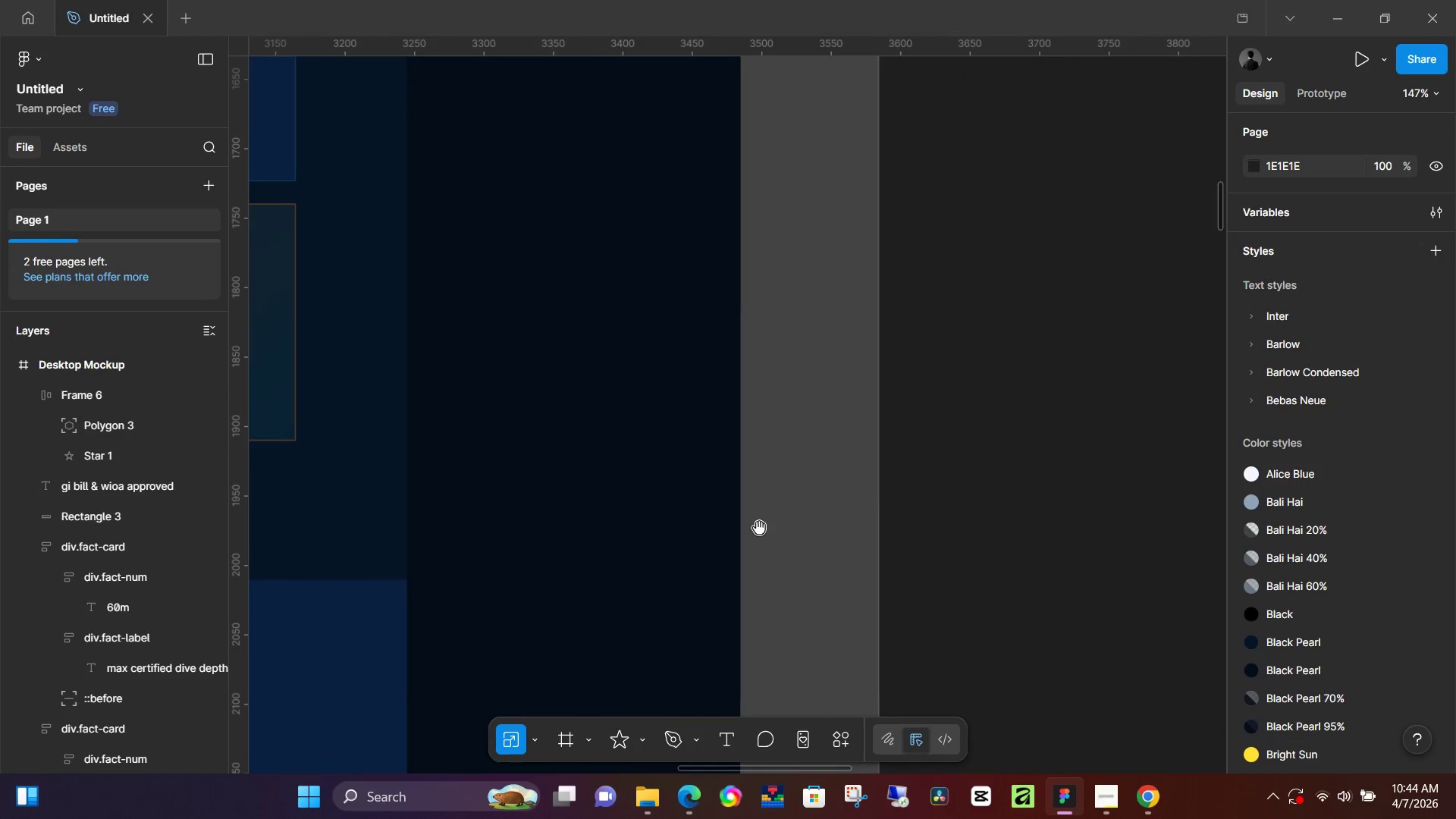 
hold_key(key=Space, duration=1.47)
 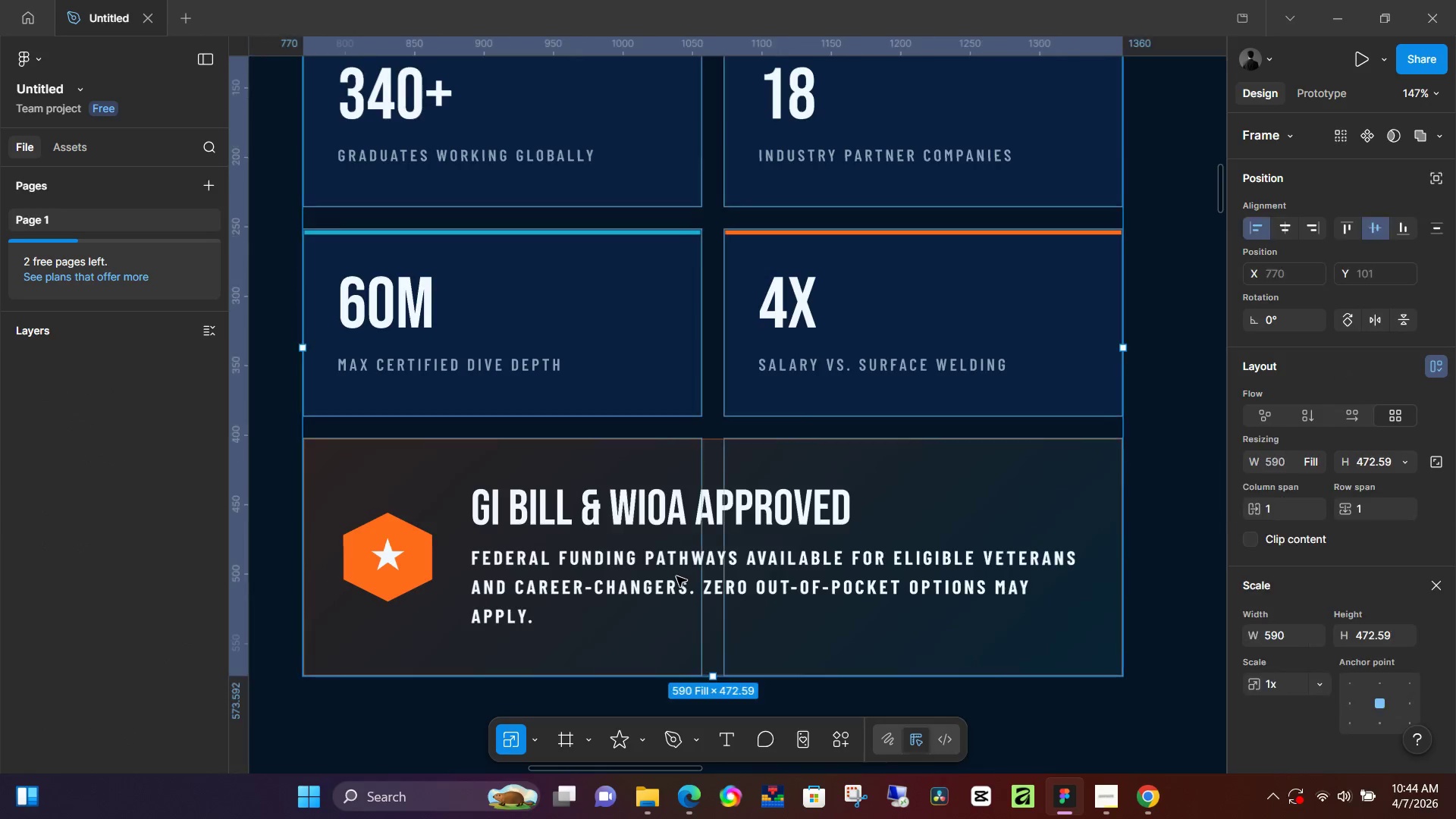 
left_click_drag(start_coordinate=[759, 528], to_coordinate=[1269, 334])
 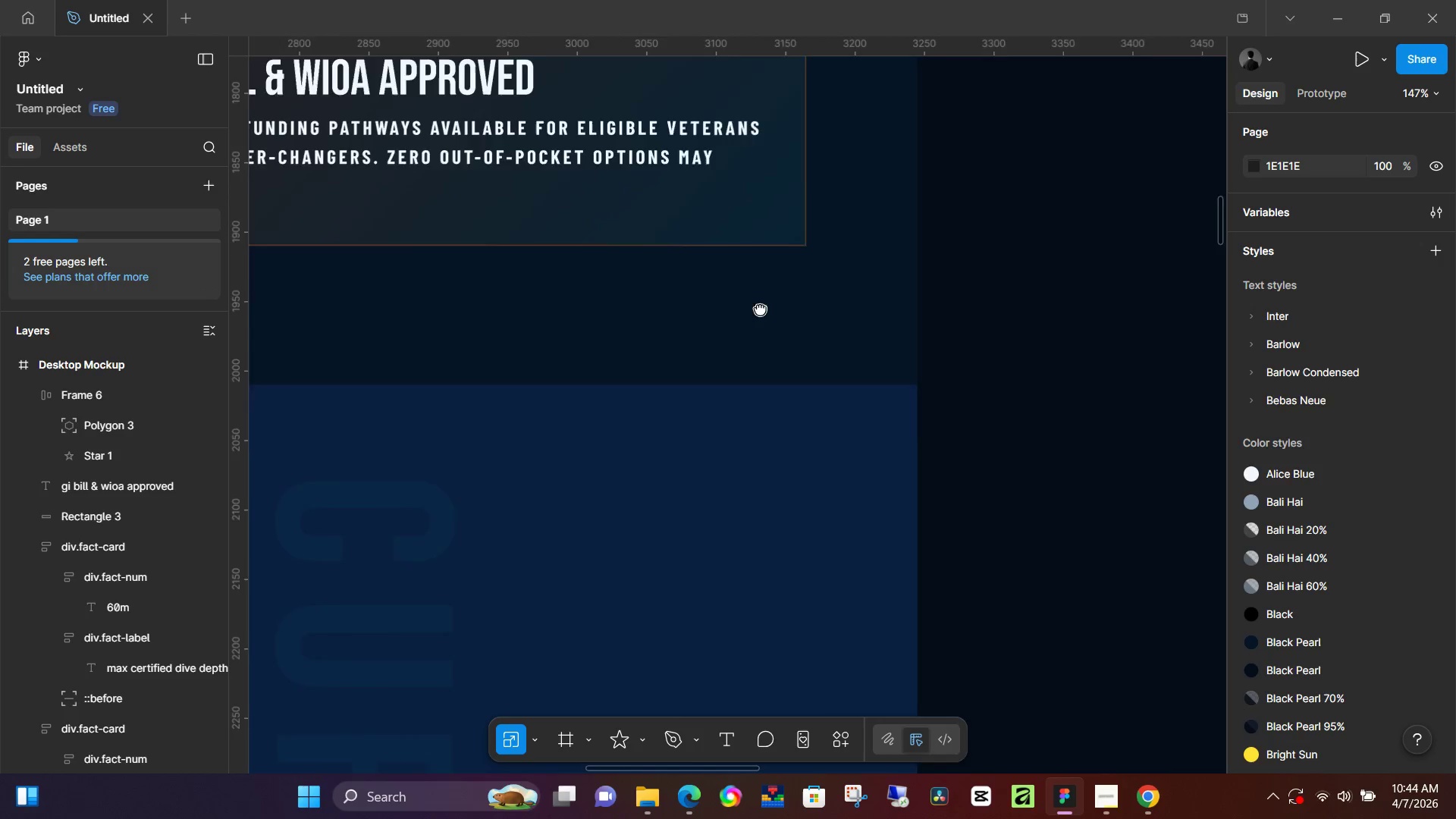 
left_click_drag(start_coordinate=[761, 292], to_coordinate=[981, 626])
 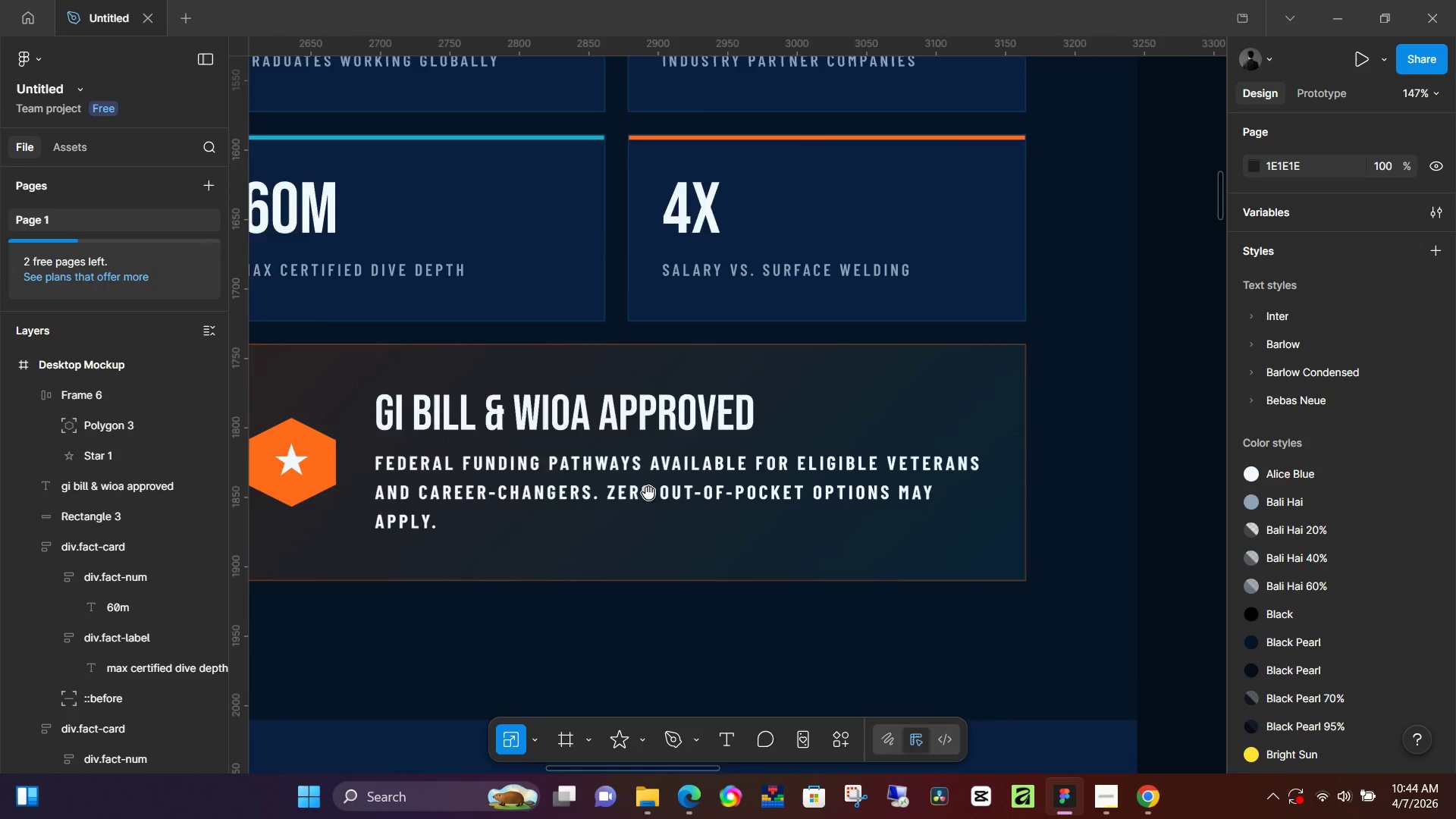 
left_click_drag(start_coordinate=[648, 495], to_coordinate=[745, 589])
 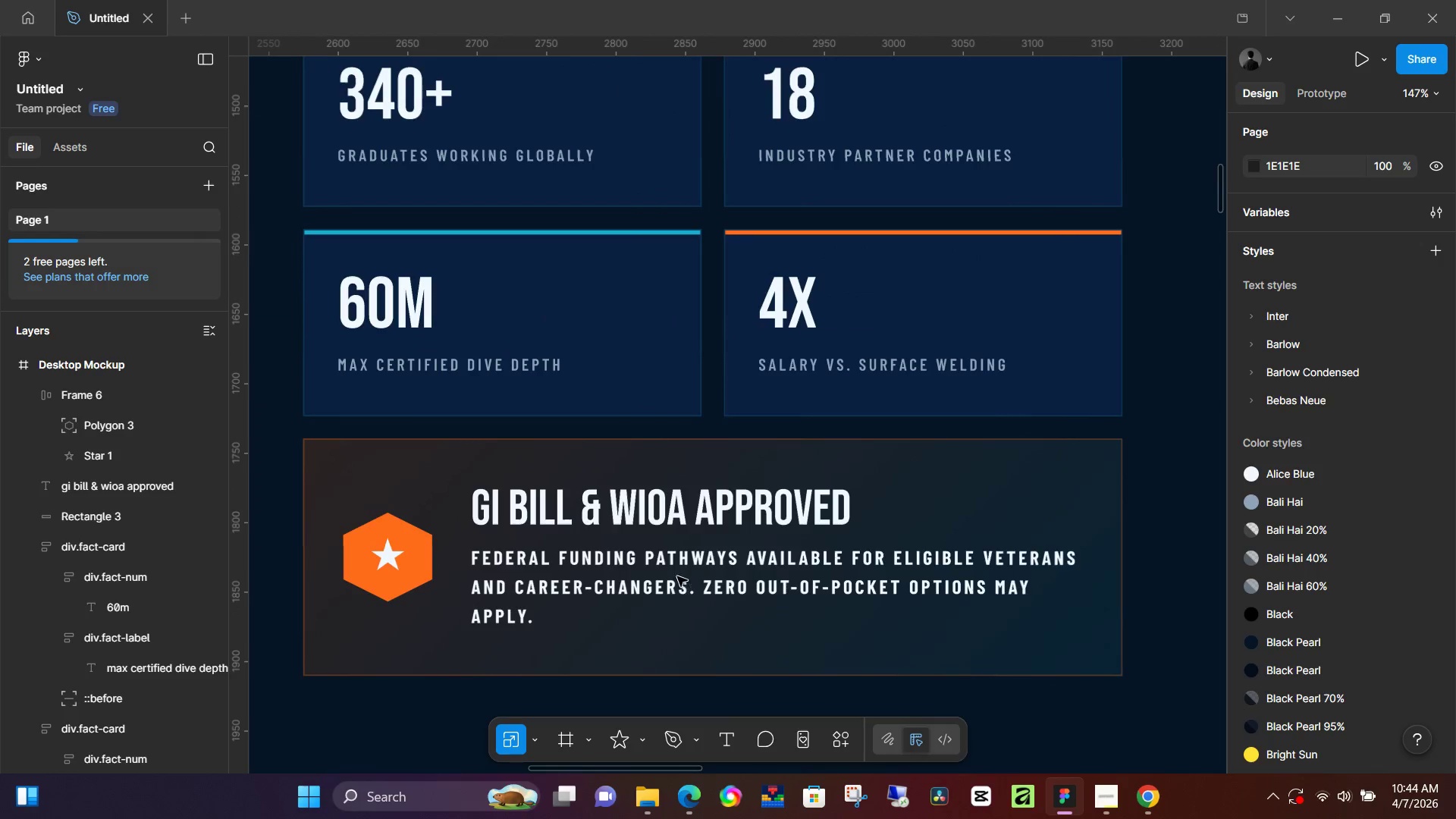 
double_click([676, 576])
 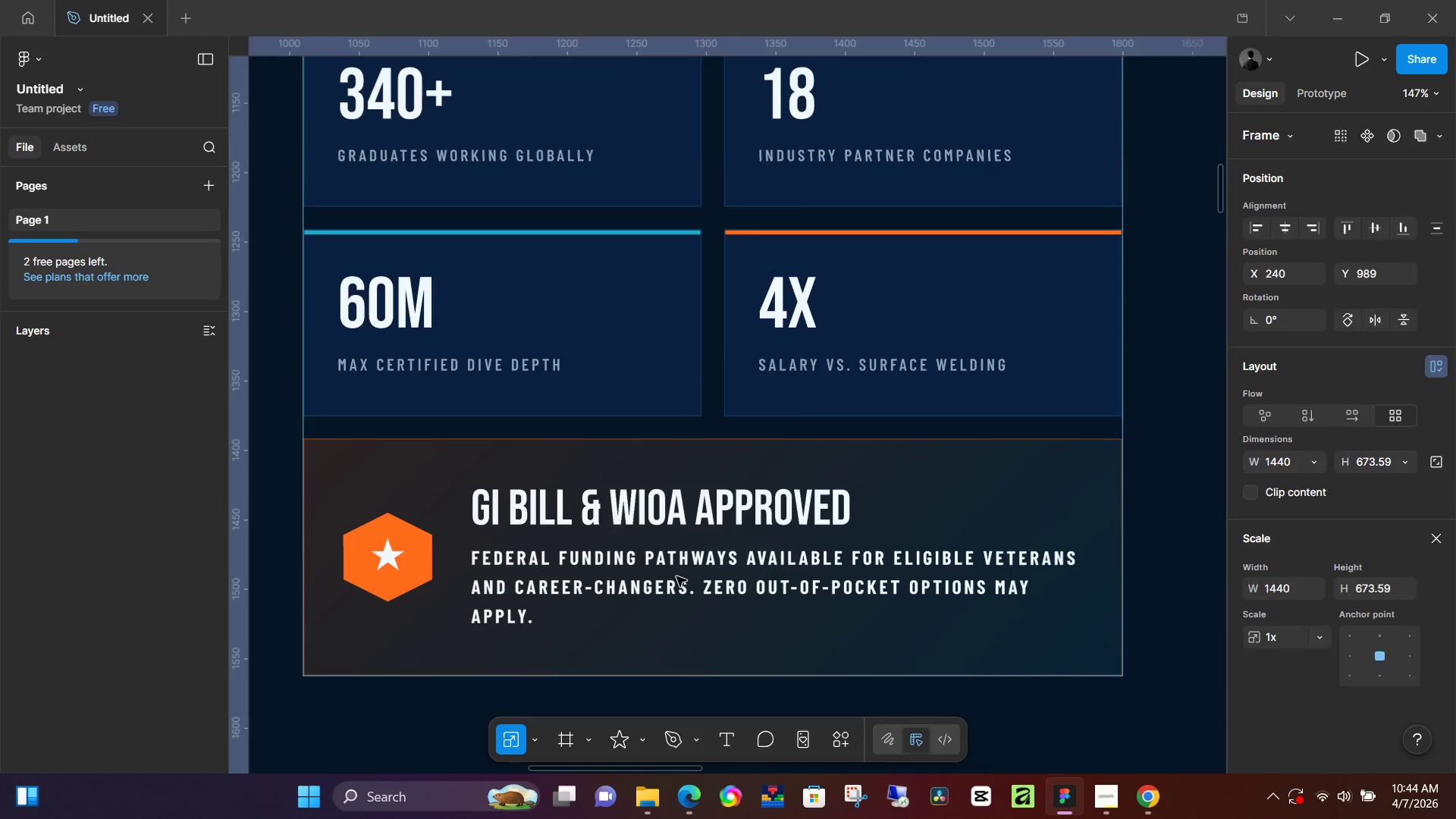 
triple_click([676, 576])
 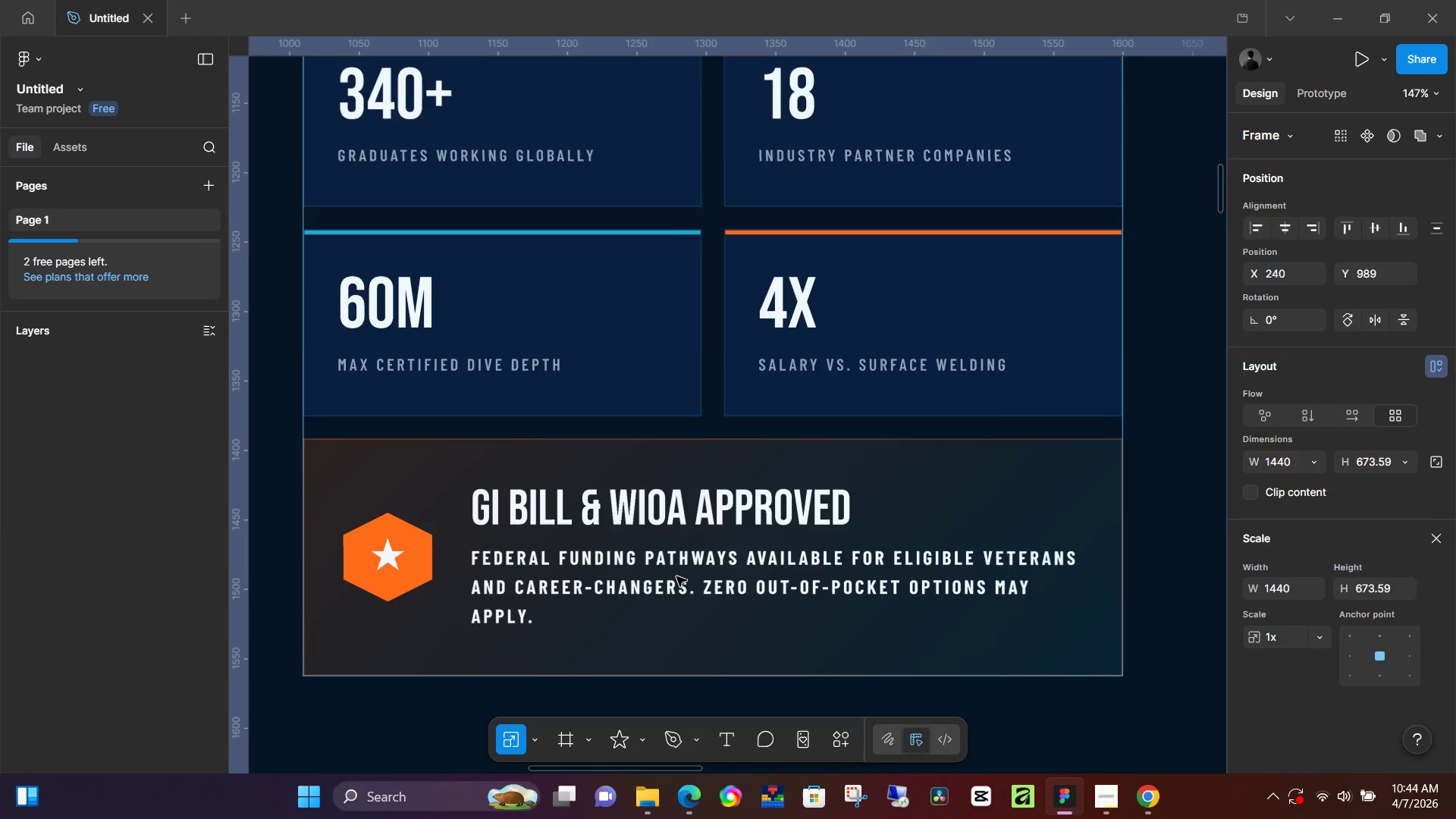 
triple_click([676, 576])
 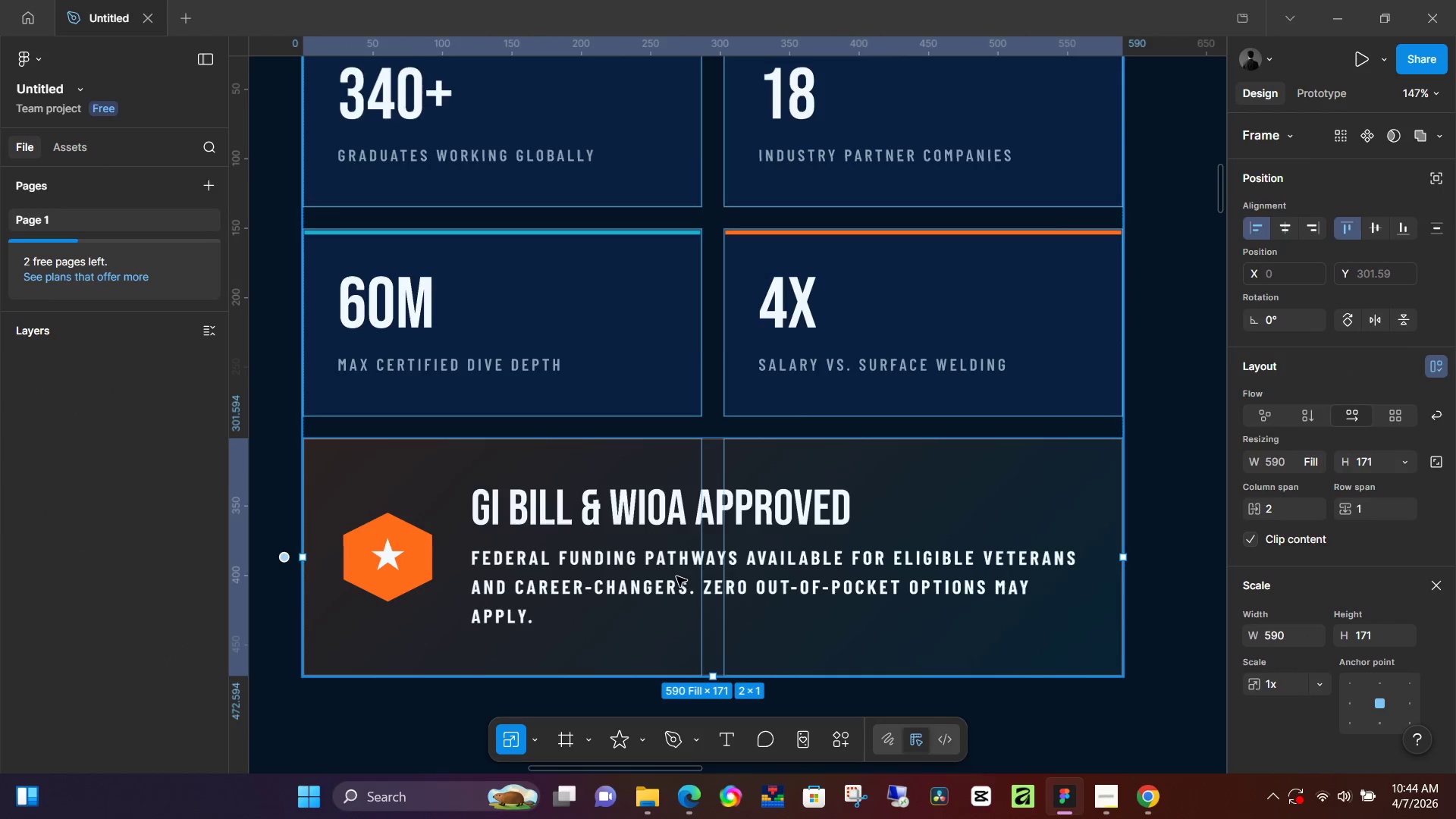 
triple_click([676, 576])
 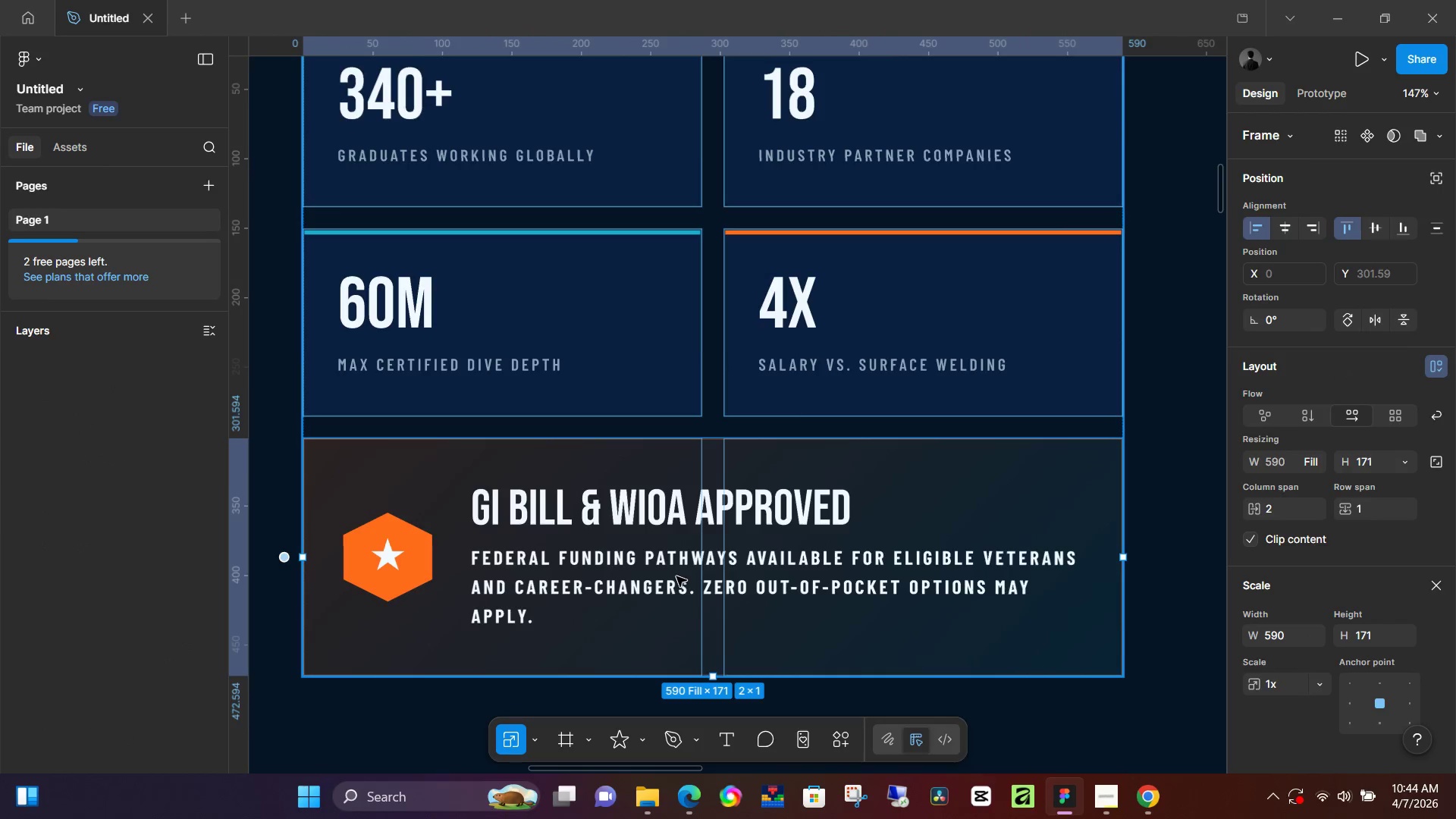 
triple_click([676, 576])
 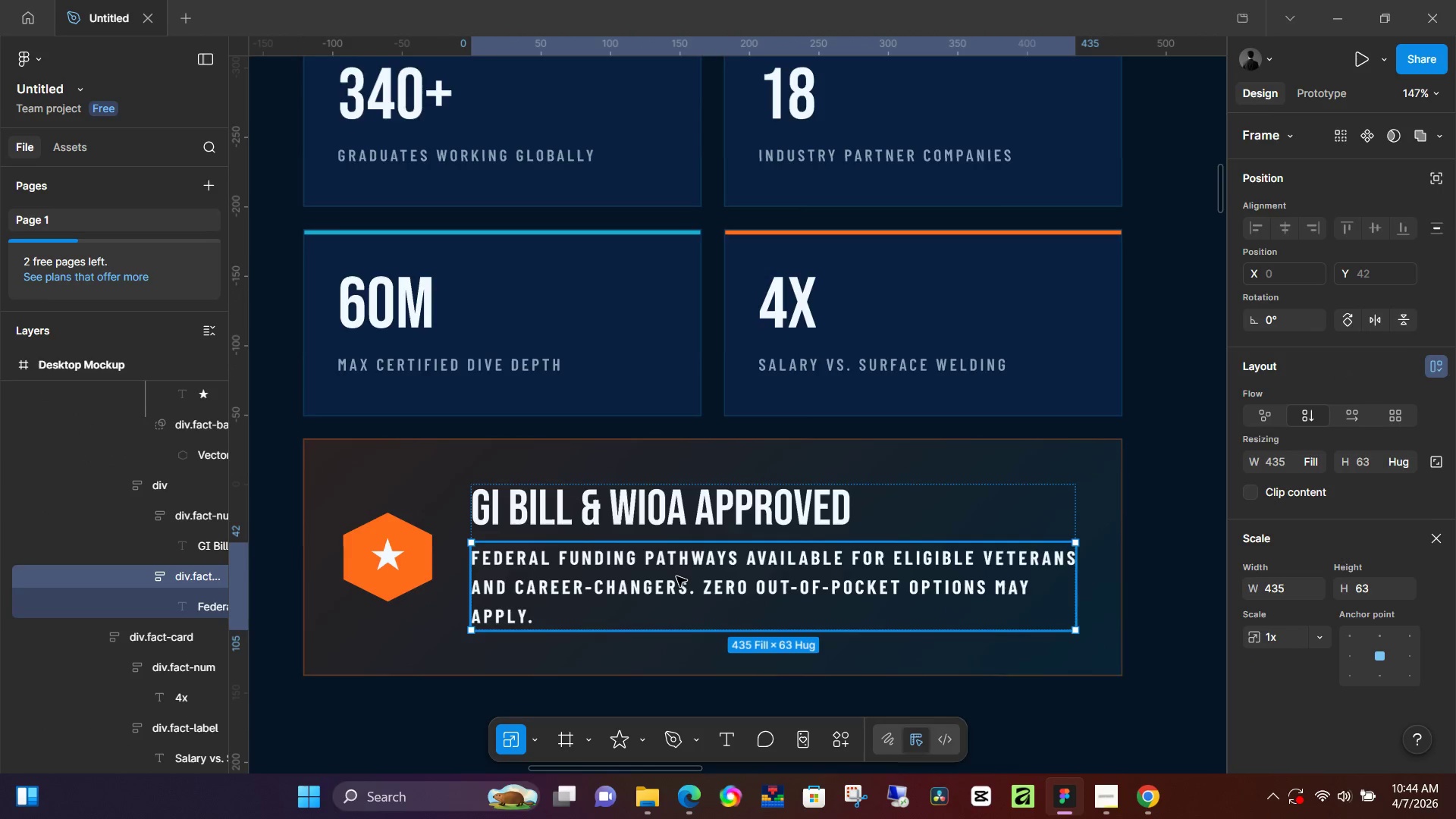 
double_click([676, 576])
 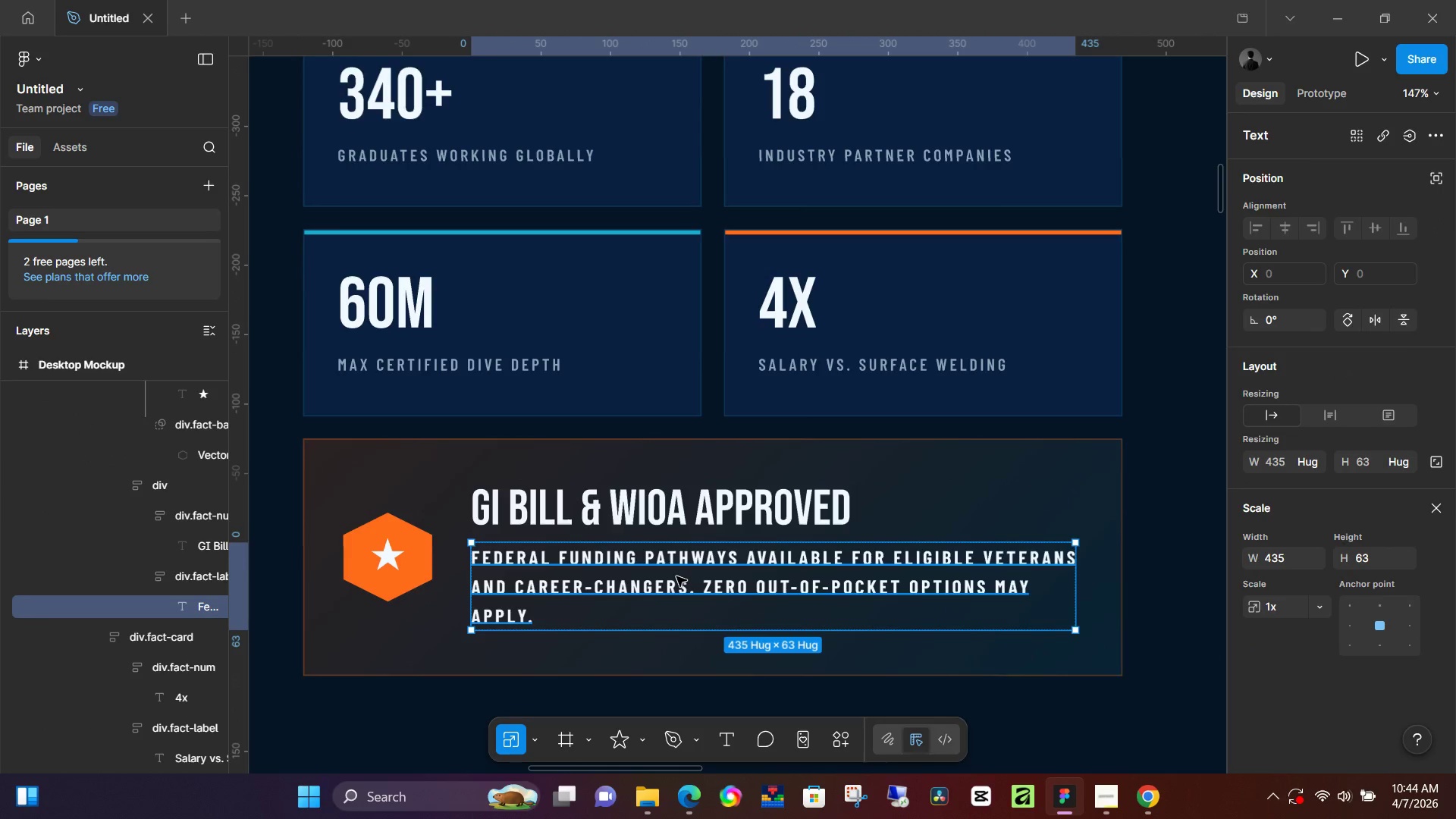 
double_click([676, 576])
 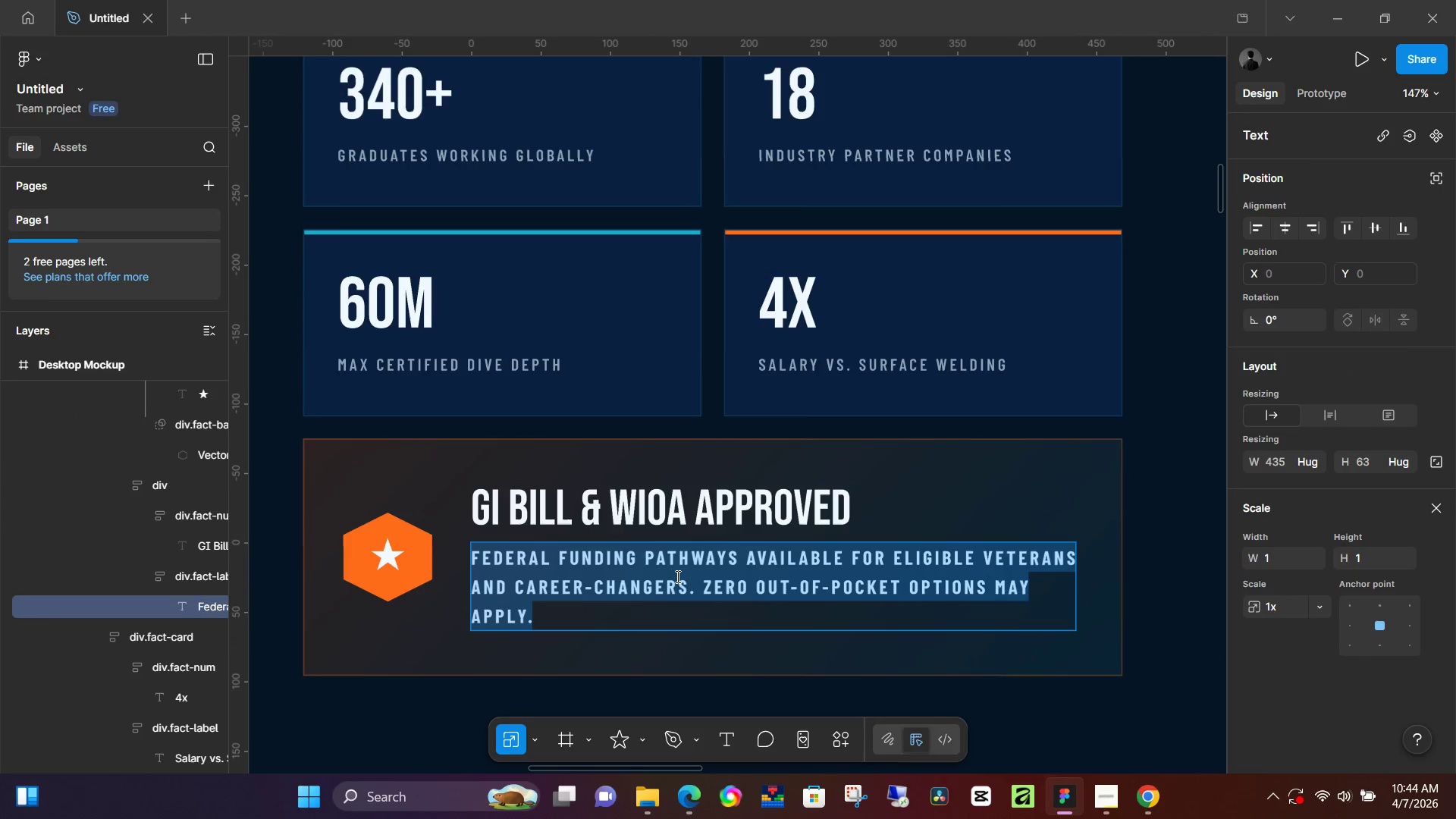 
triple_click([676, 576])
 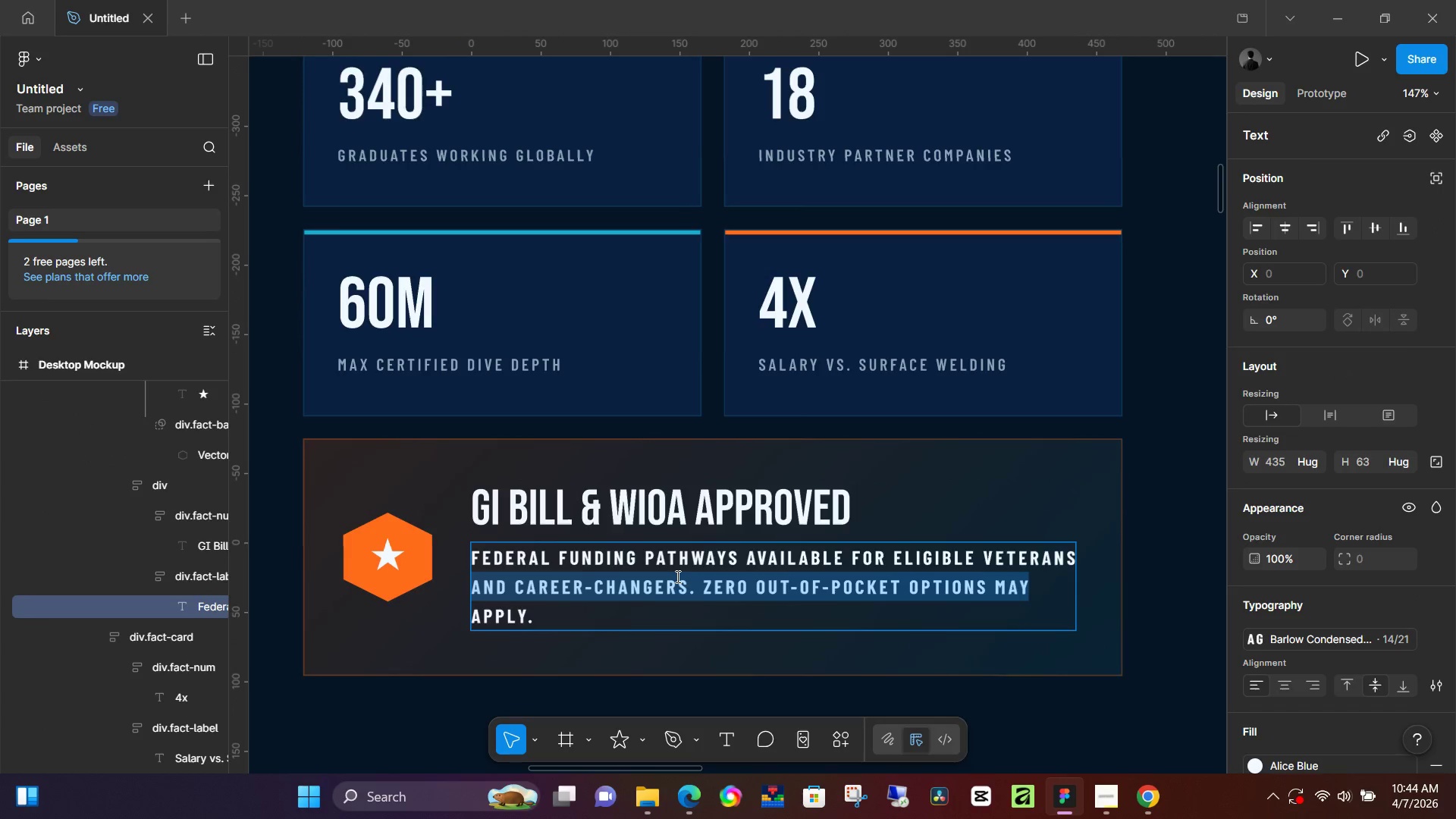 
key(Control+ControlLeft)
 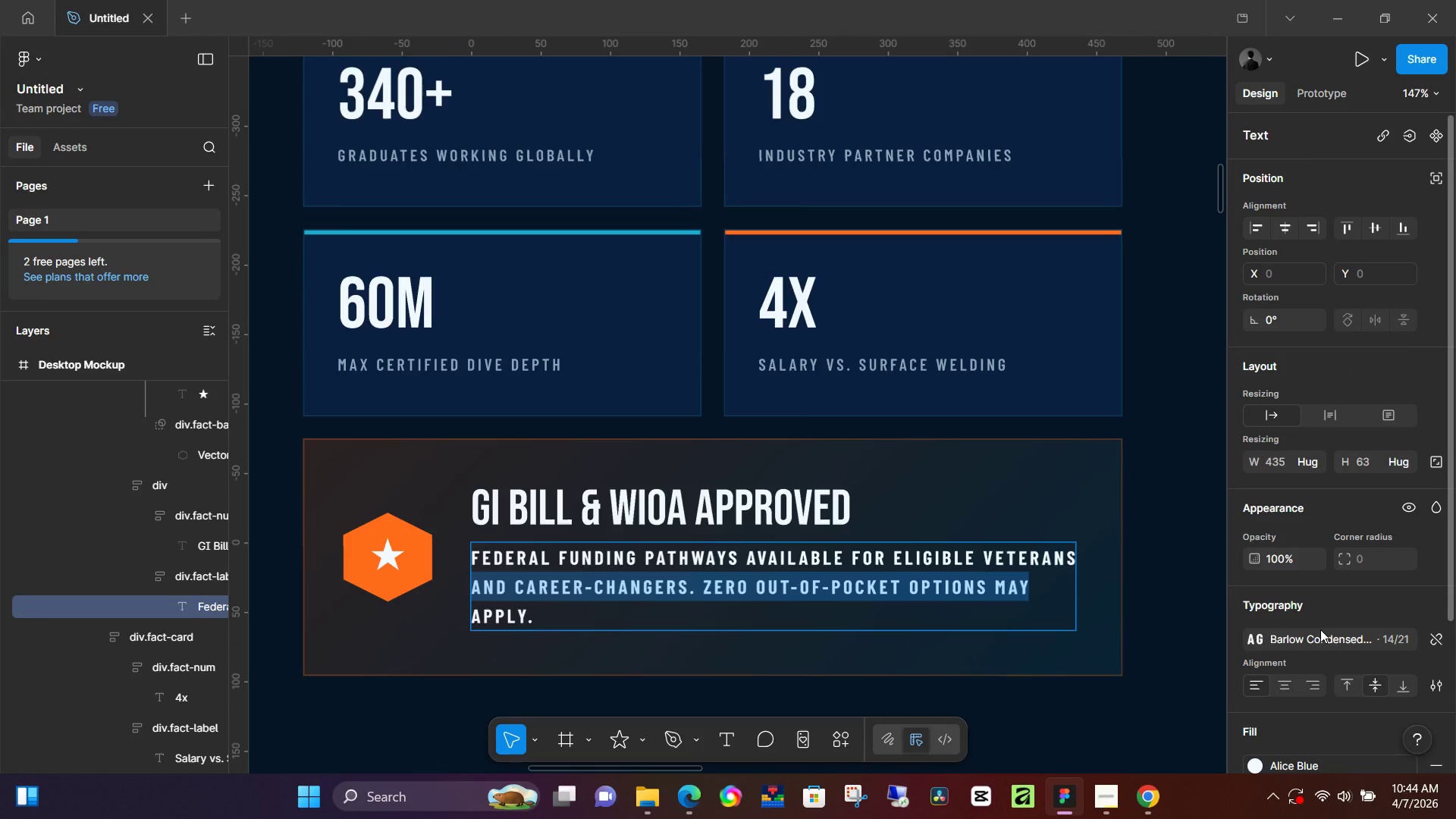 
key(Control+A)
 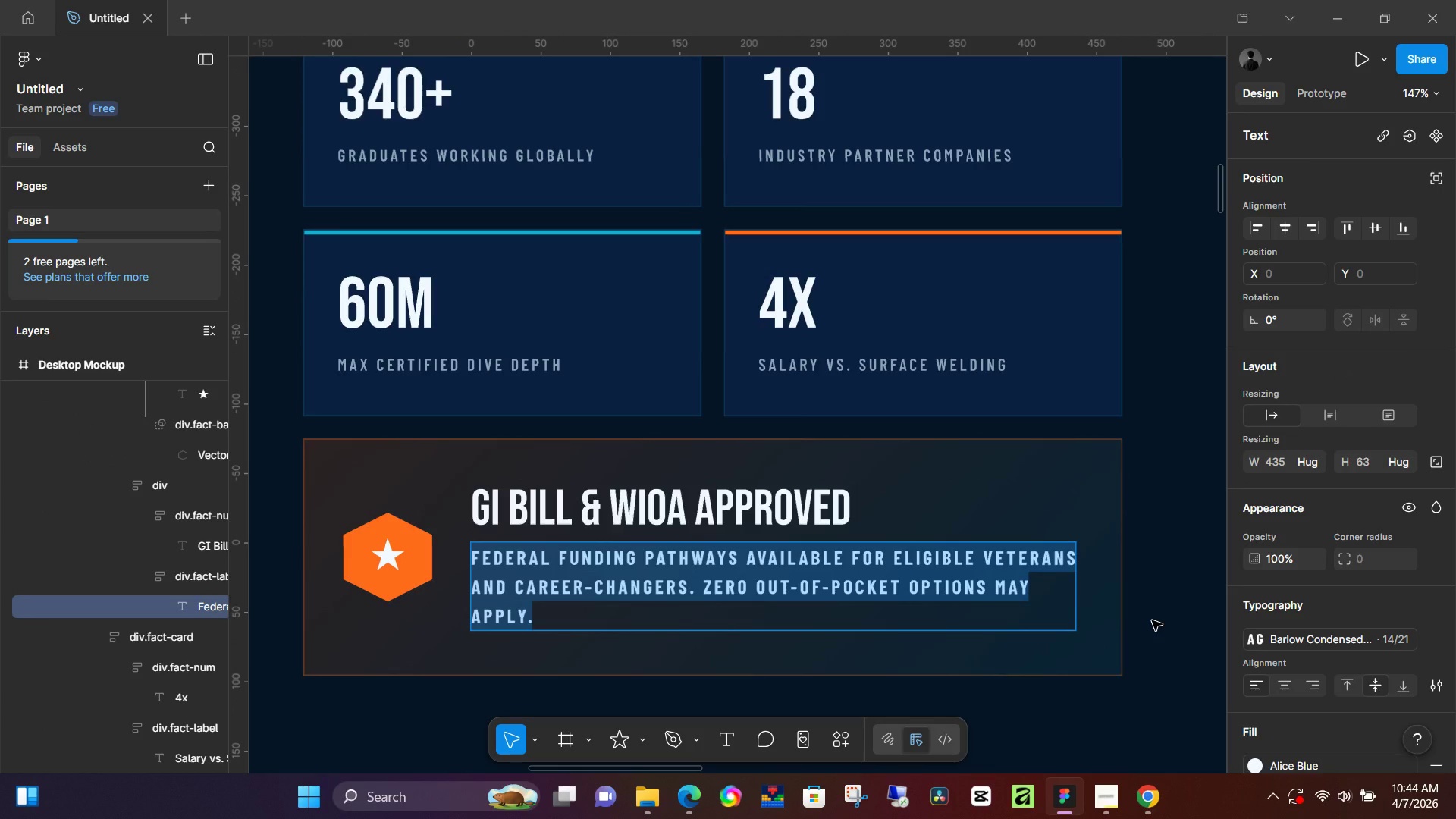 
left_click([1152, 620])
 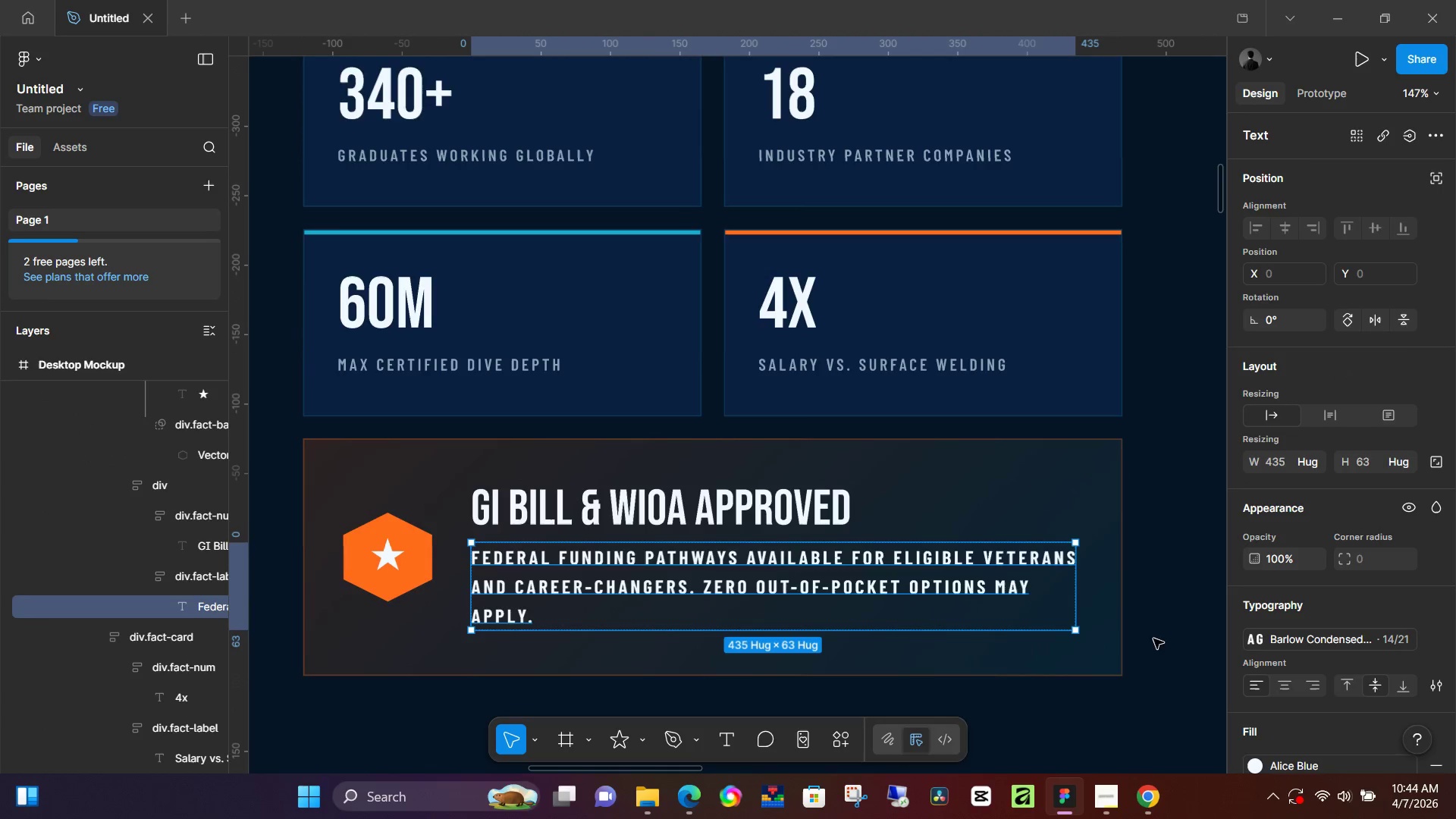 
hold_key(key=ControlLeft, duration=0.61)
 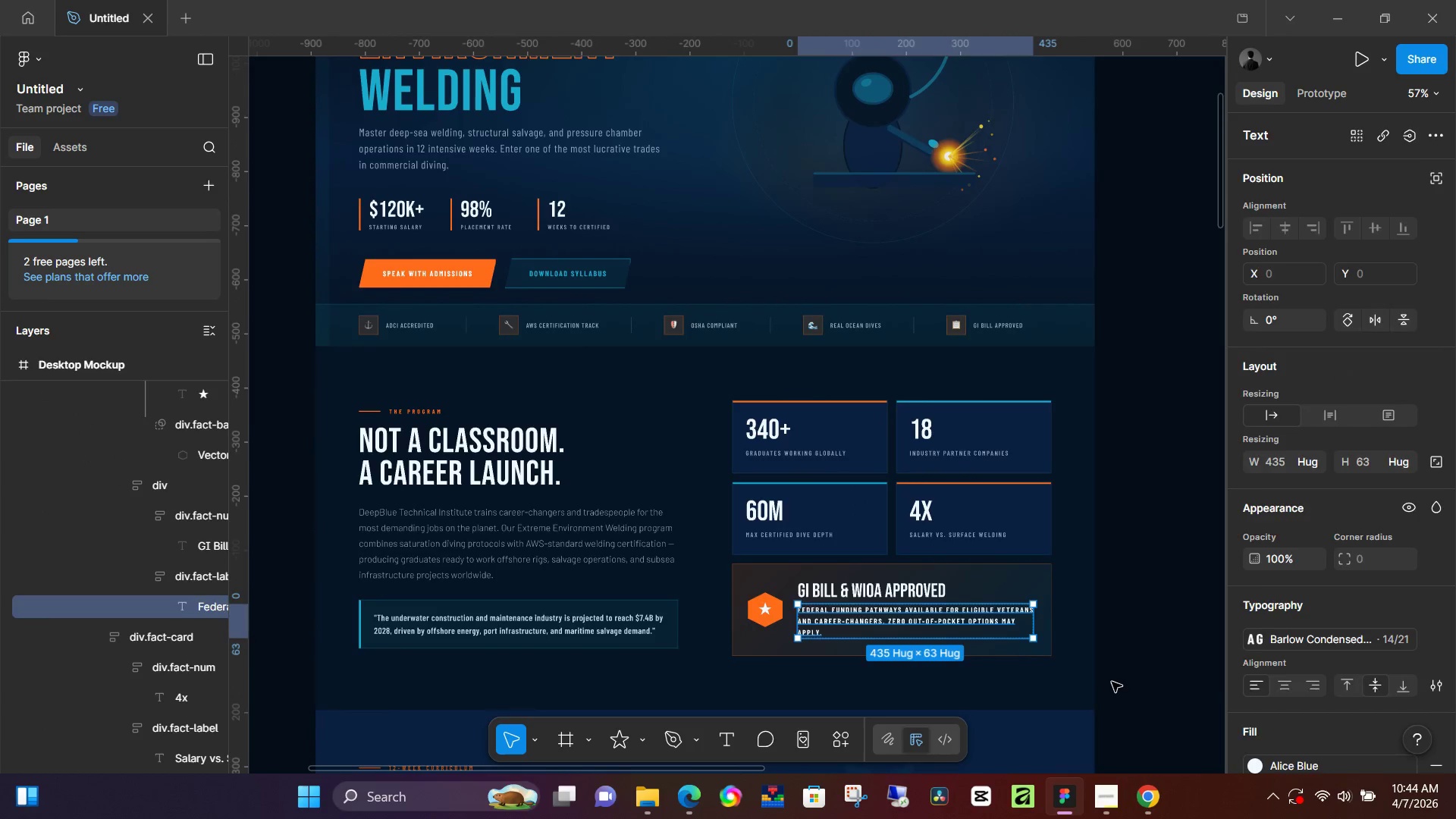 
left_click([1111, 682])
 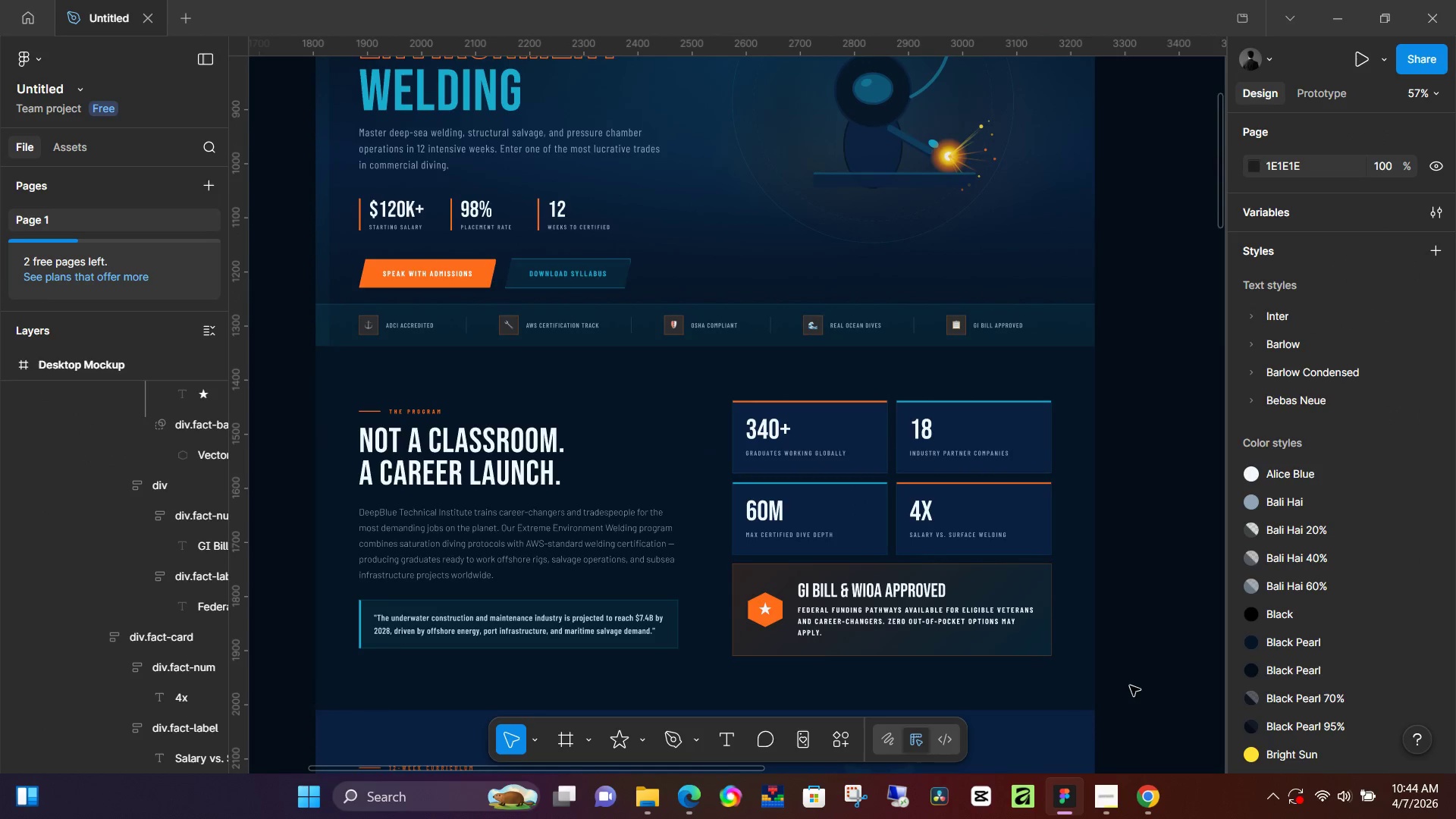 
scroll: coordinate [1018, 644], scroll_direction: down, amount: 11.0
 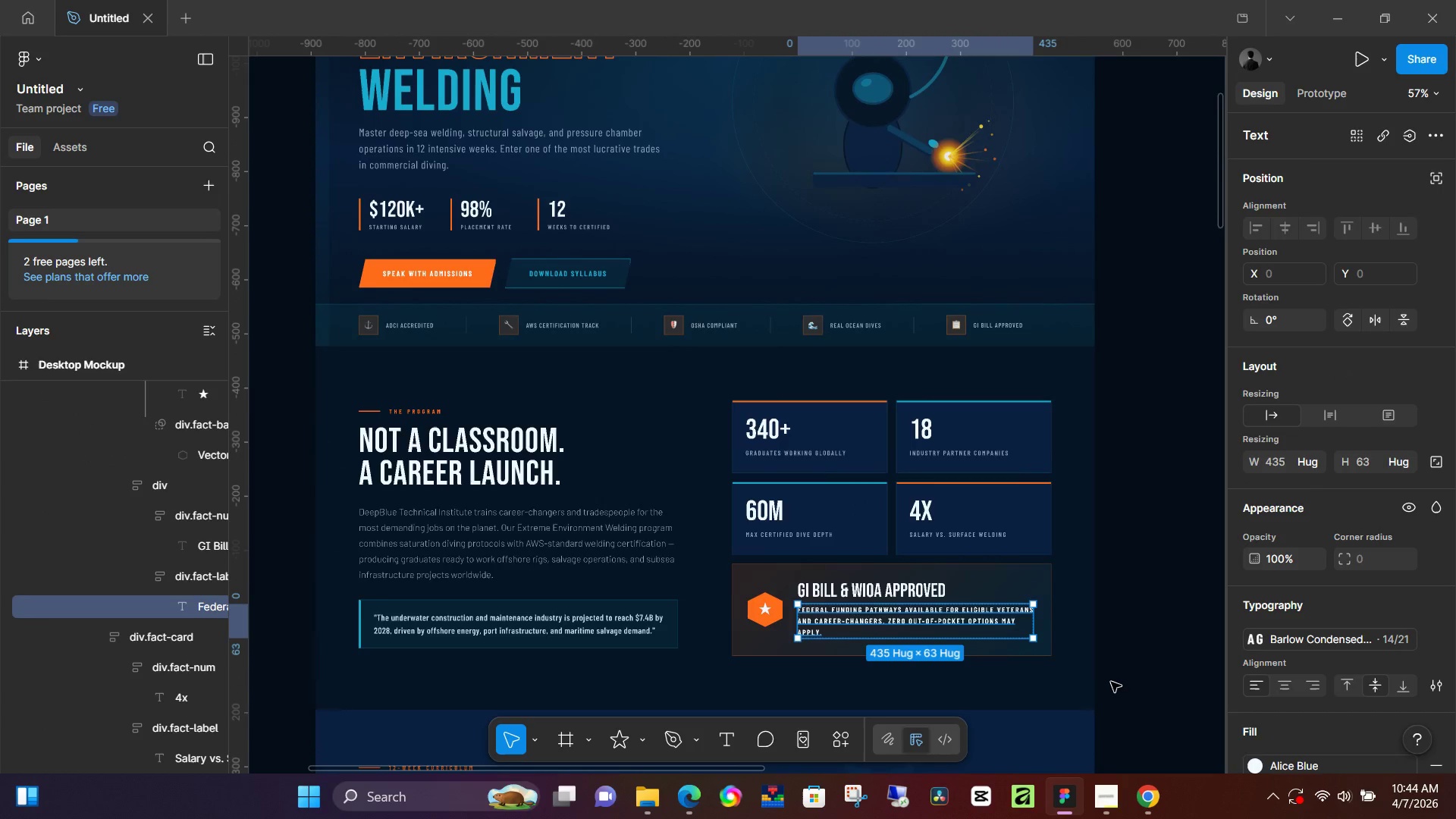 
hold_key(key=Space, duration=1.19)
 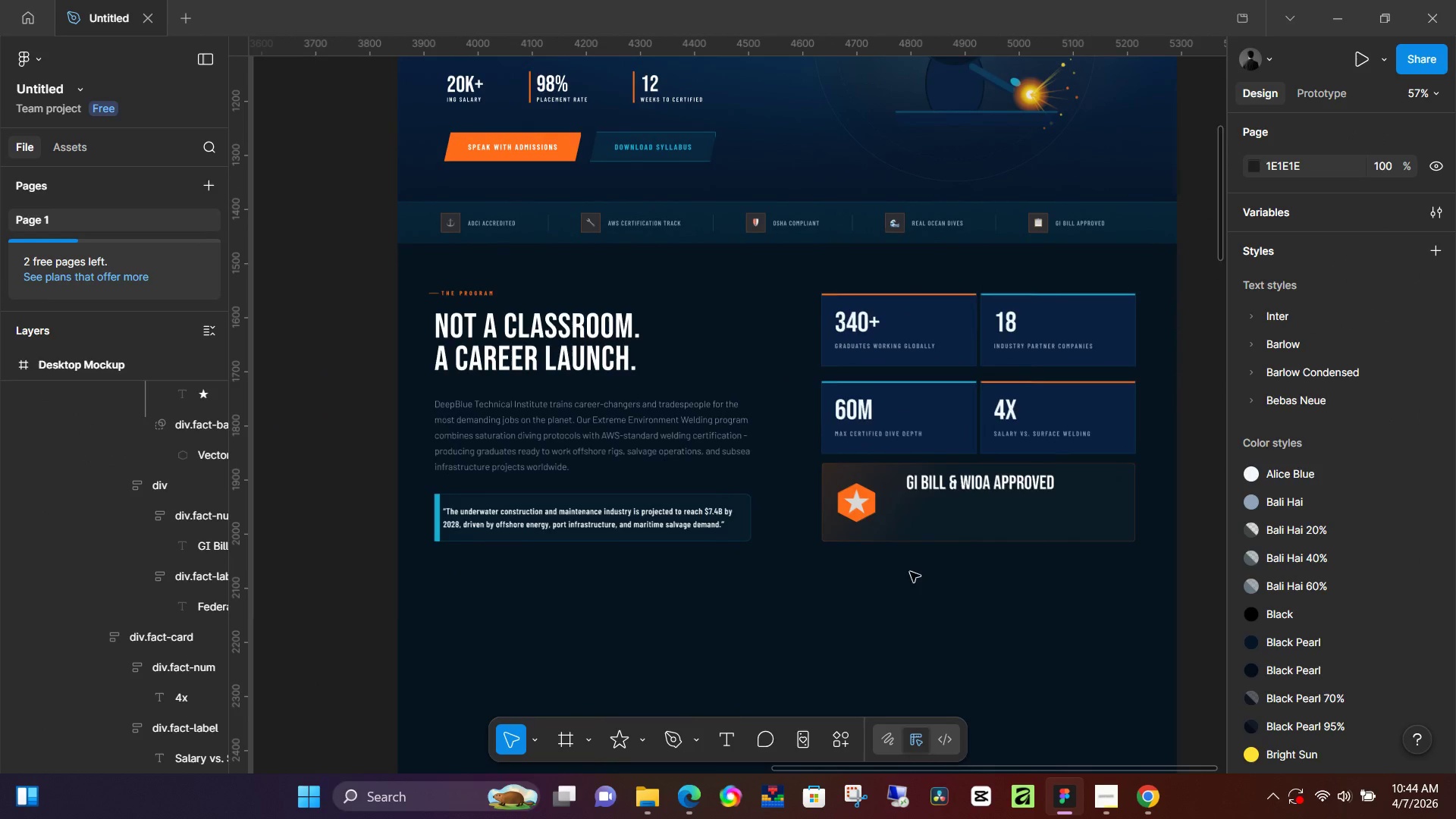 
left_click_drag(start_coordinate=[1141, 690], to_coordinate=[472, 464])
 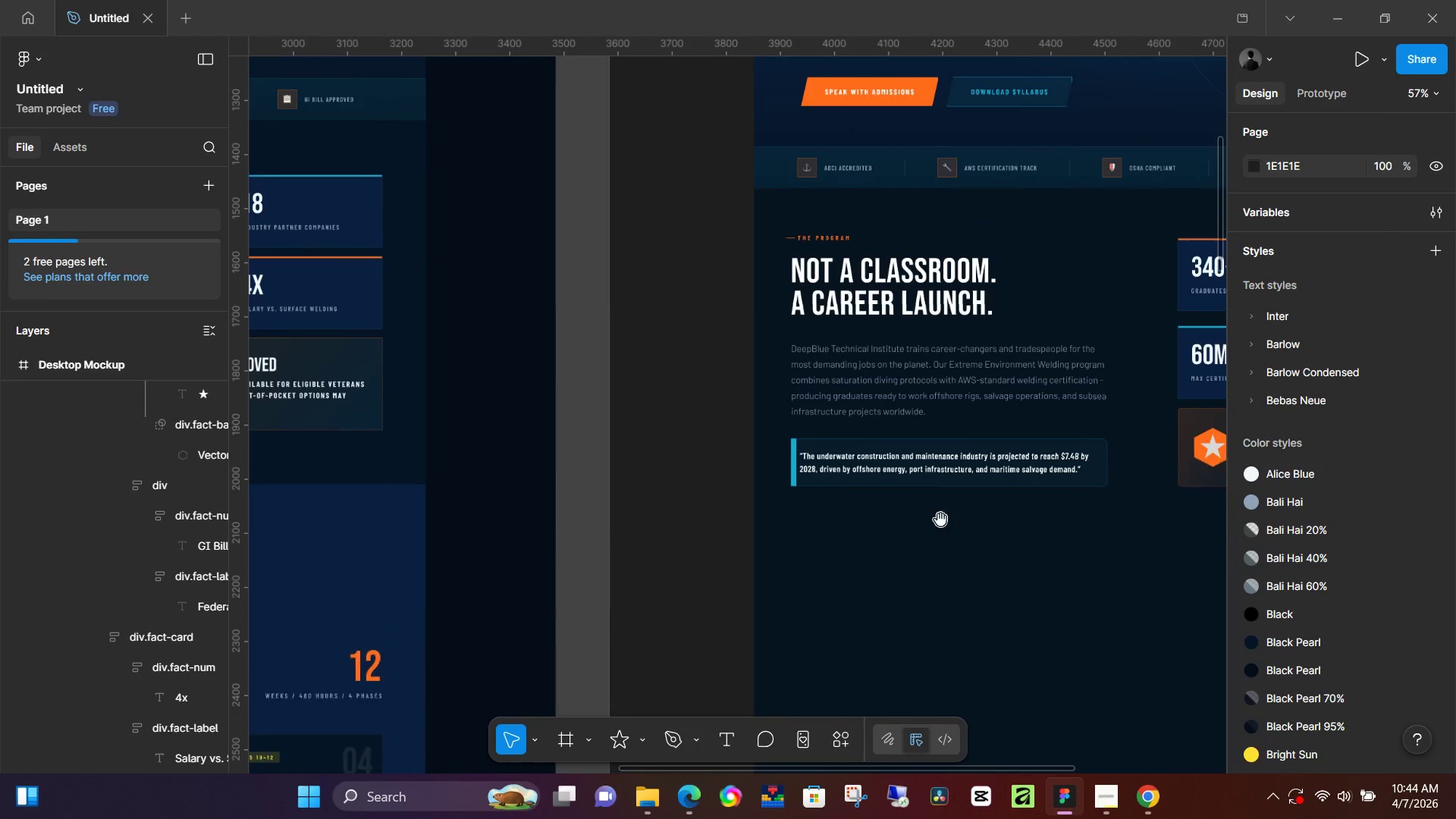 
left_click_drag(start_coordinate=[941, 519], to_coordinate=[585, 575])
 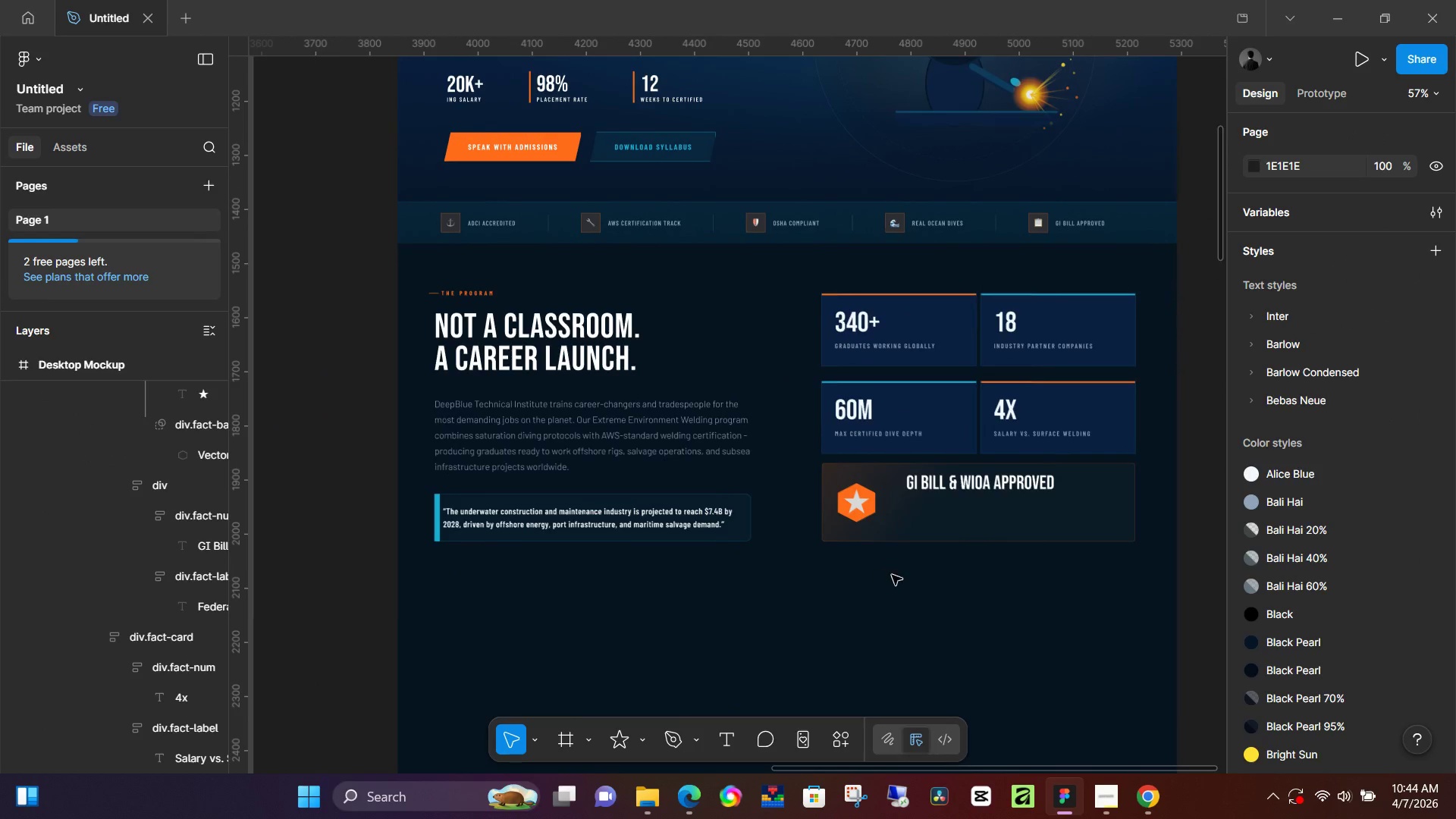 
key(T)
 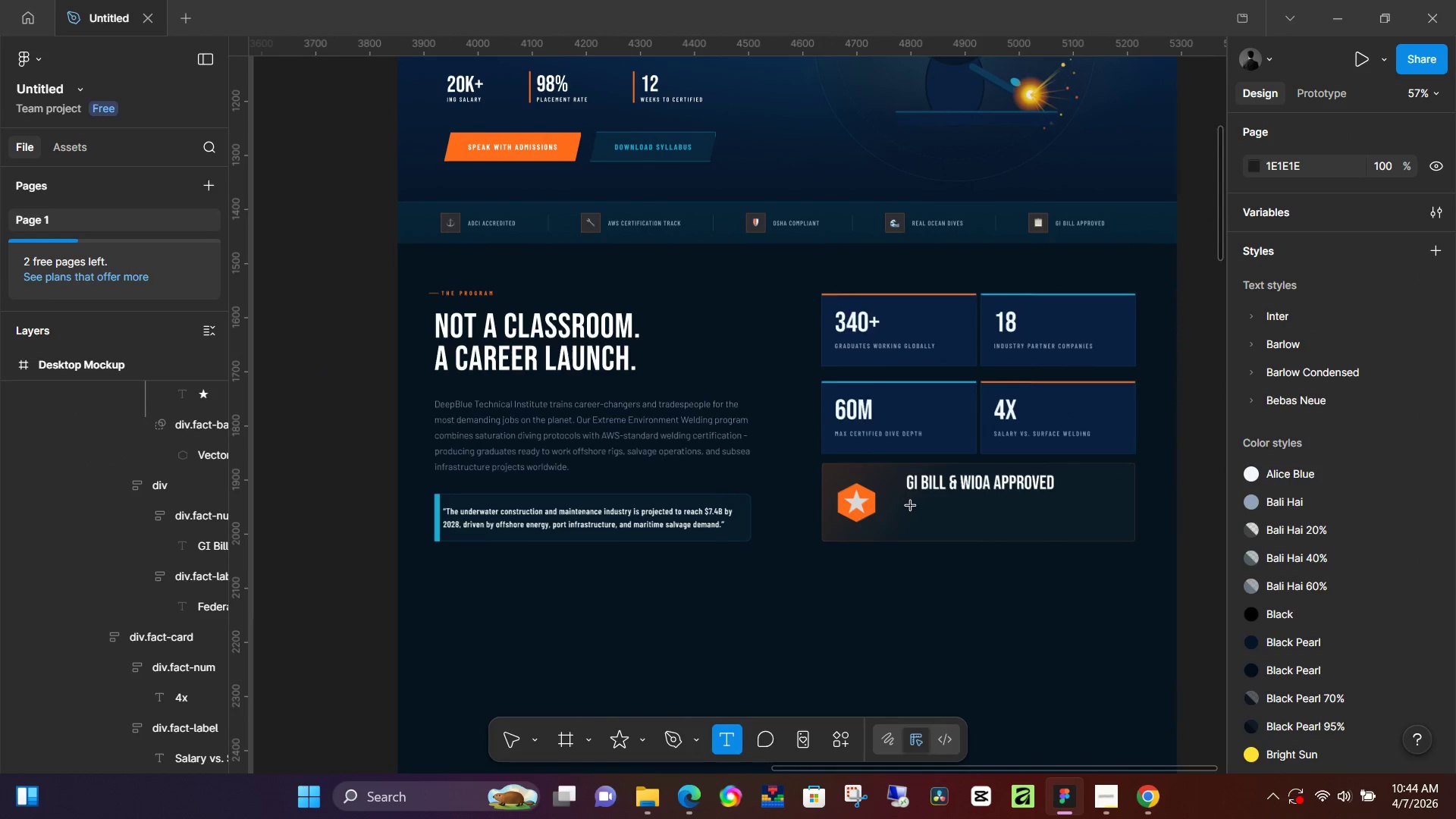 
left_click([911, 506])
 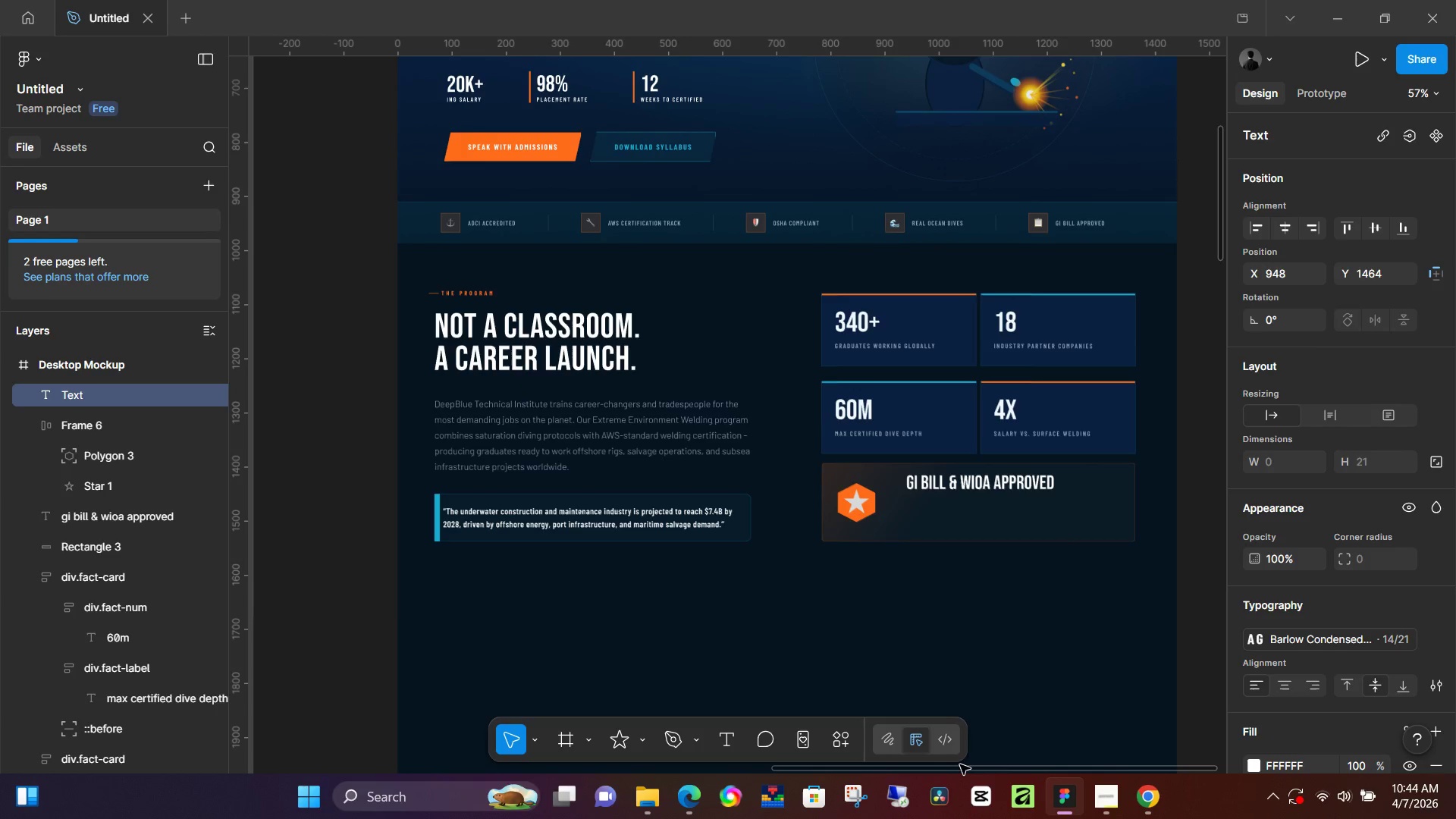 
left_click_drag(start_coordinate=[962, 768], to_coordinate=[595, 723])
 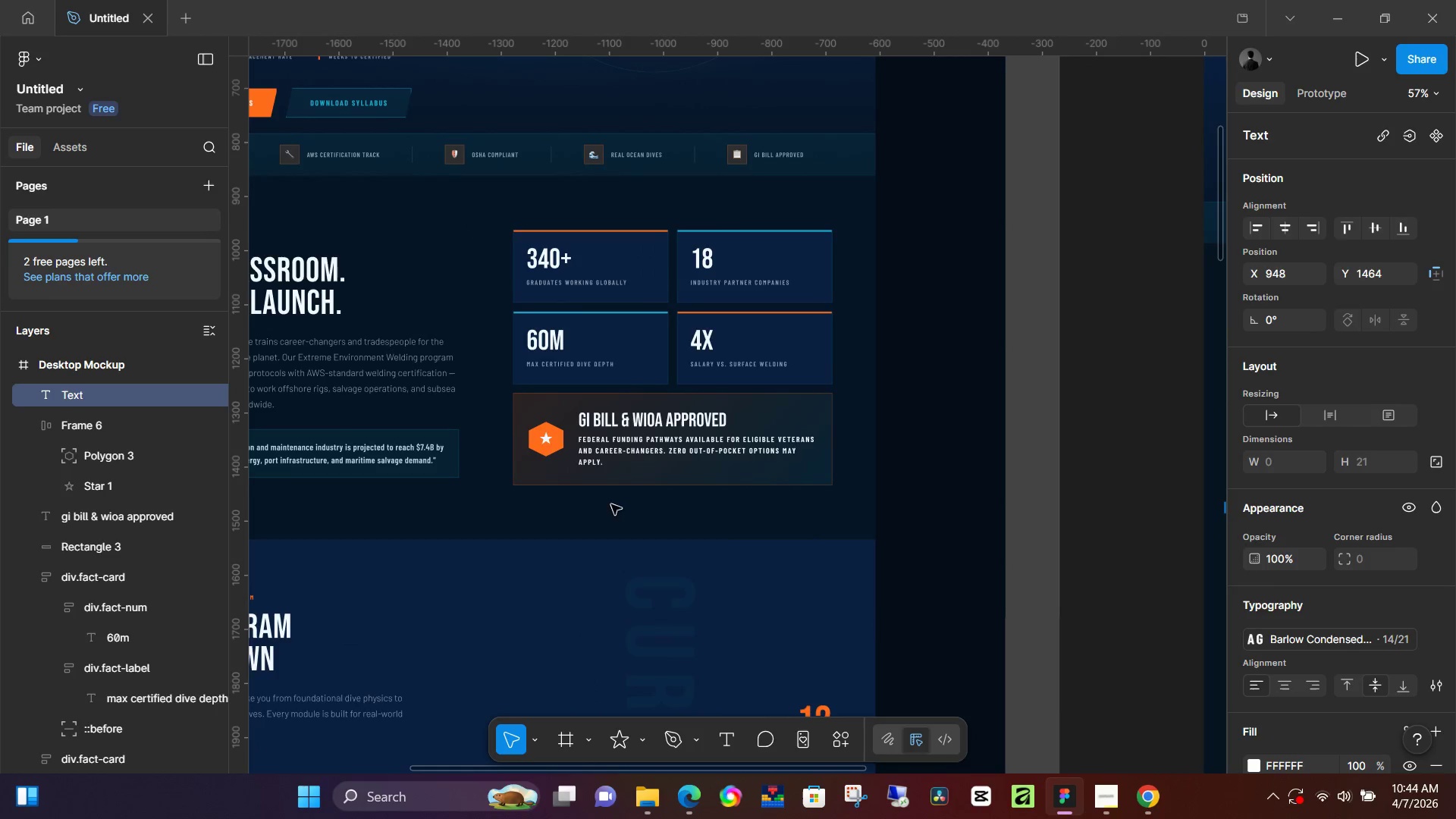 
hold_key(key=ControlLeft, duration=0.53)
scroll: coordinate [609, 479], scroll_direction: up, amount: 6.0
 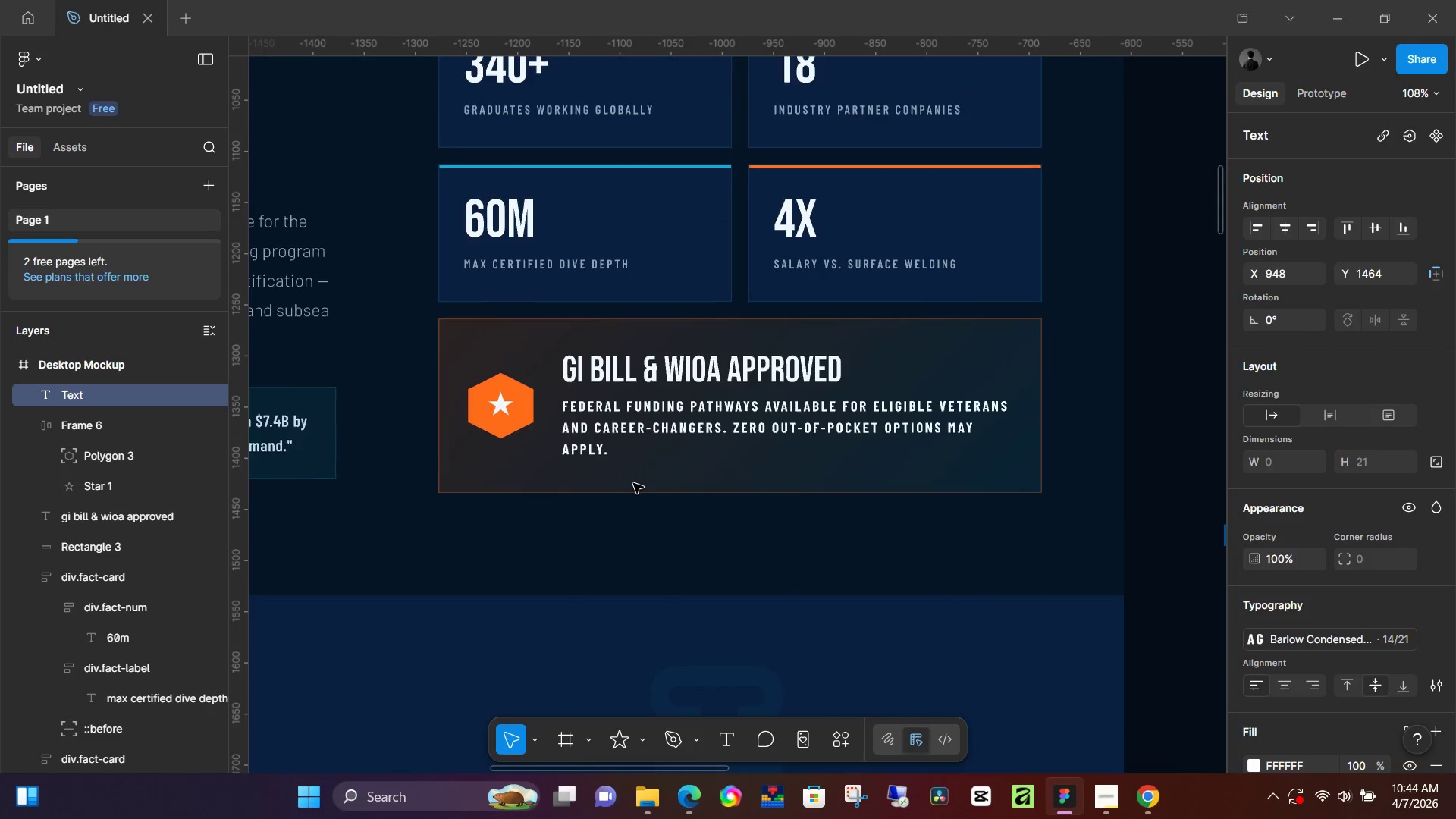 
type(fe)
key(Backspace)
key(Backspace)
type(FEDERAL FUNDINGP)
key(Backspace)
type( PATHWAYS AVAILABLE FOR ELIGIBLE VETERANS)
 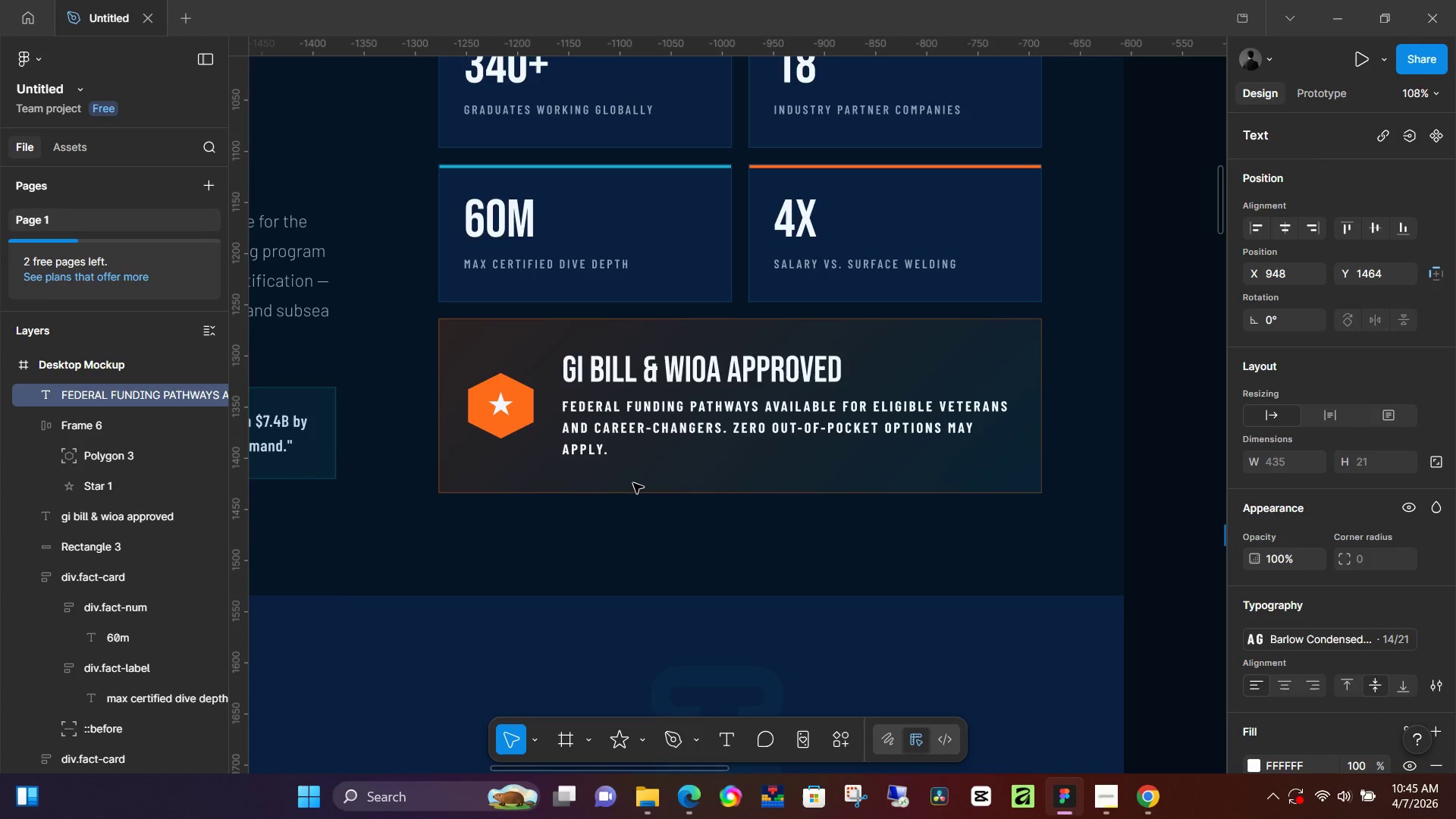 
key(Enter)
 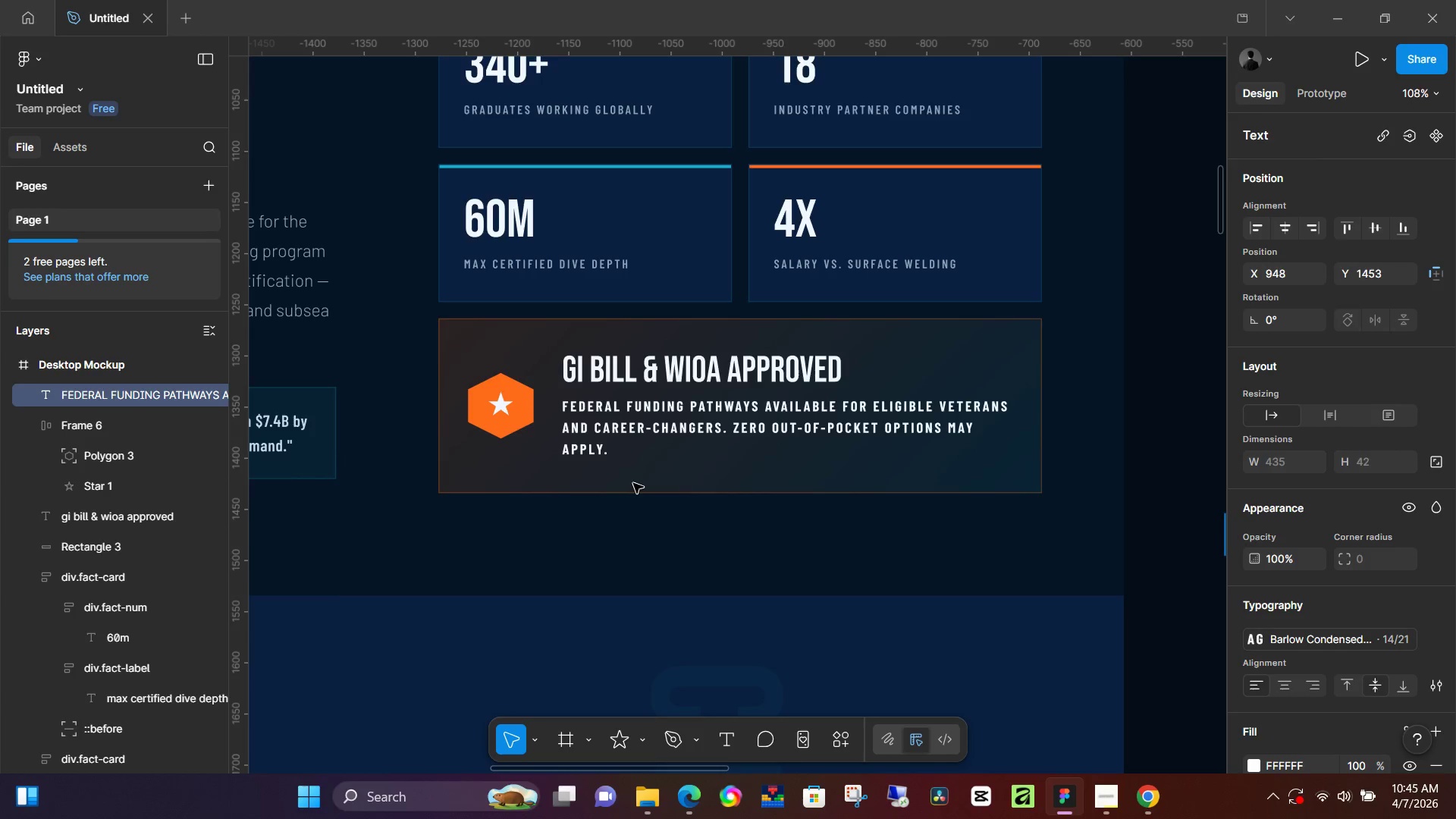 
type(AND CAREER-CHN)
key(Backspace)
type(ANGERS. ZERO OUT-OF-POCKET OPTIONS MAY)
 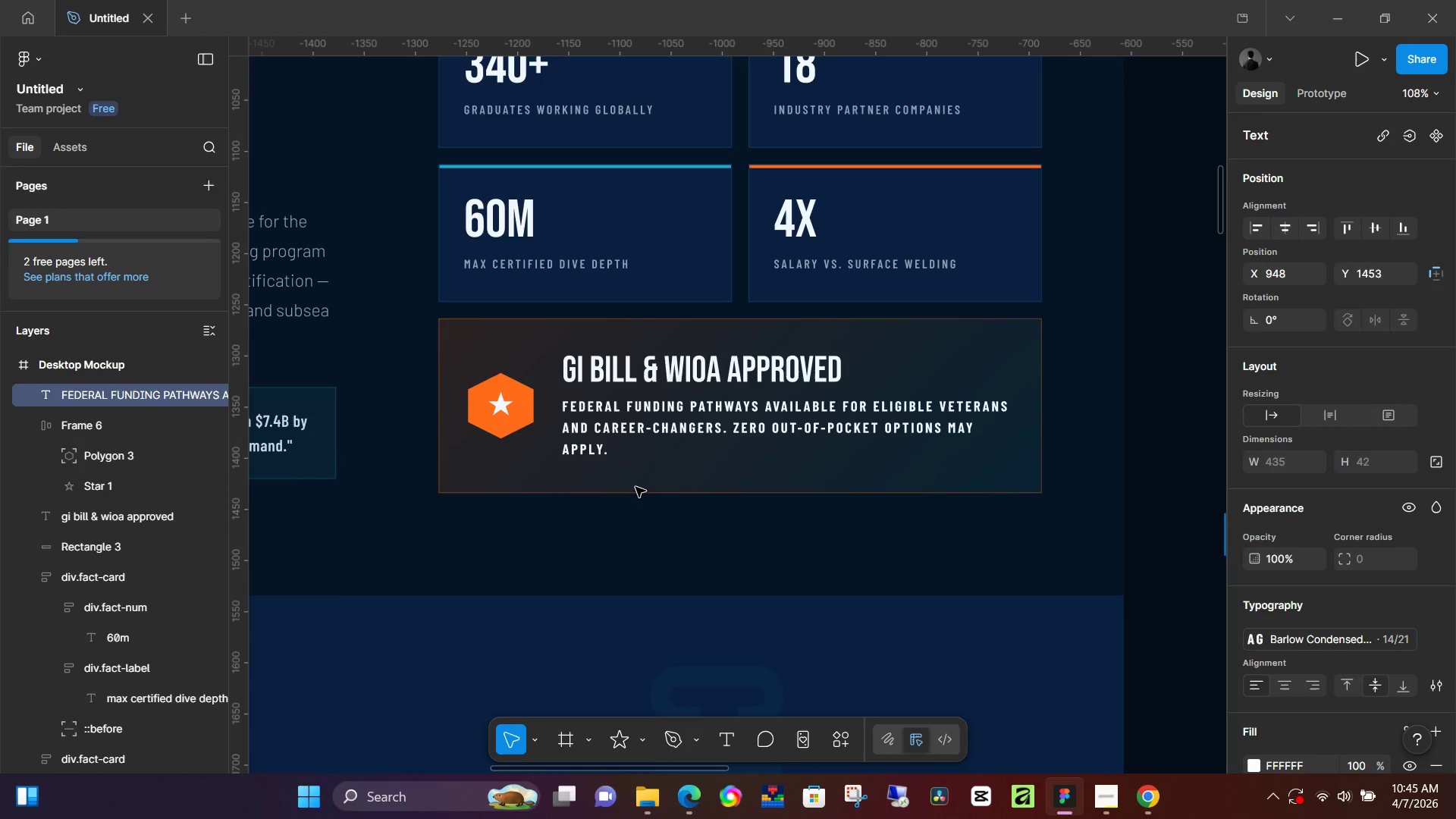 
key(Enter)
 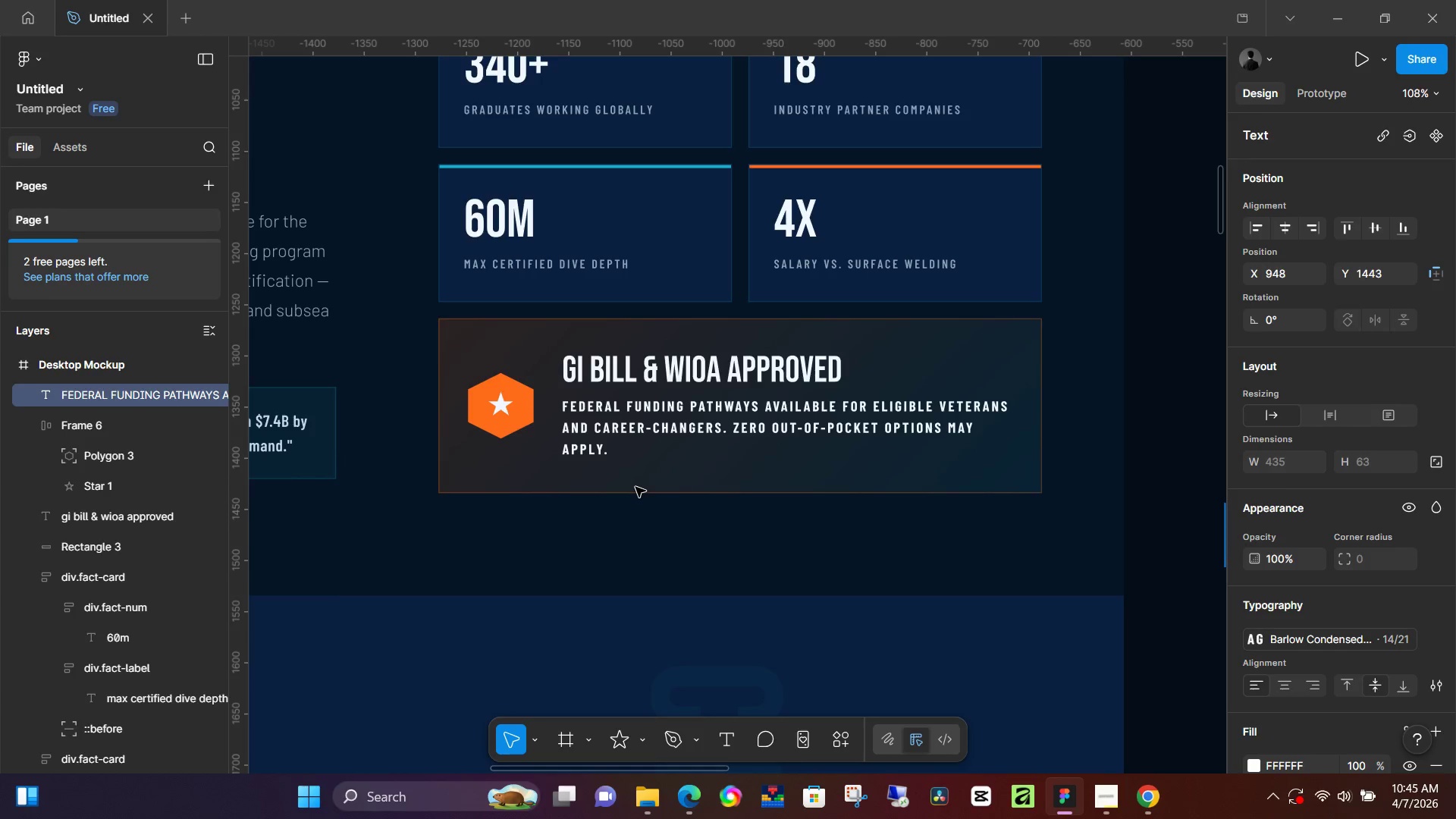 
type(APPLY.)
 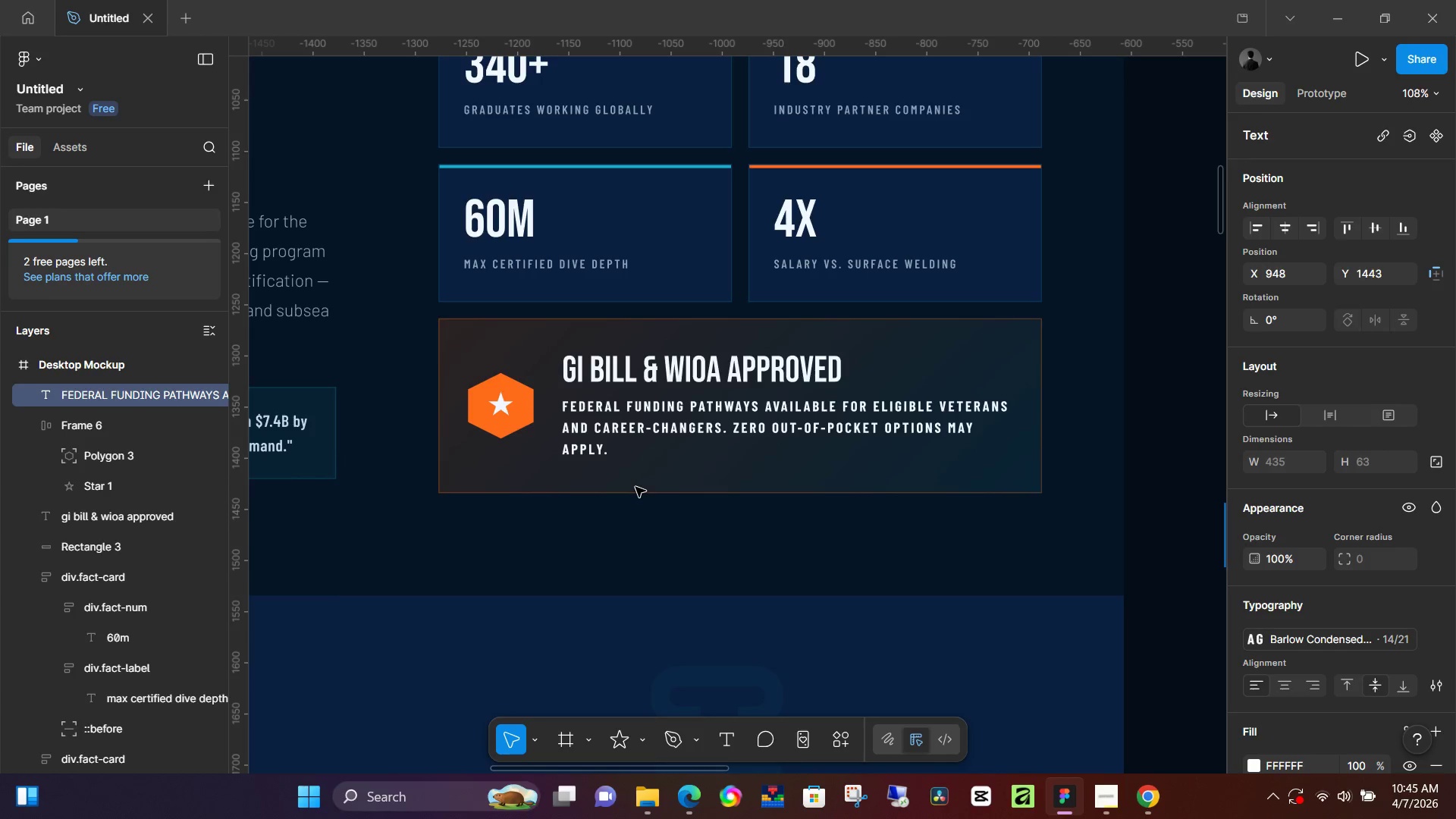 
wait(12.66)
 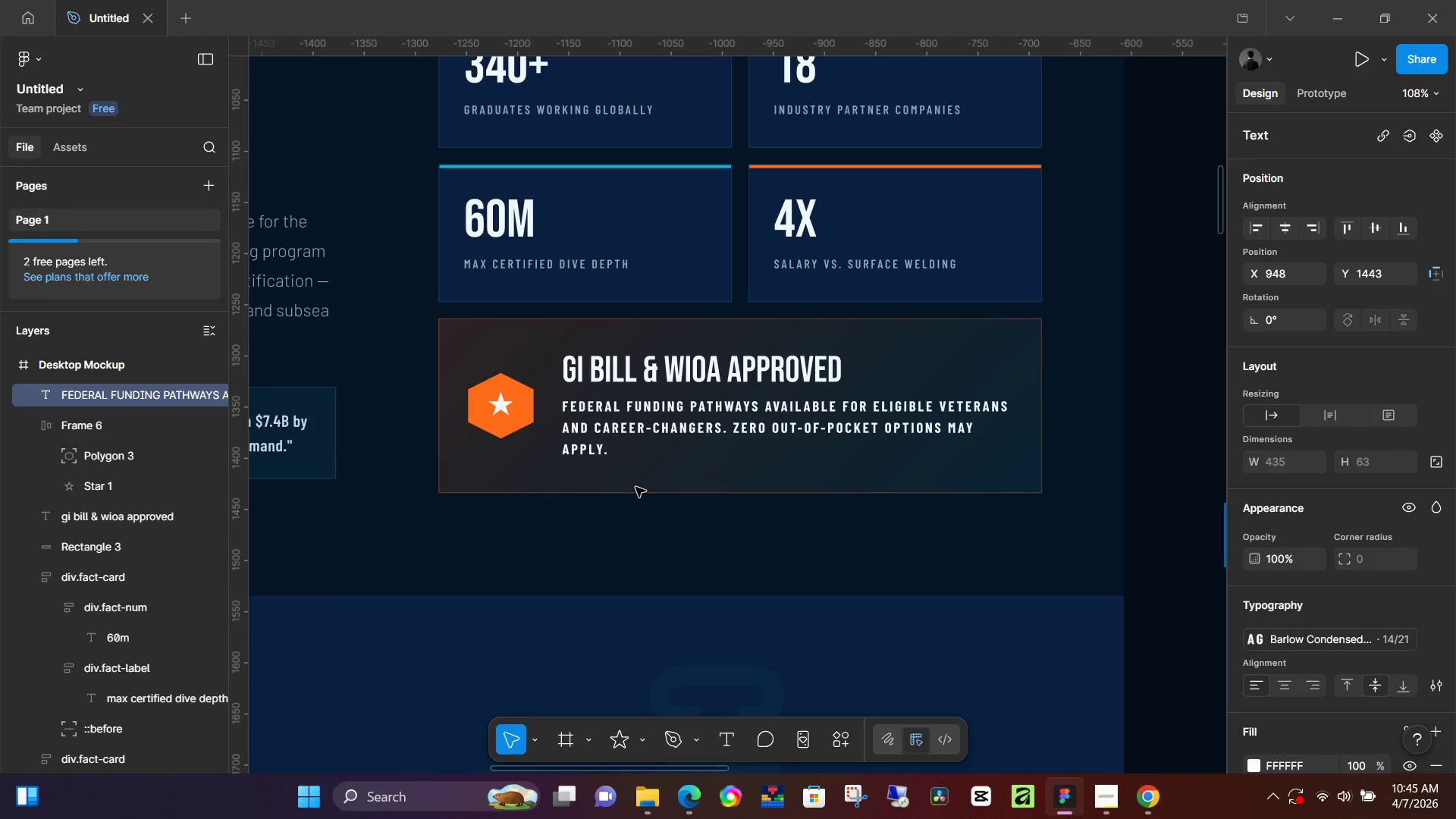 
left_click([1159, 479])
 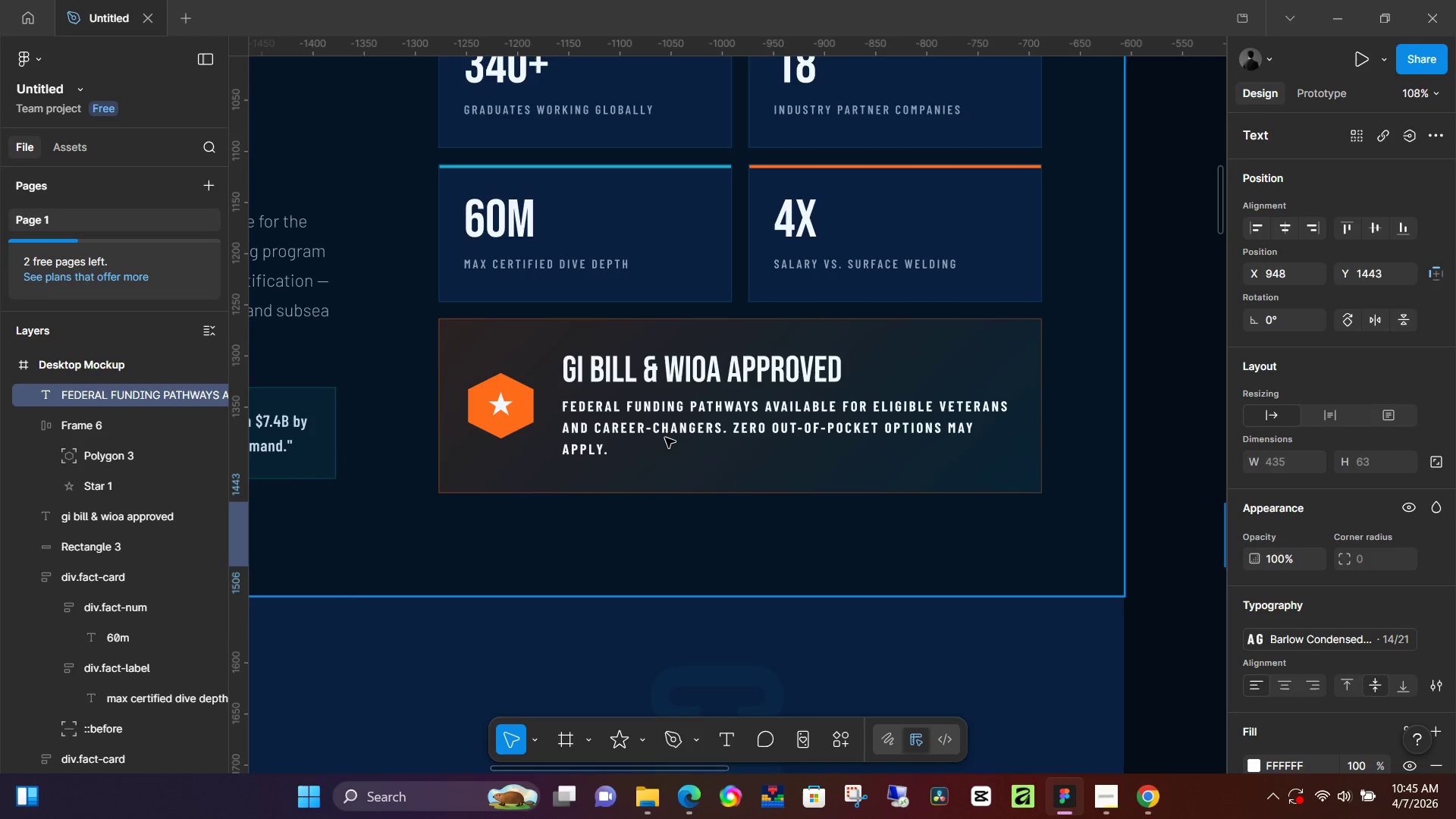 
hold_key(key=ControlLeft, duration=1.51)
scroll: coordinate [587, 442], scroll_direction: up, amount: 1.0
 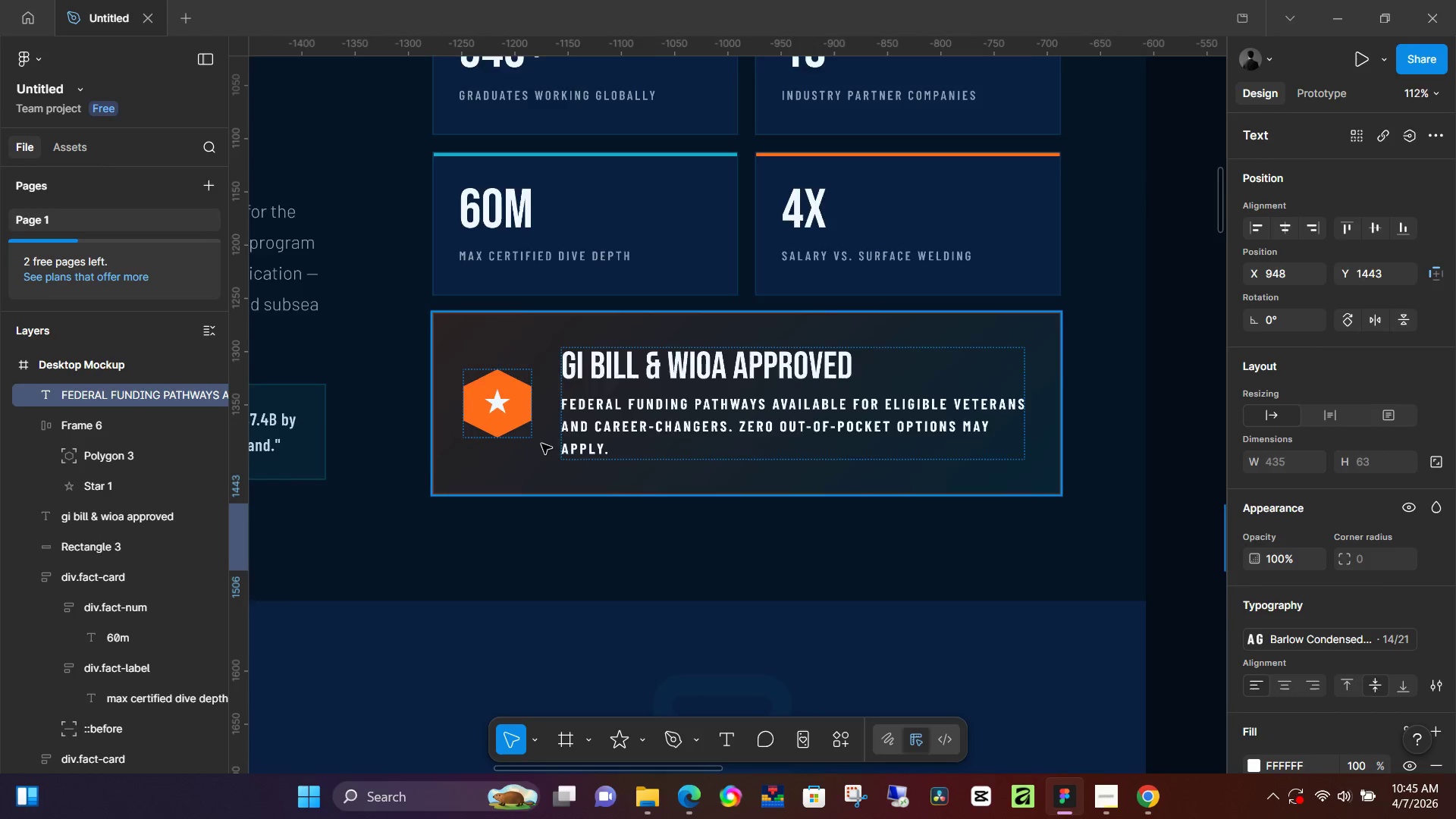 
hold_key(key=ControlLeft, duration=0.73)
scroll: coordinate [561, 444], scroll_direction: up, amount: 11.0
 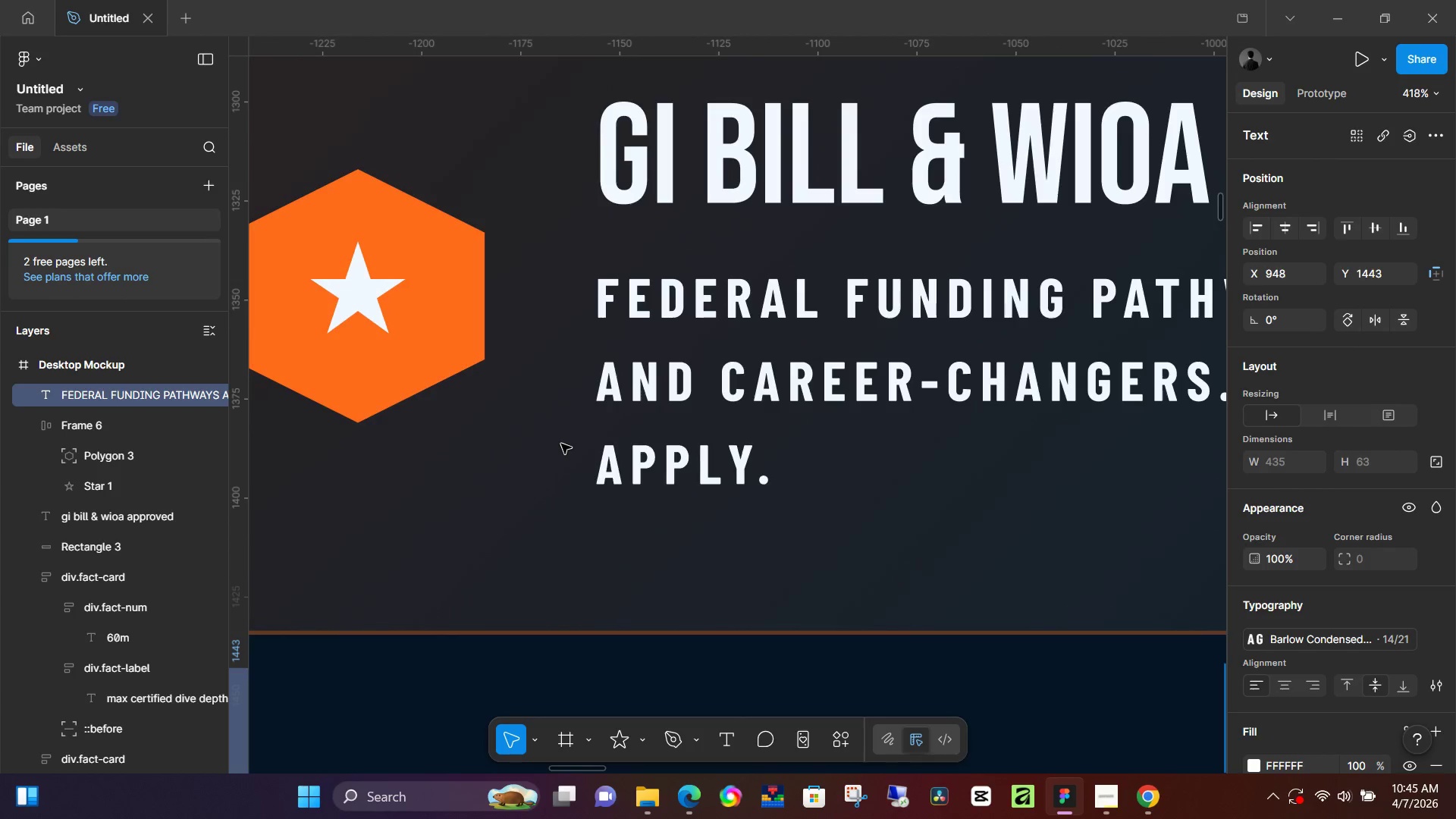 
hold_key(key=ControlLeft, duration=1.52)
 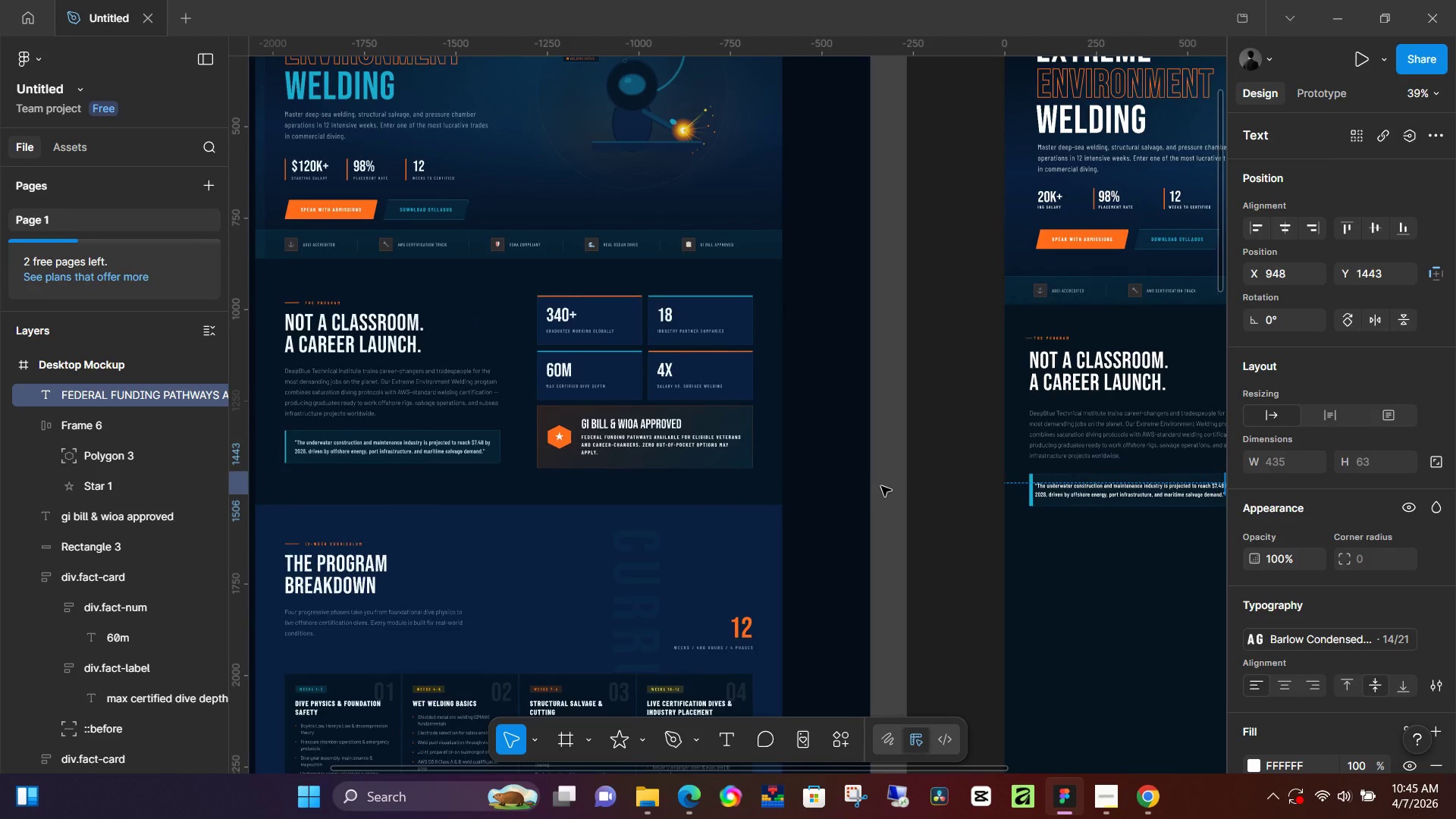 
key(Control+ControlLeft)
 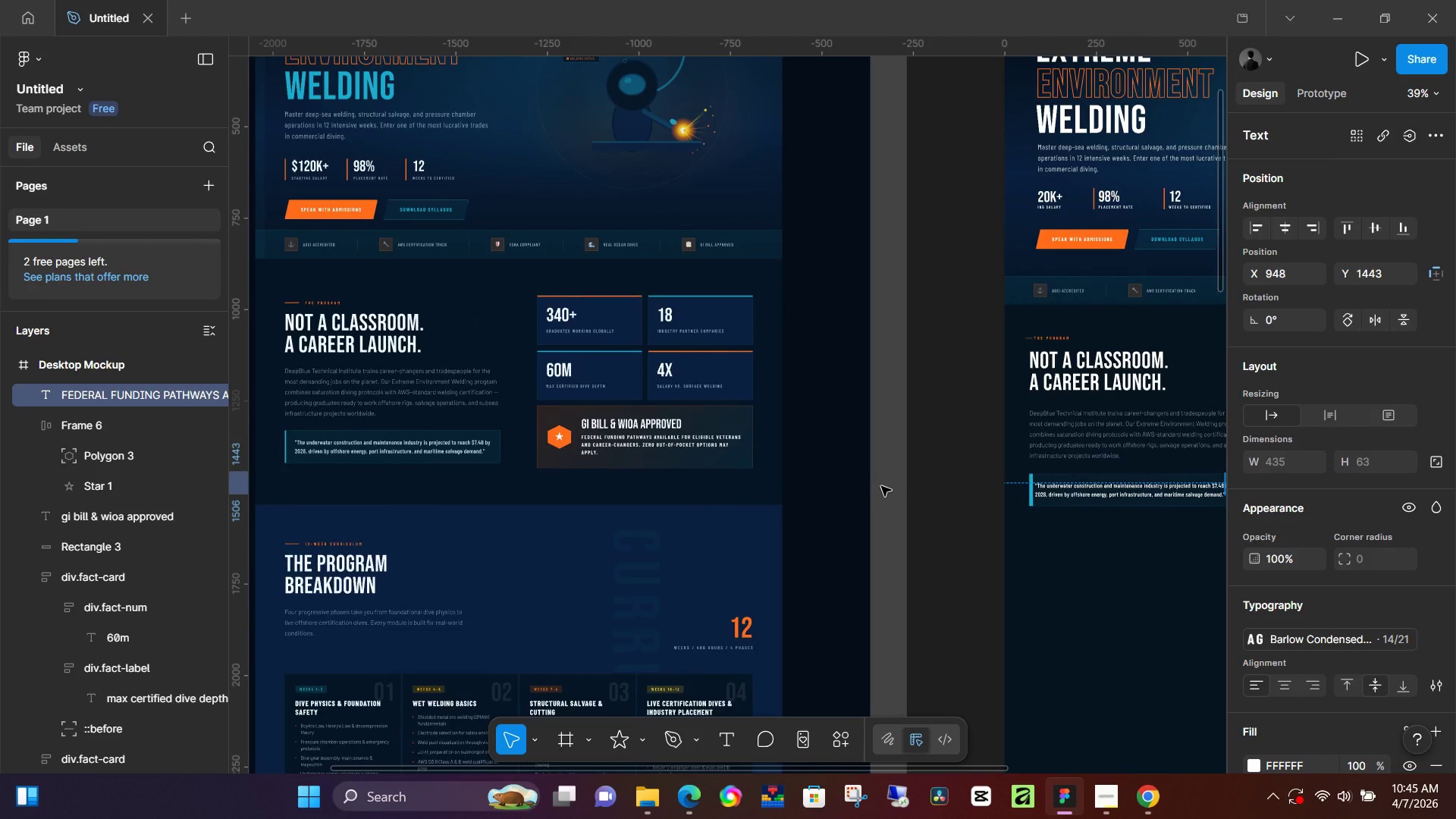 
scroll: coordinate [582, 452], scroll_direction: down, amount: 26.0
 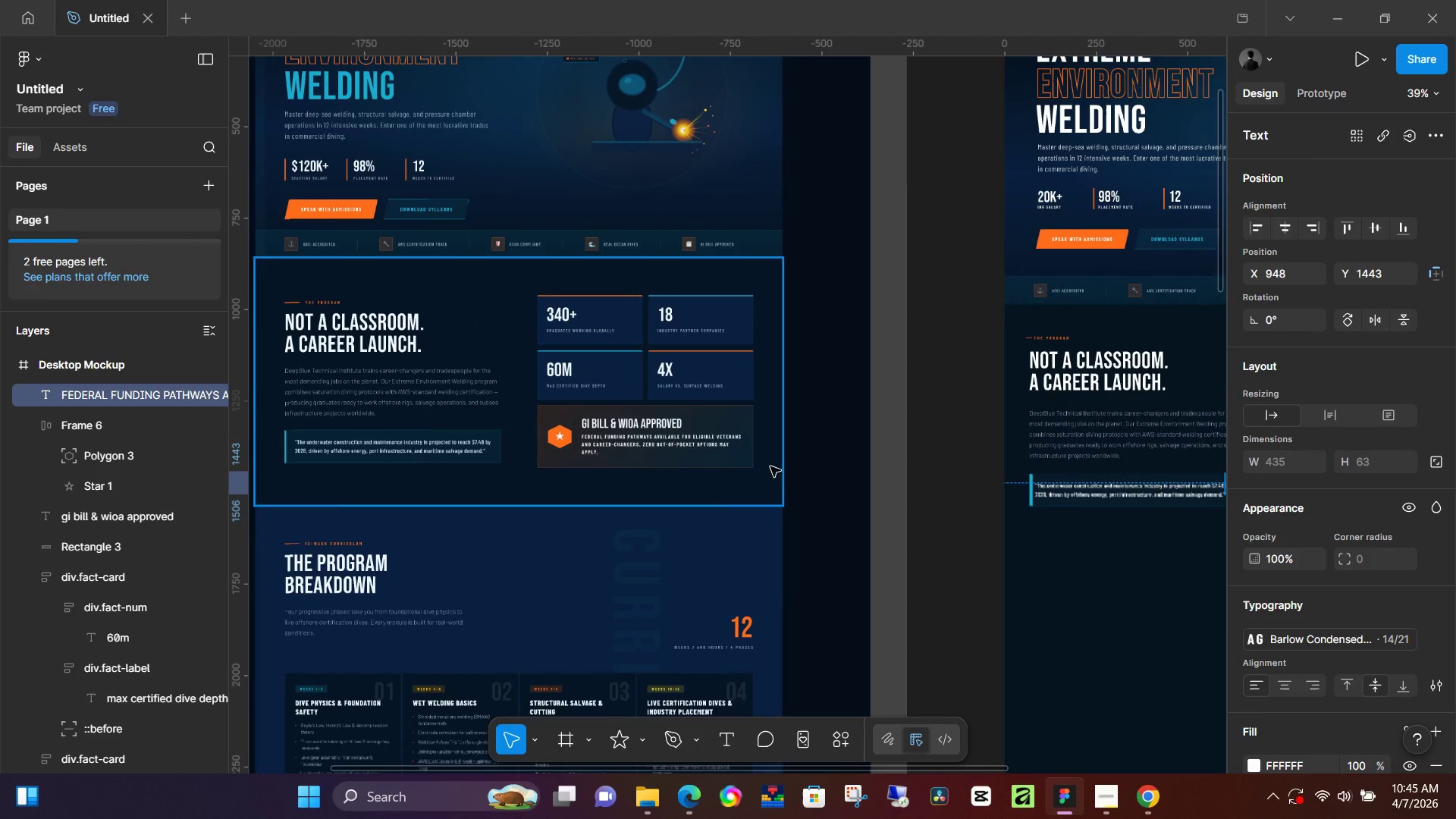 
left_click([881, 486])
 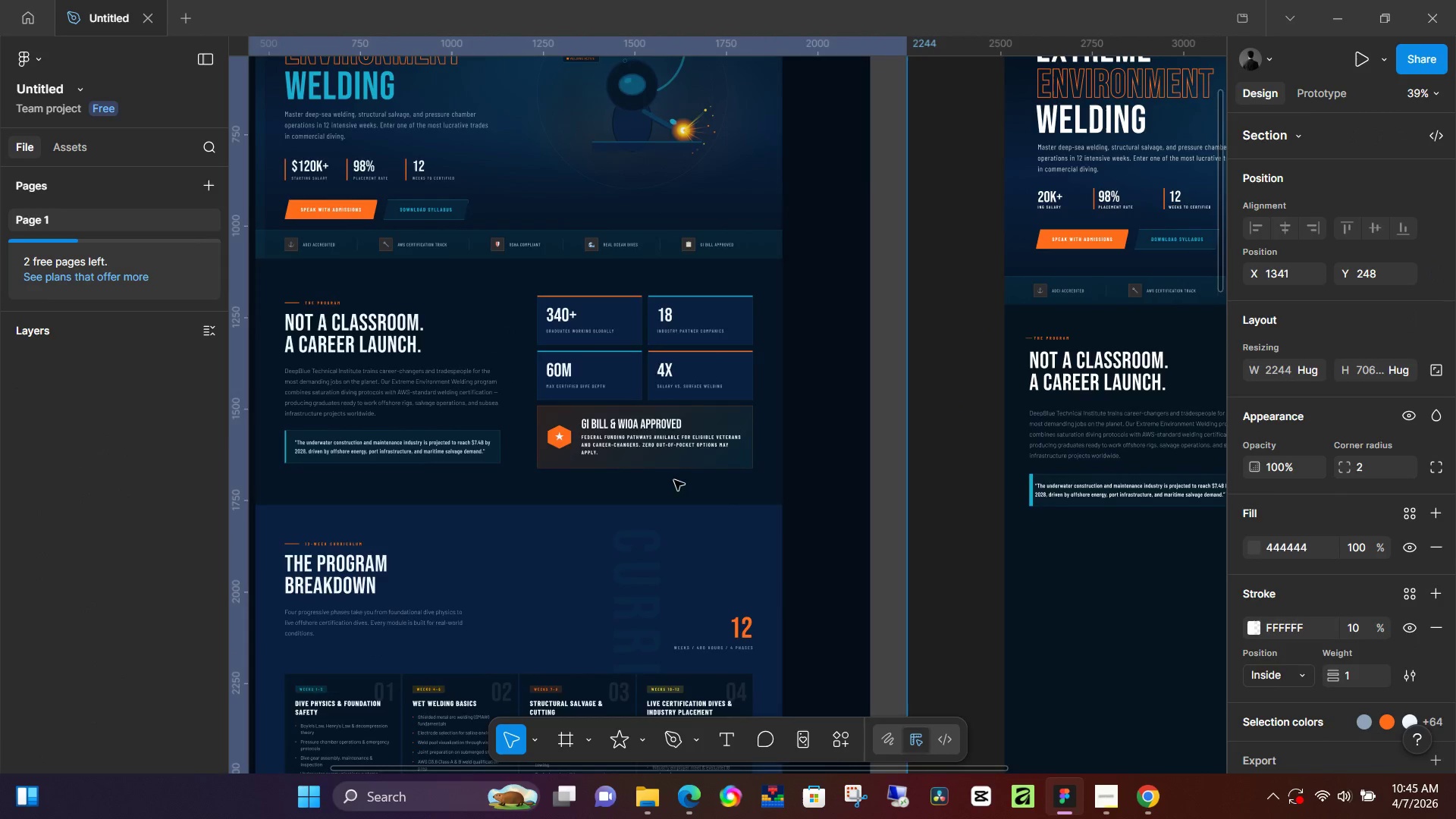 
hold_key(key=ControlLeft, duration=1.52)
scroll: coordinate [617, 463], scroll_direction: up, amount: 6.0
 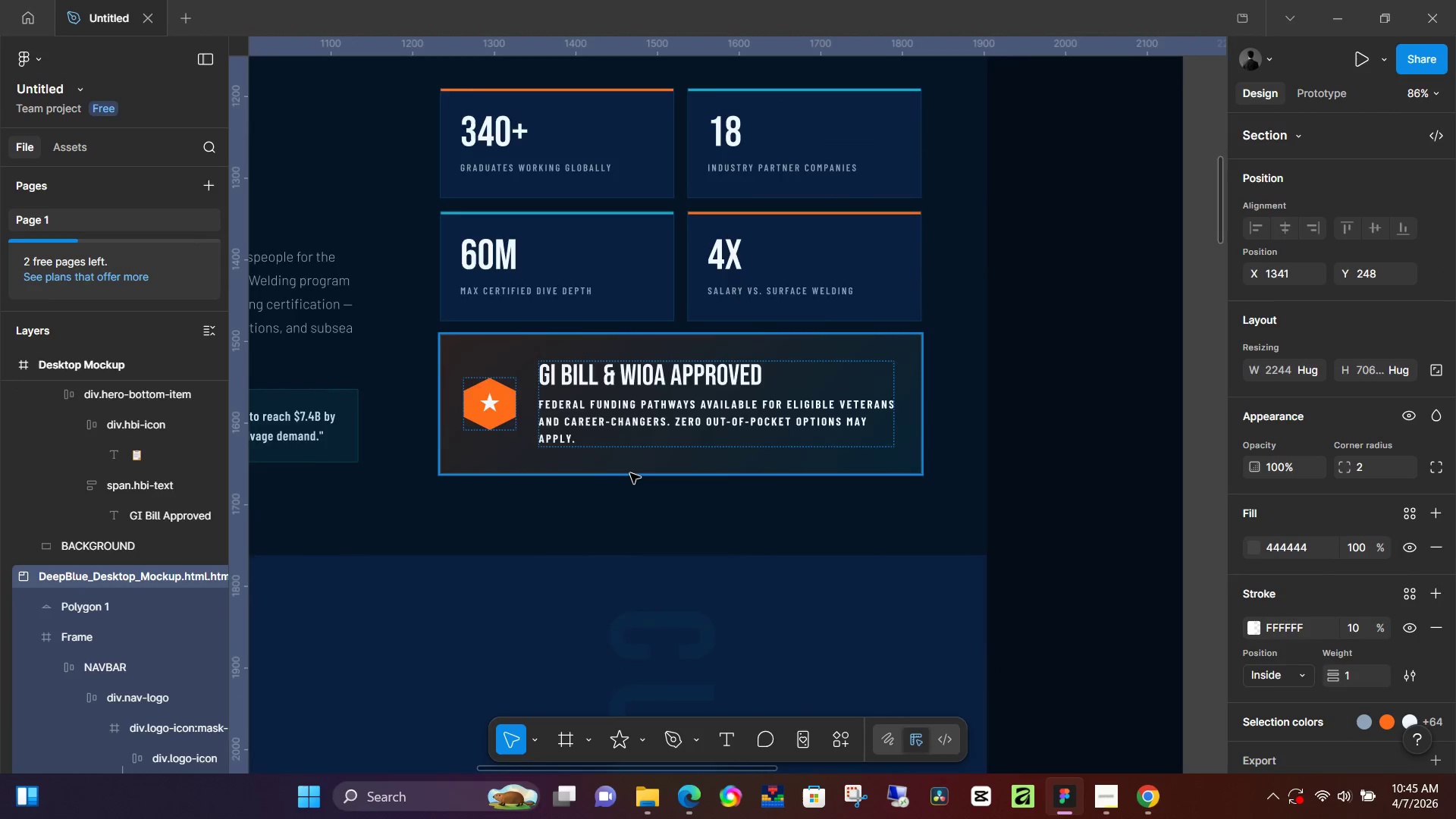 
scroll: coordinate [632, 474], scroll_direction: down, amount: 4.0
 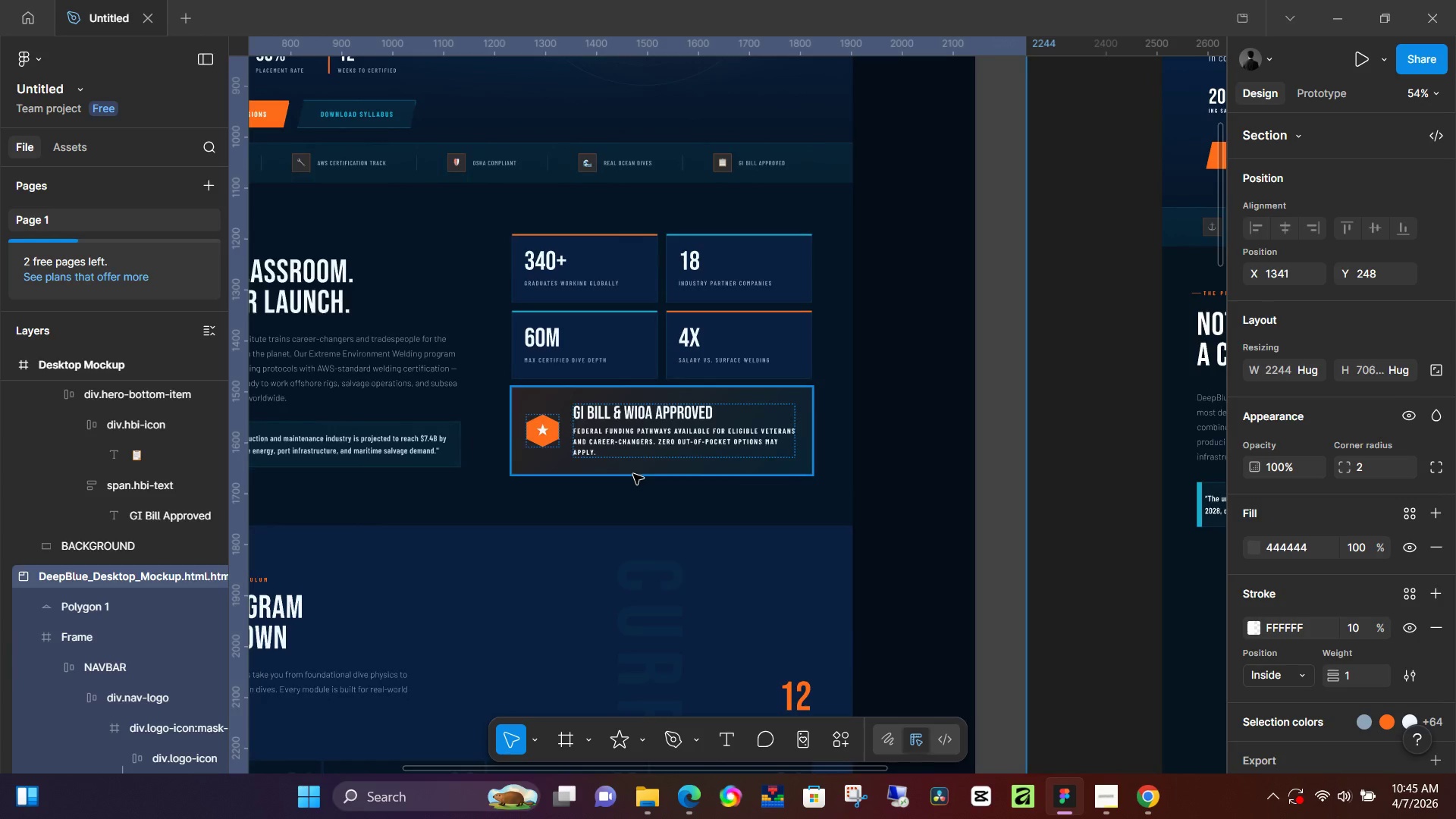 
hold_key(key=ControlLeft, duration=1.5)
 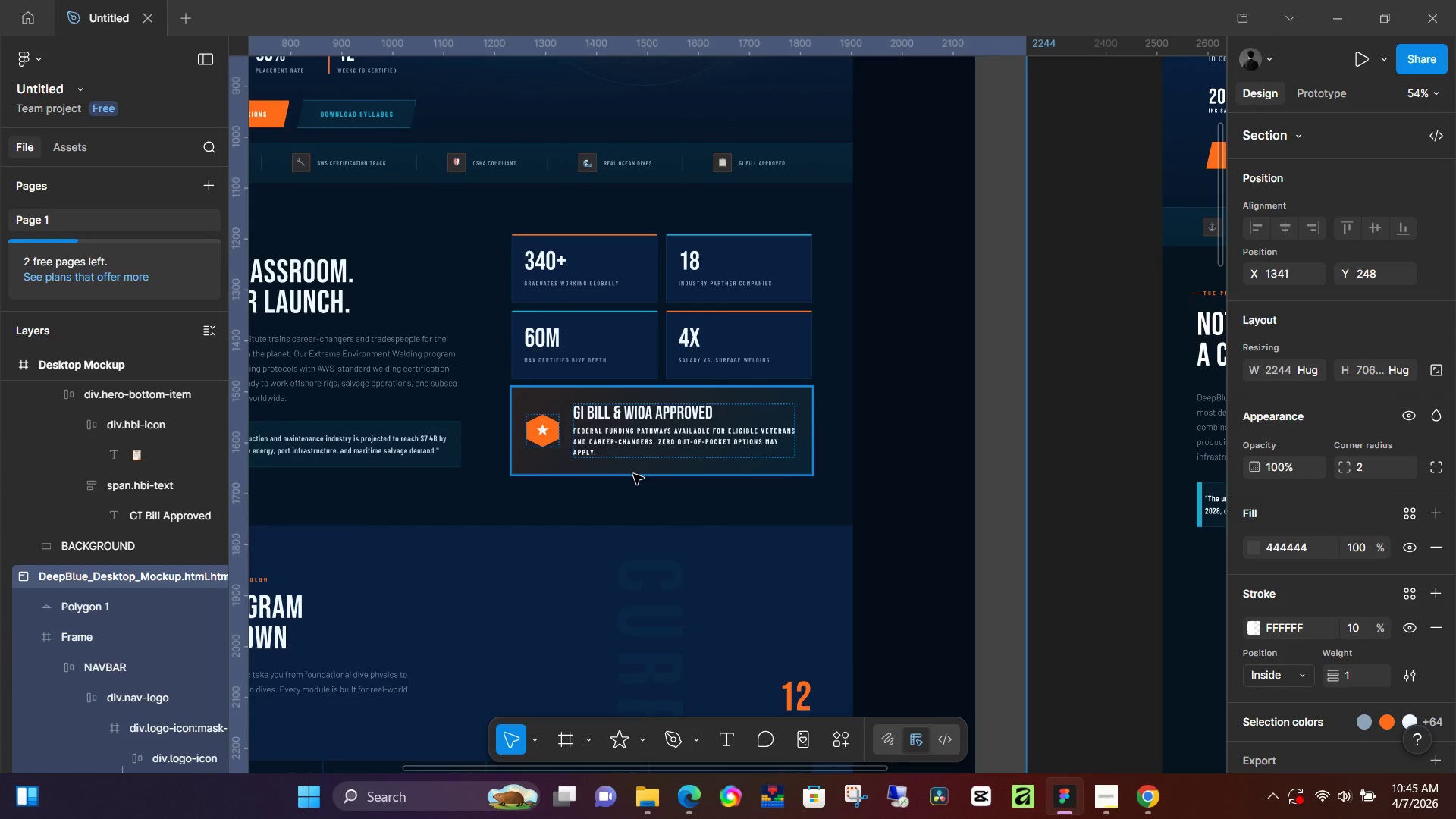 
hold_key(key=ControlLeft, duration=1.3)
 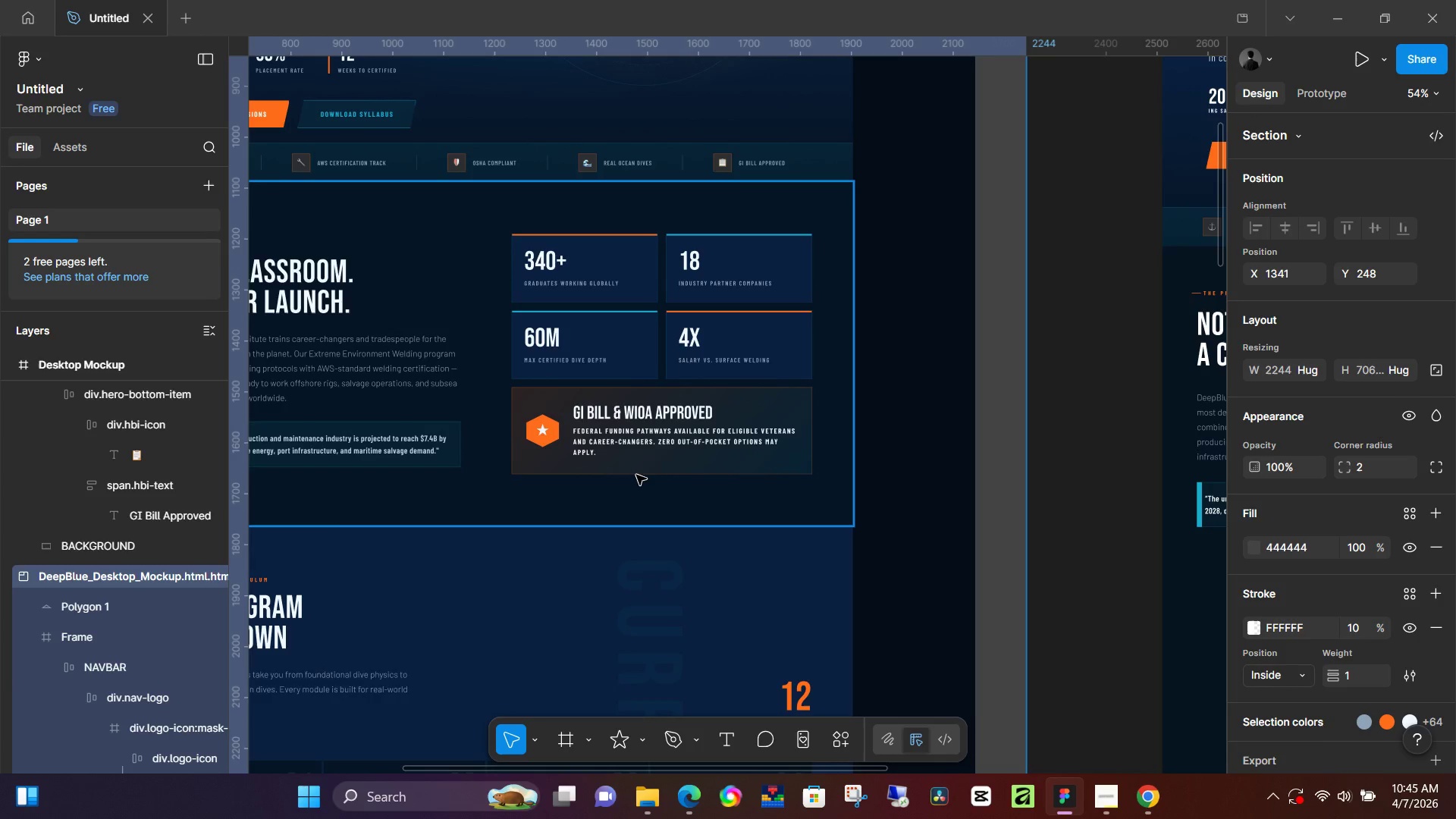 
wait(8.94)
 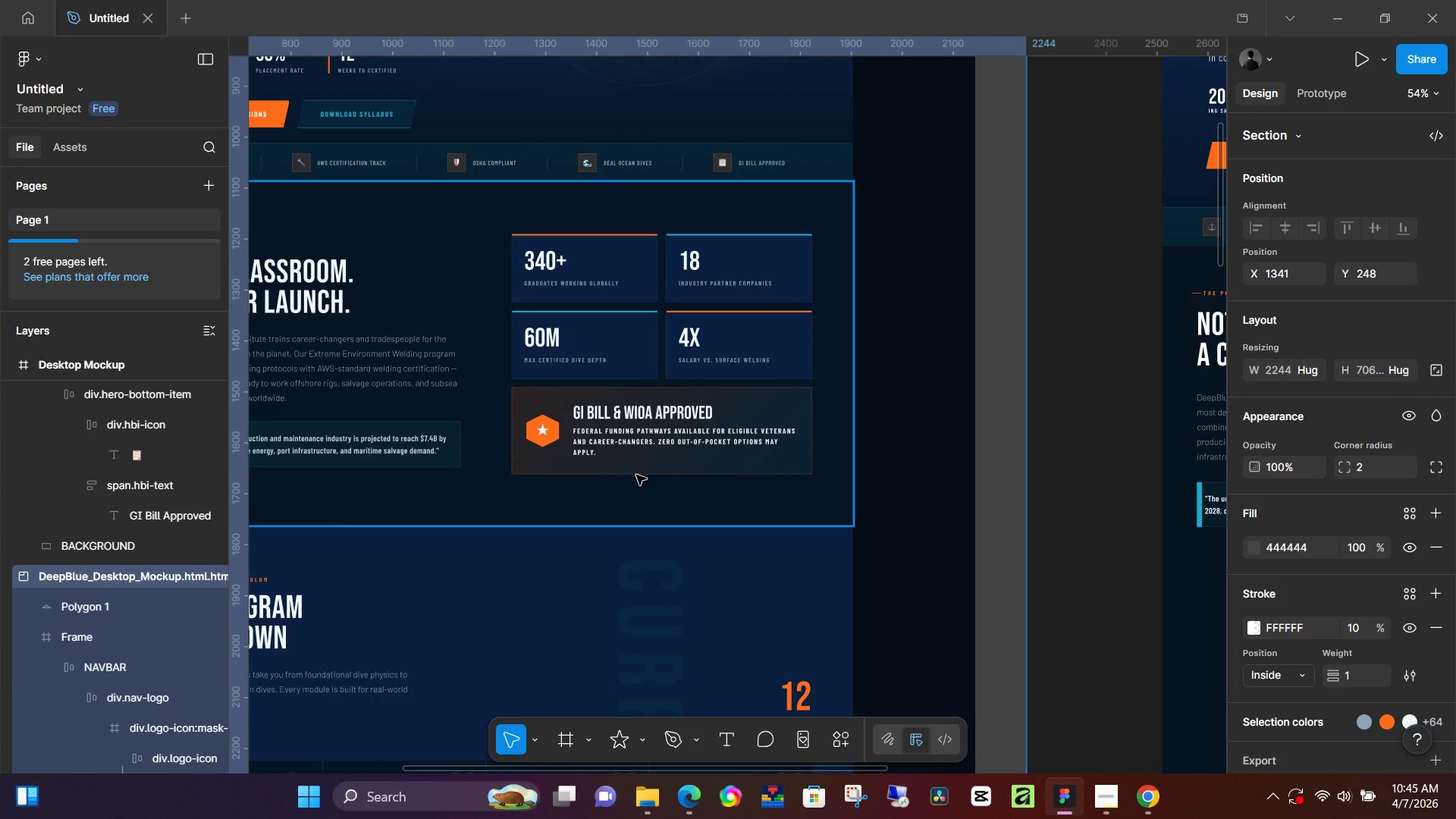 
left_click([989, 466])
 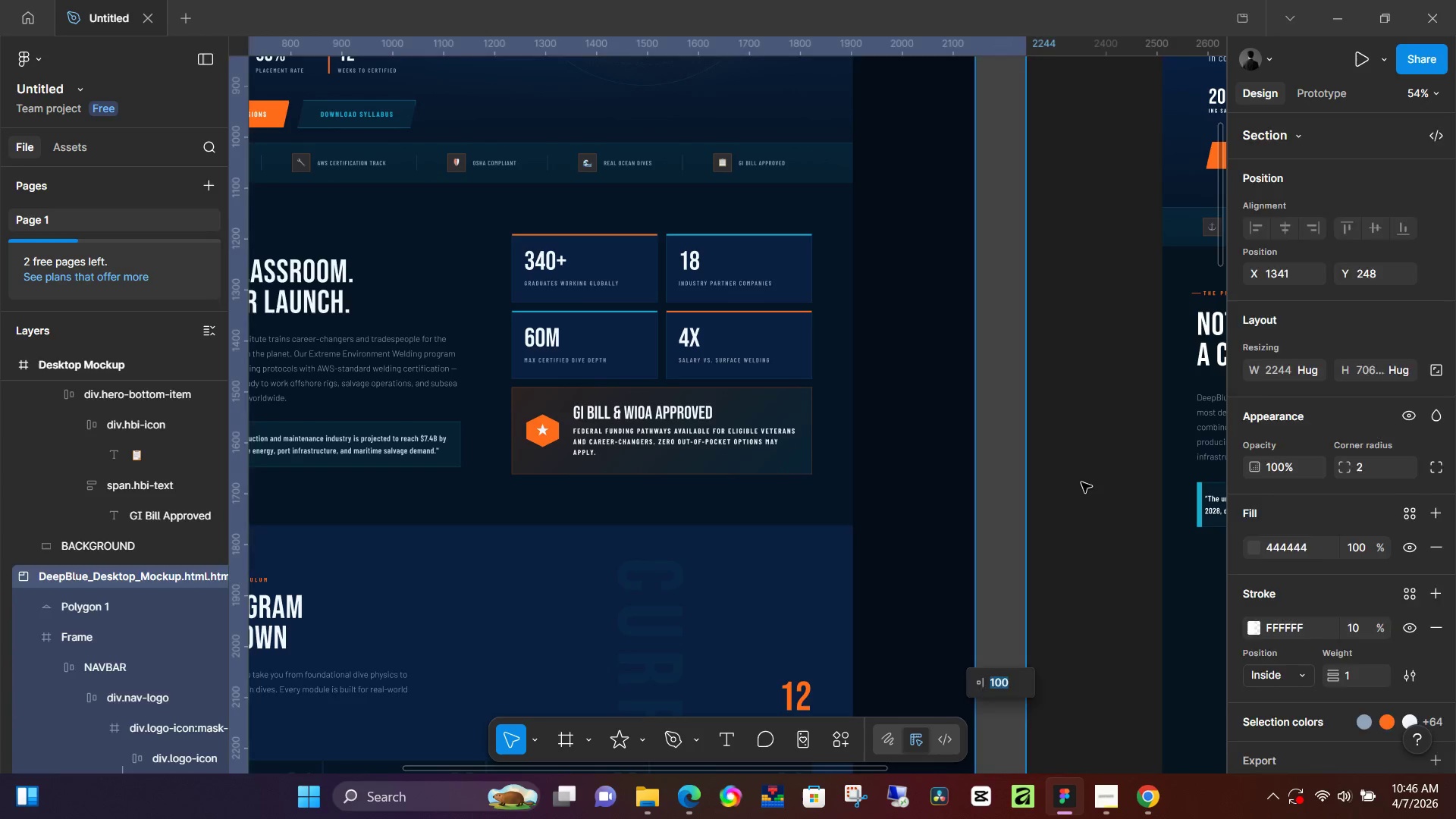 
hold_key(key=ControlLeft, duration=0.83)
 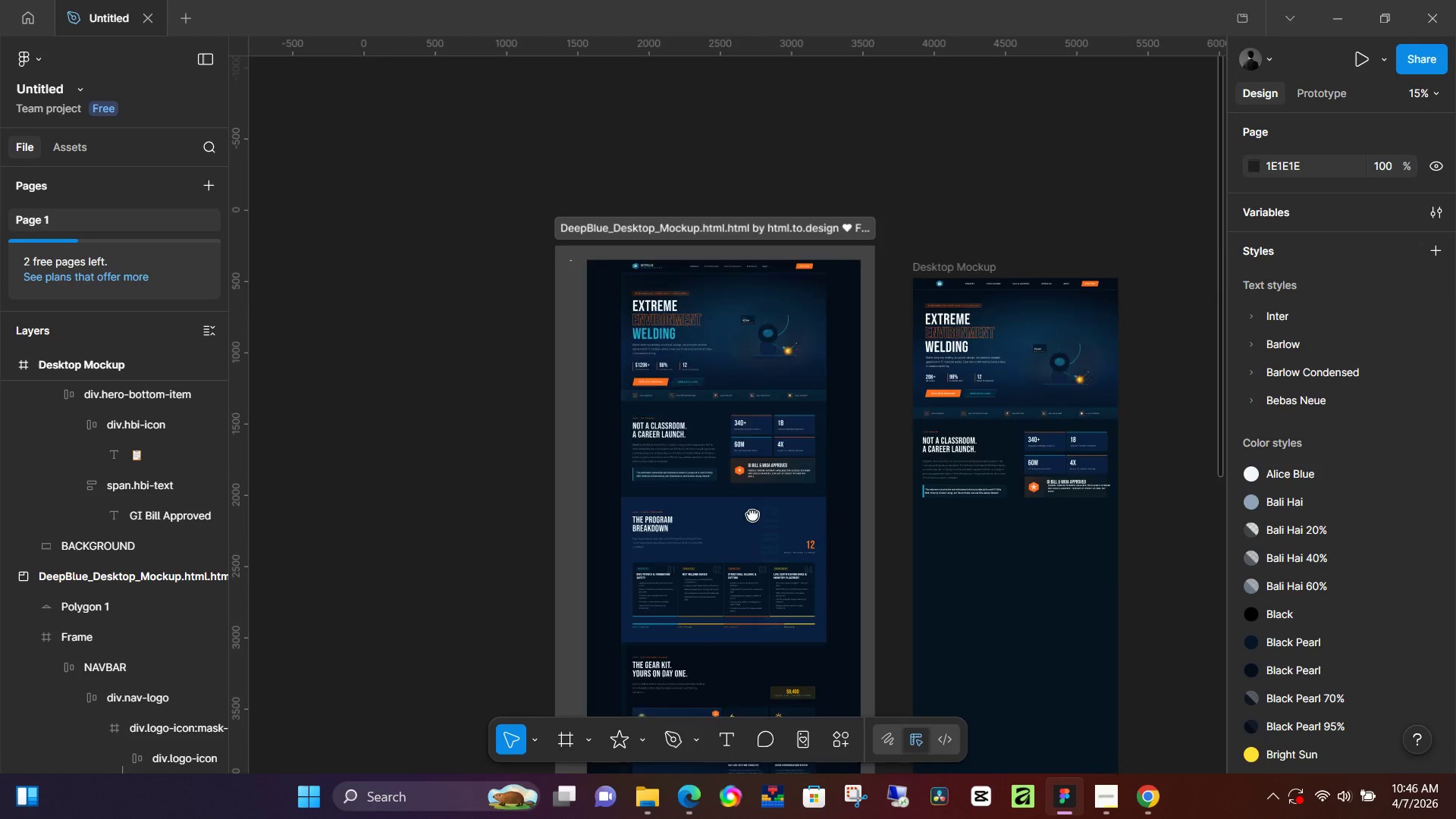 
hold_key(key=Space, duration=0.83)
 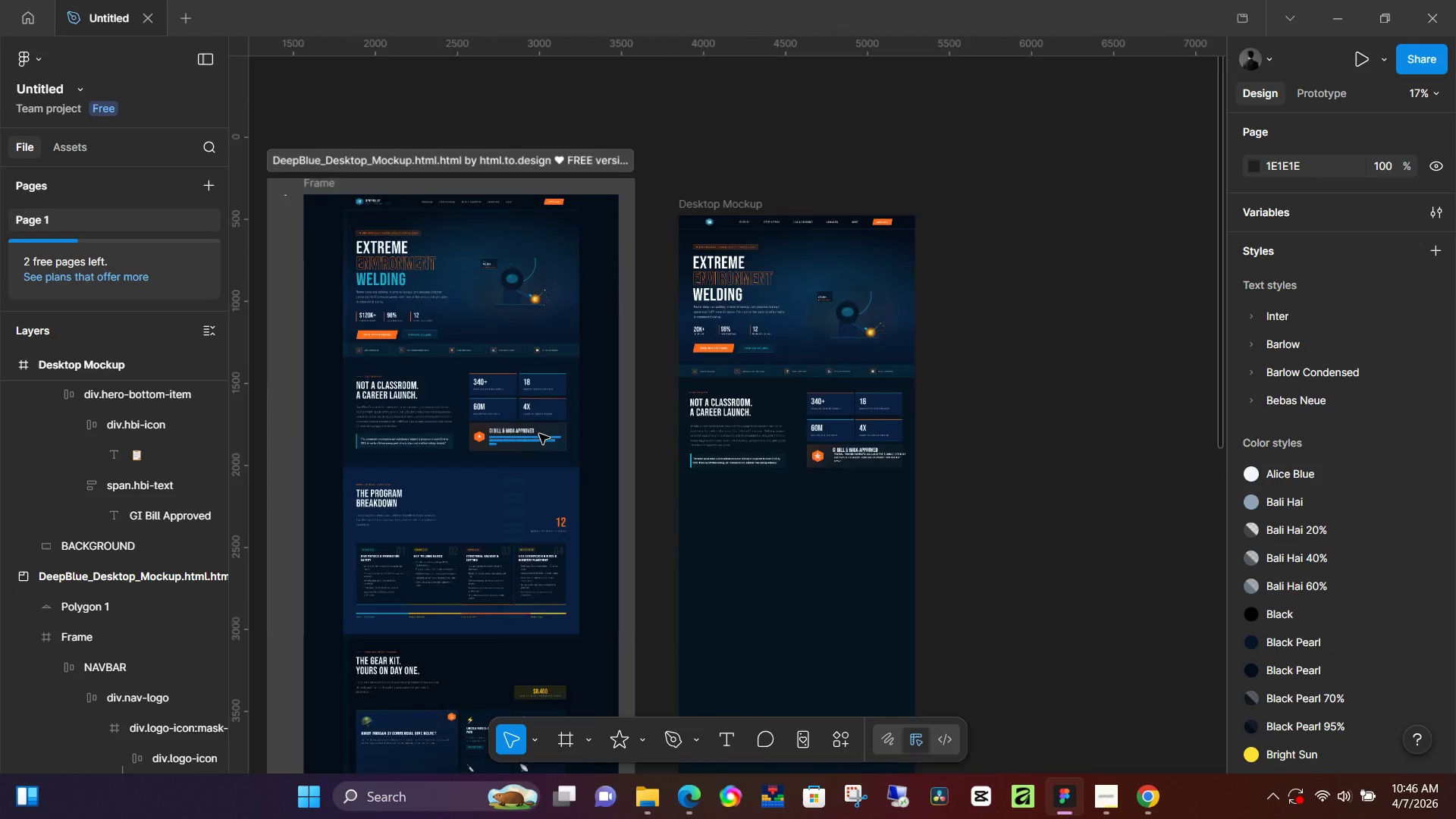 
scroll: coordinate [1045, 503], scroll_direction: down, amount: 11.0
 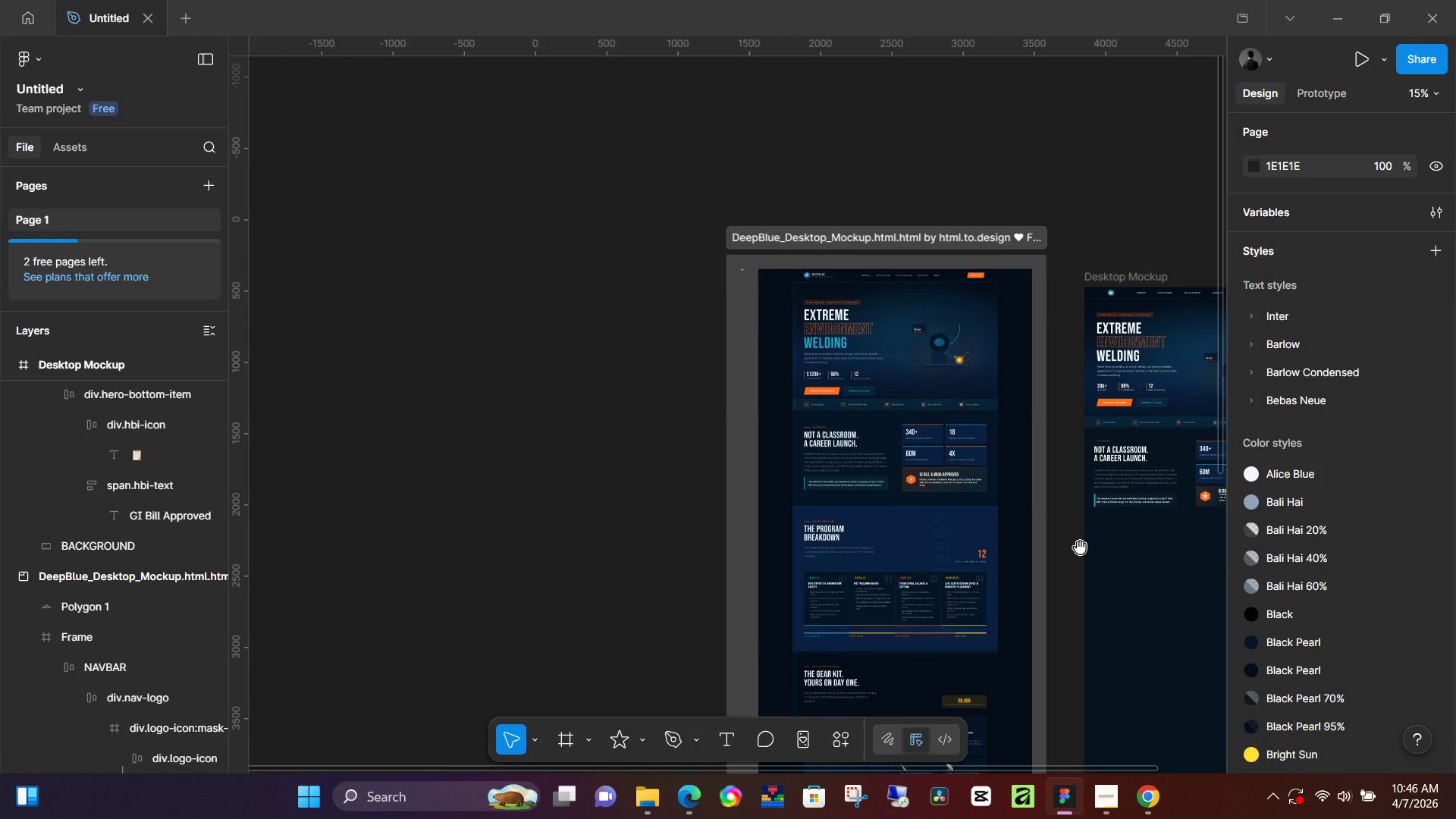 
left_click_drag(start_coordinate=[1083, 550], to_coordinate=[662, 506])
 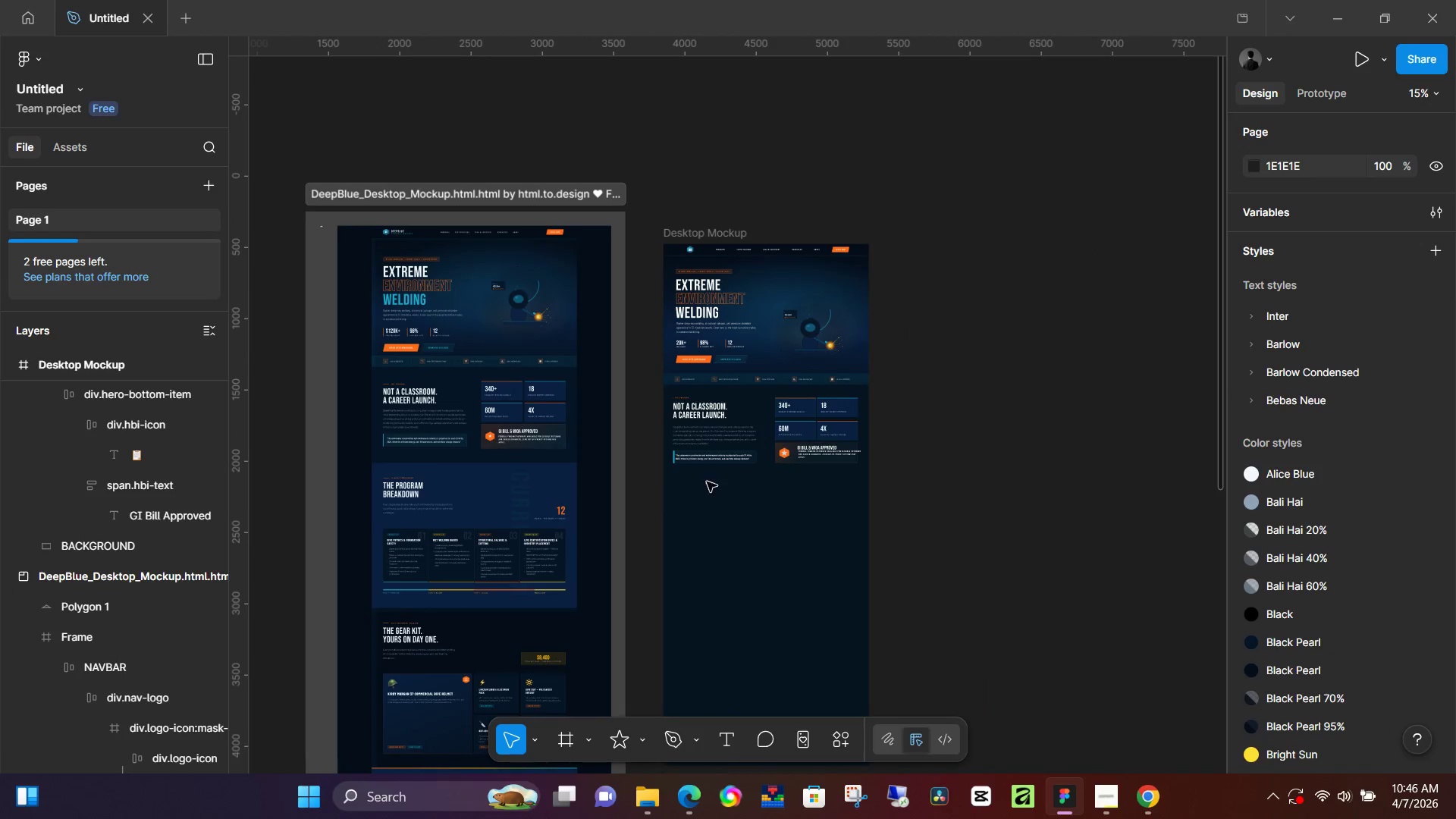 
hold_key(key=ControlLeft, duration=1.0)
scroll: coordinate [539, 434], scroll_direction: up, amount: 6.0
 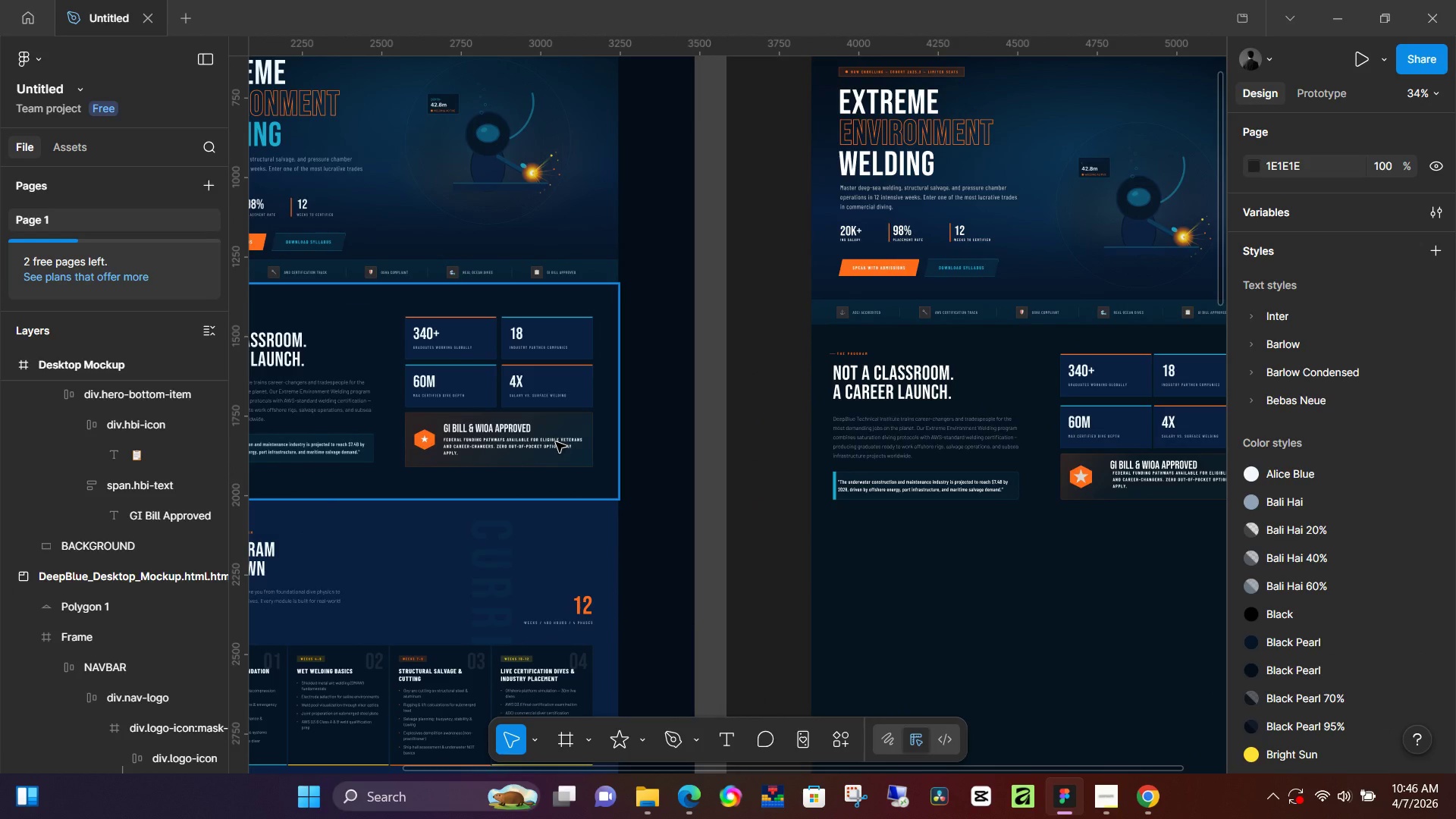 
wait(5.59)
 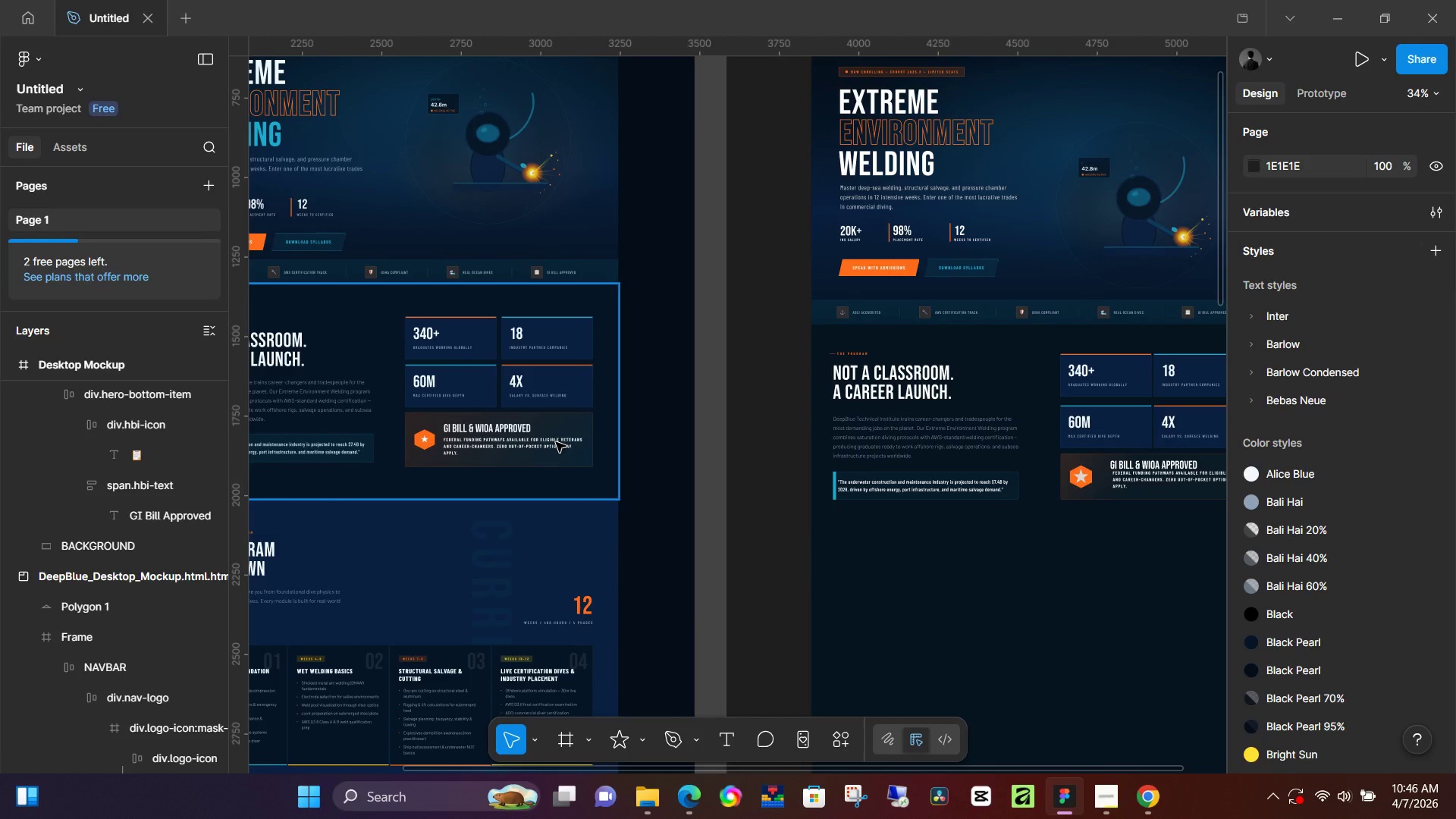 
left_click([740, 428])
 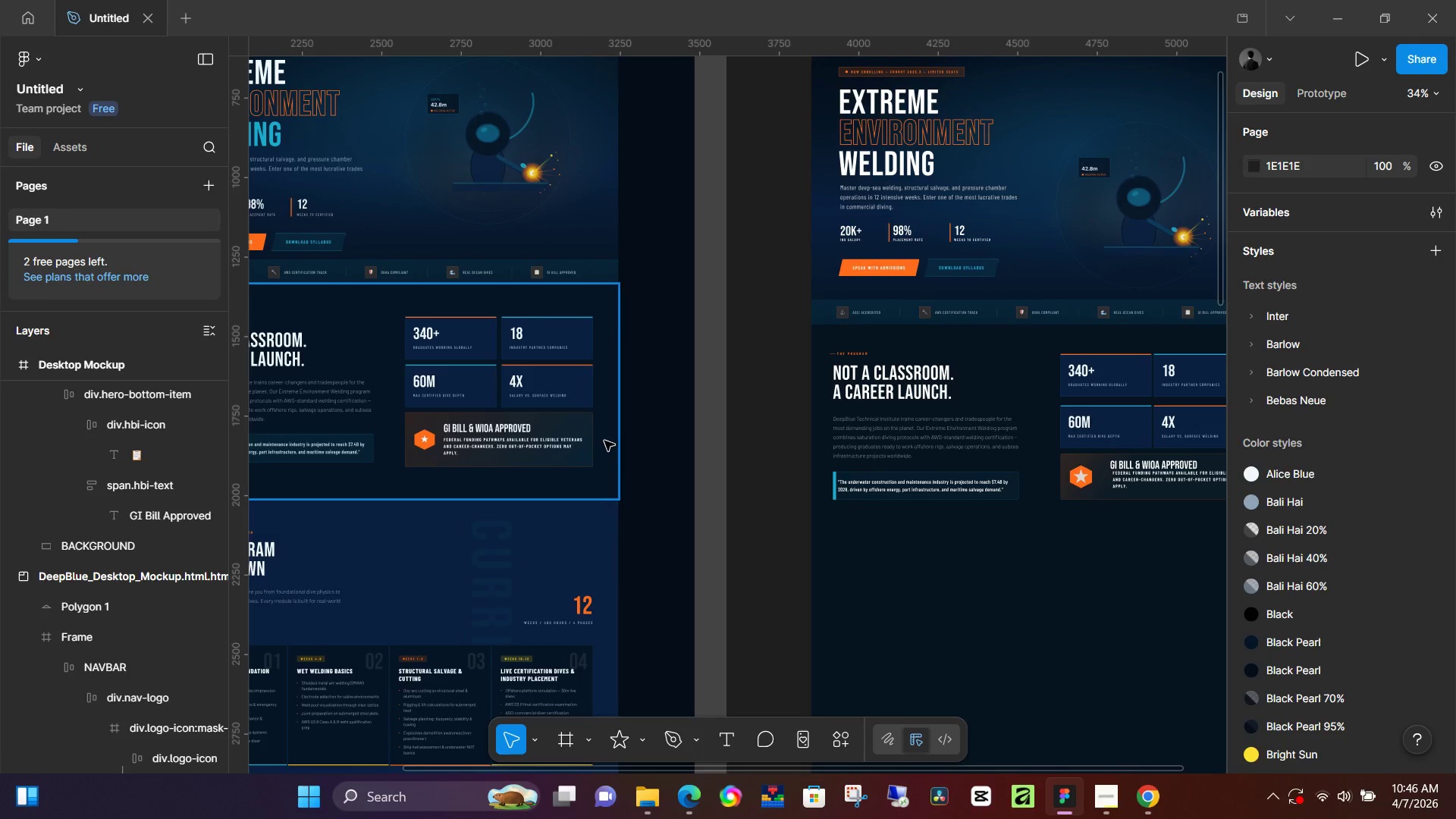 
wait(5.11)
 